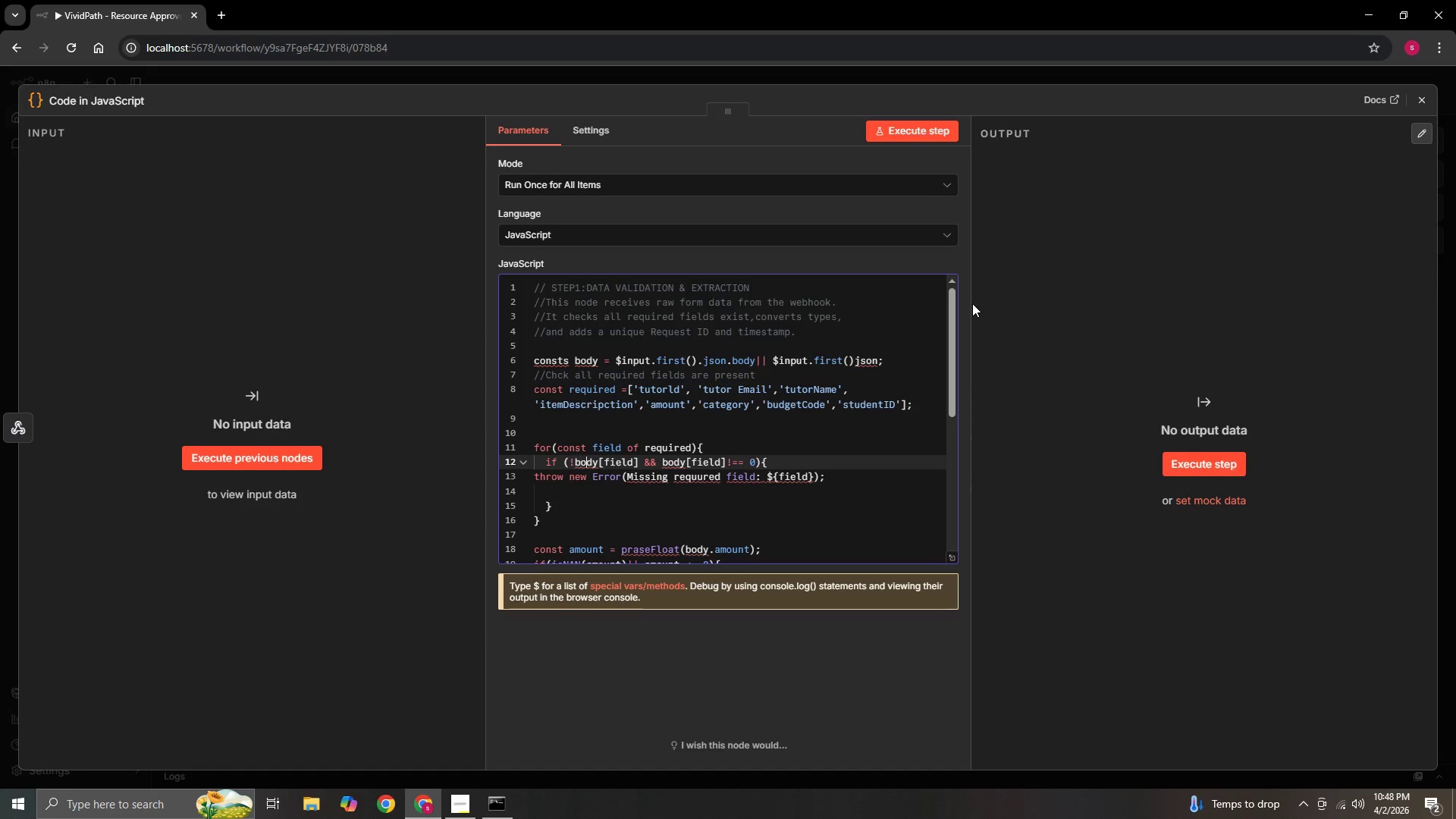 
key(ArrowRight)
 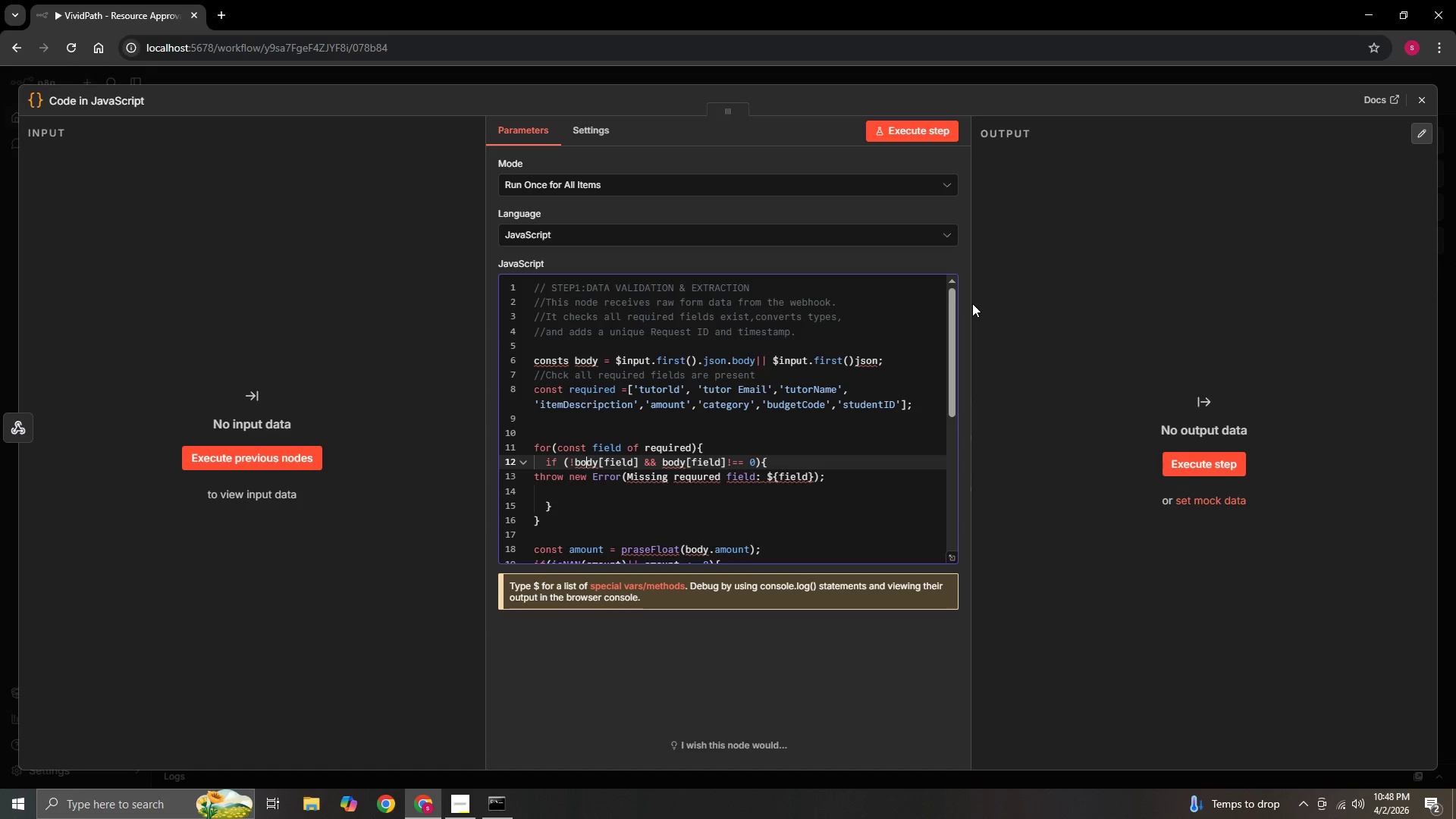 
key(ArrowRight)
 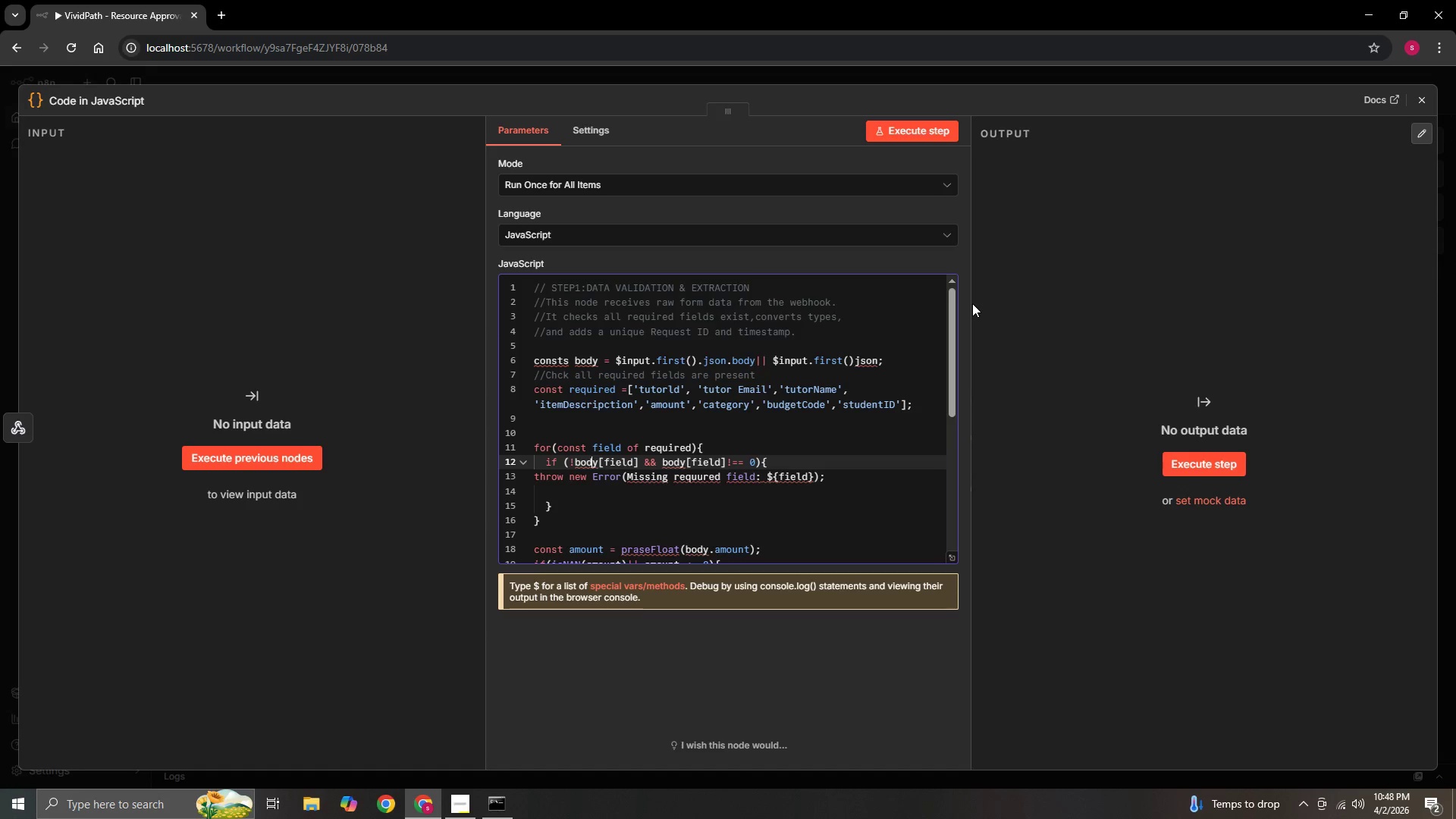 
key(ArrowRight)
 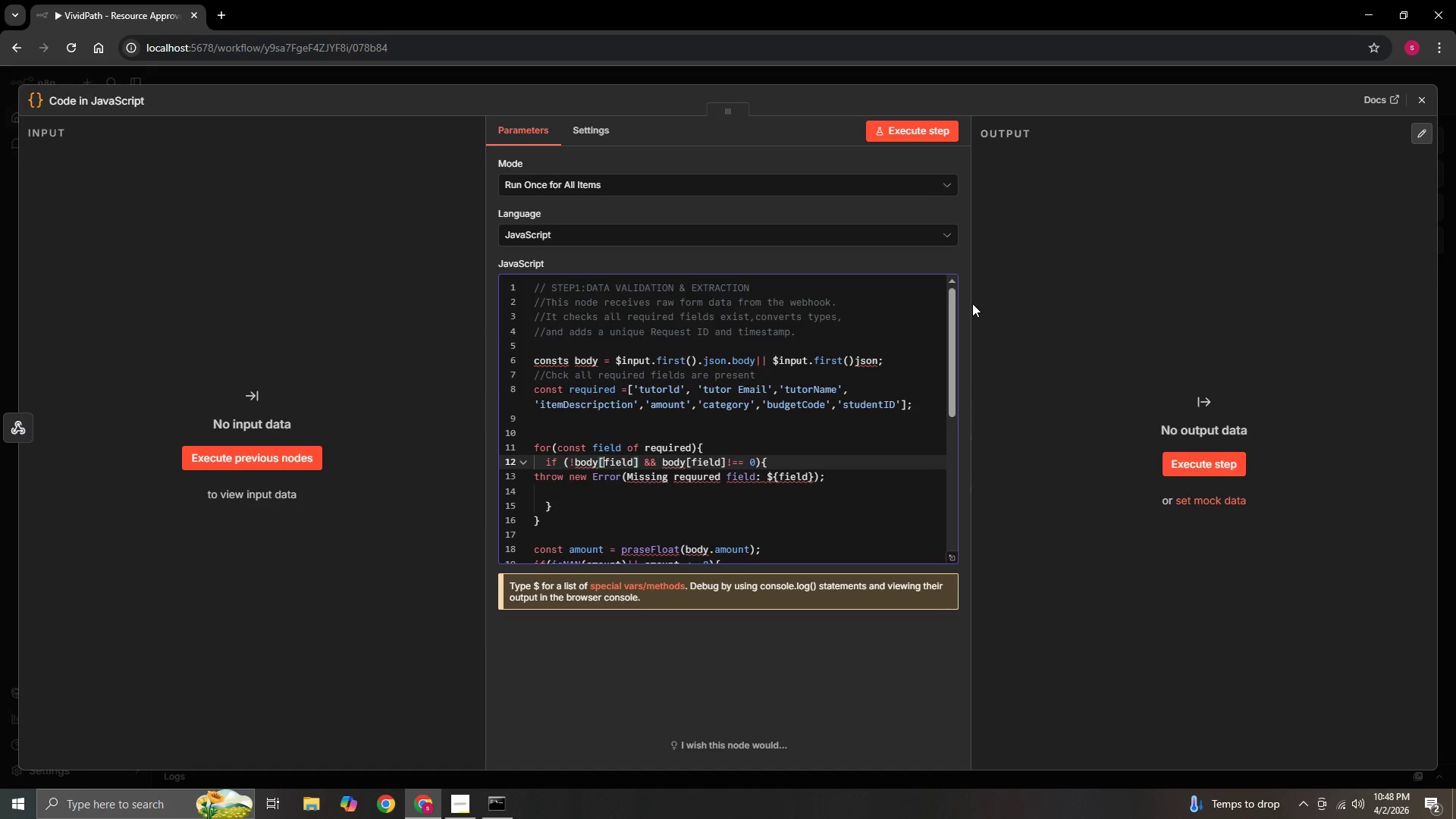 
key(ArrowRight)
 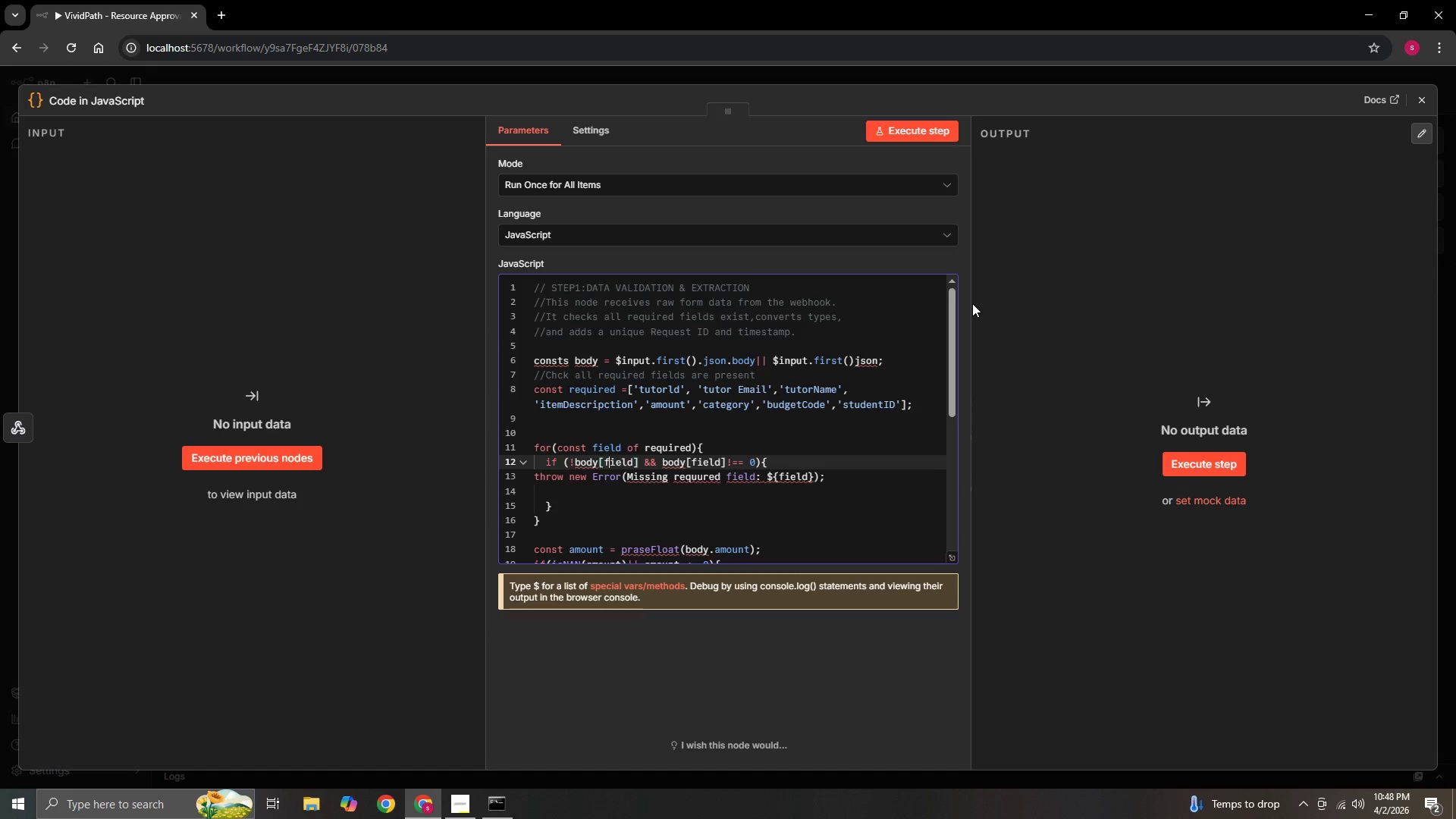 
key(ArrowRight)
 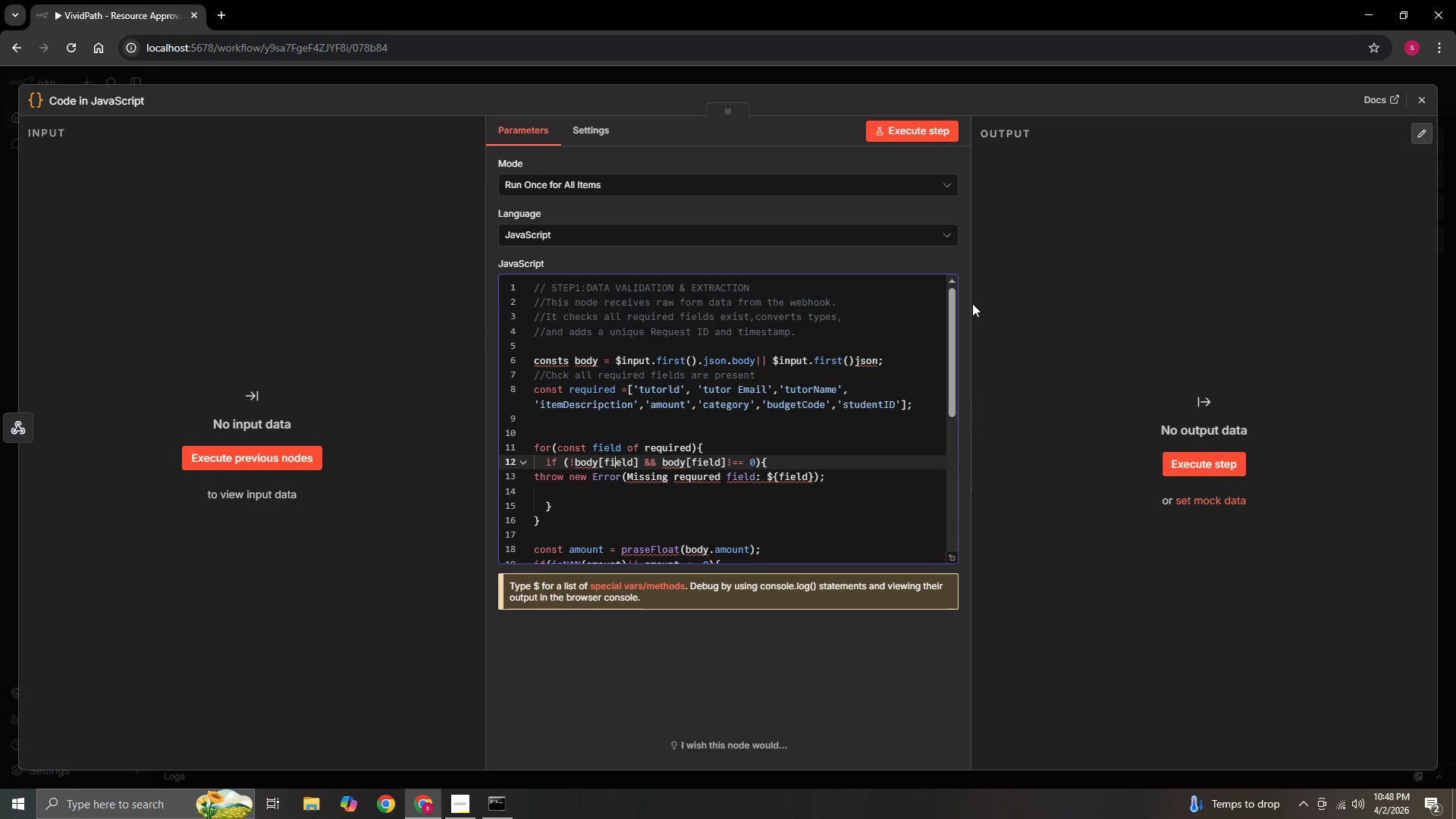 
key(ArrowRight)
 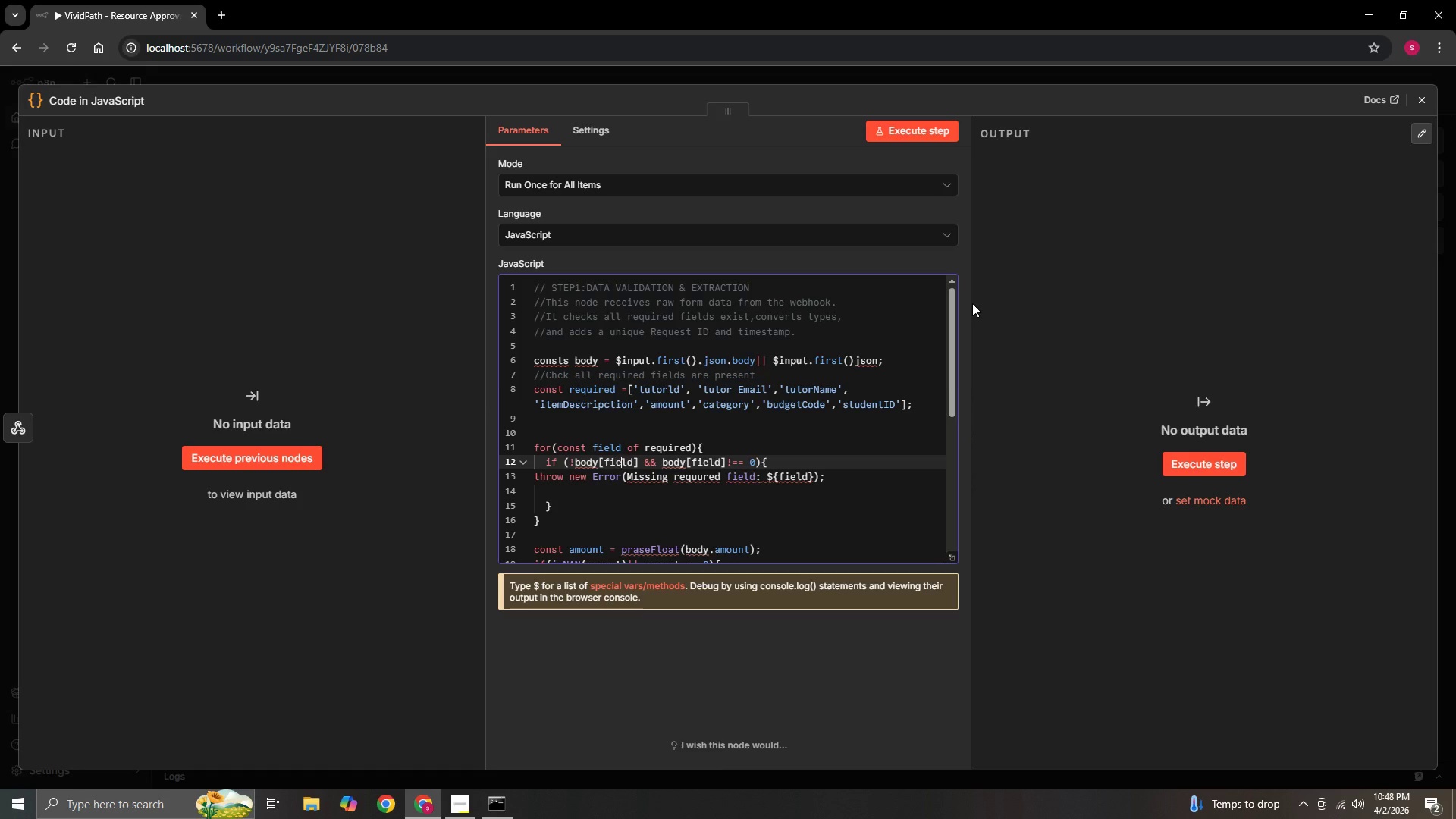 
key(ArrowRight)
 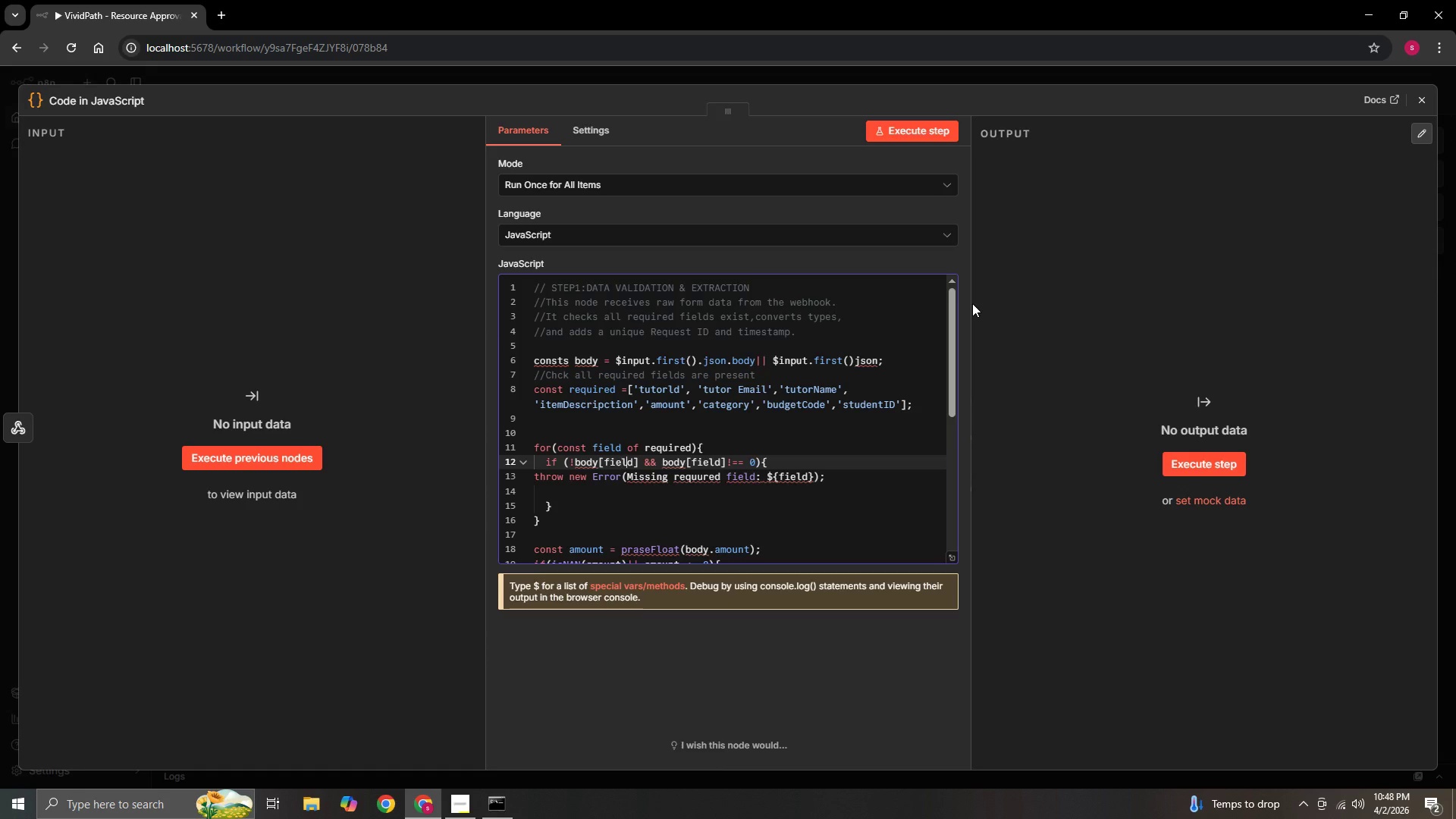 
key(ArrowRight)
 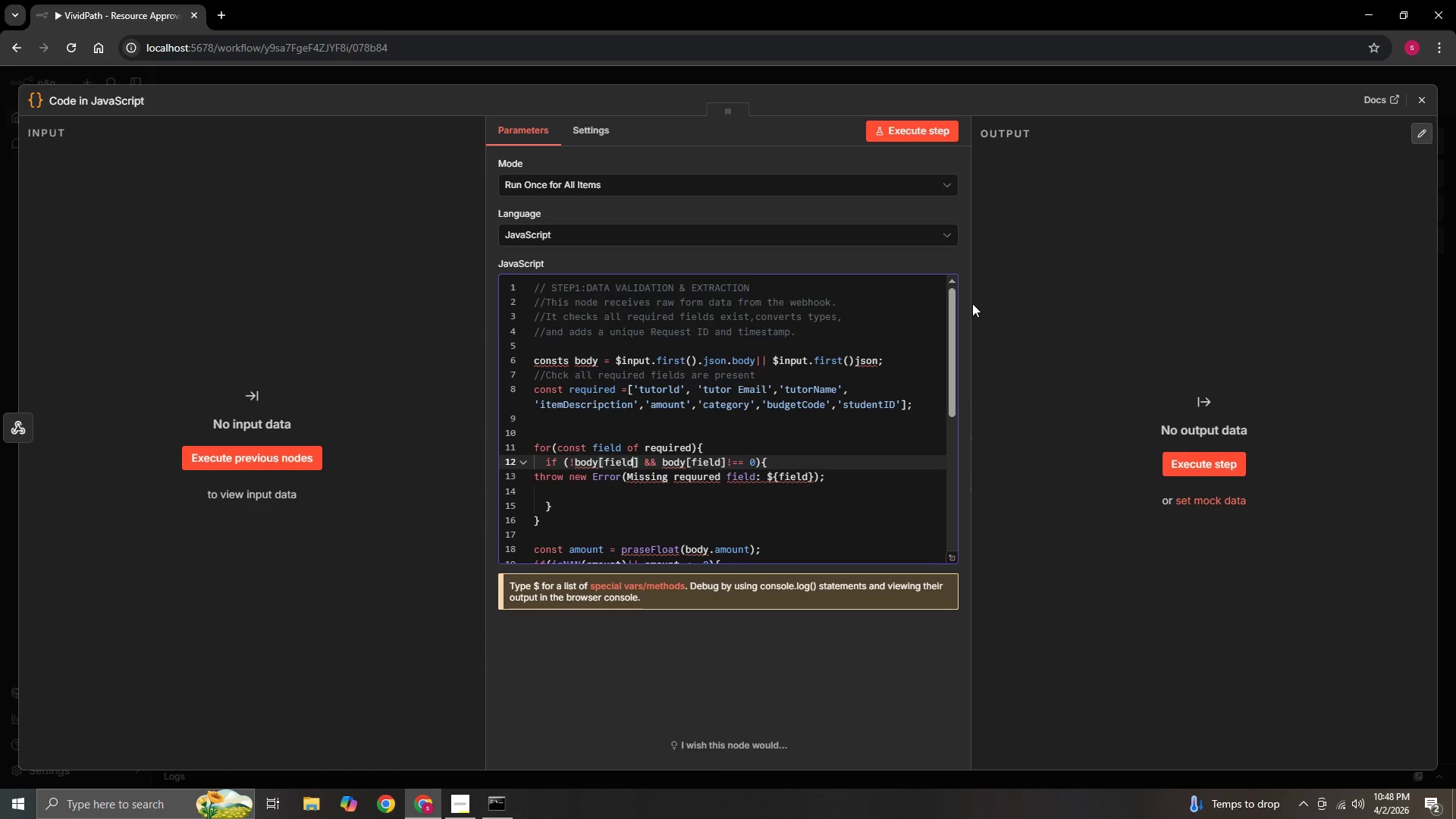 
key(ArrowRight)
 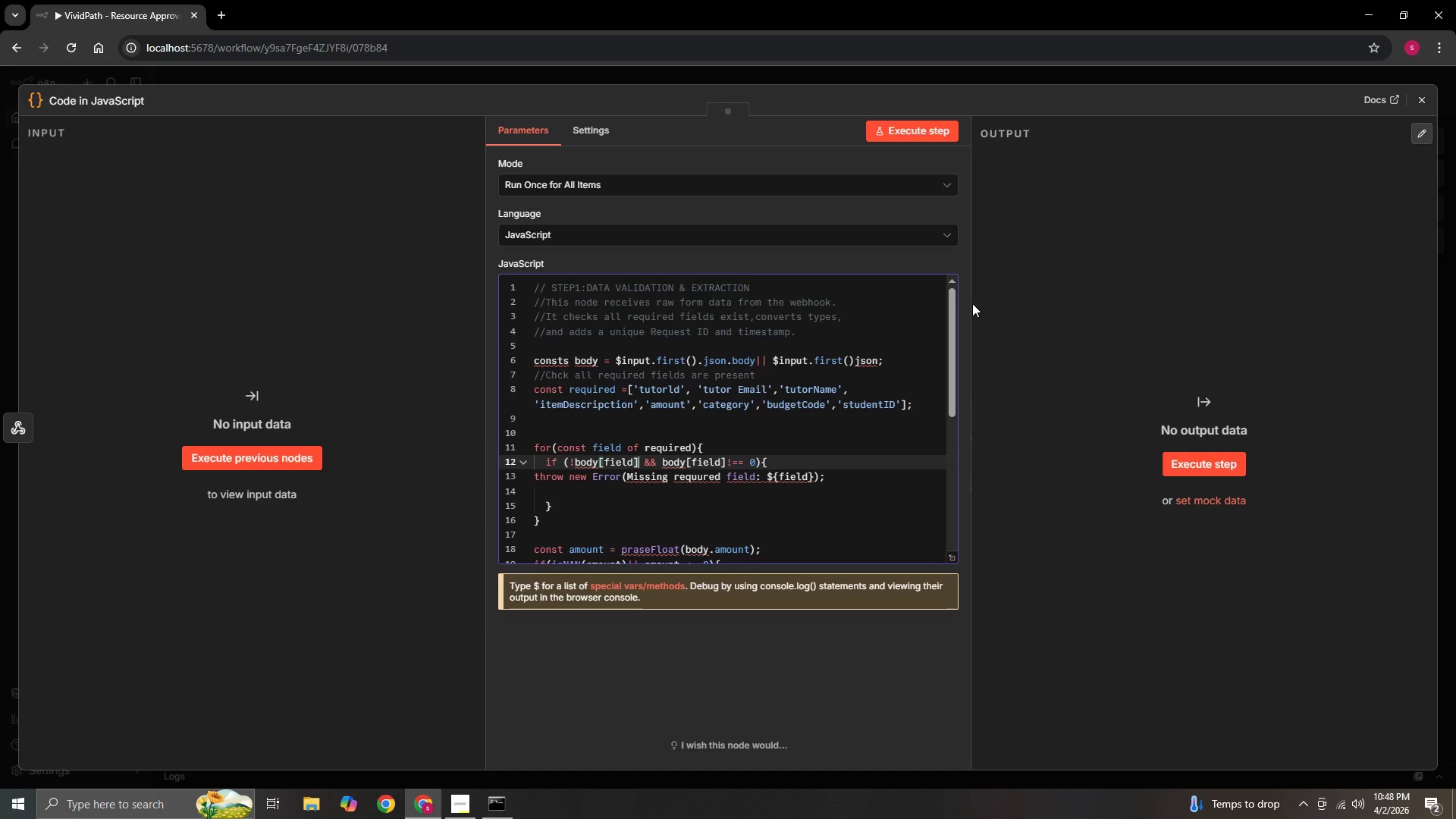 
key(ArrowRight)
 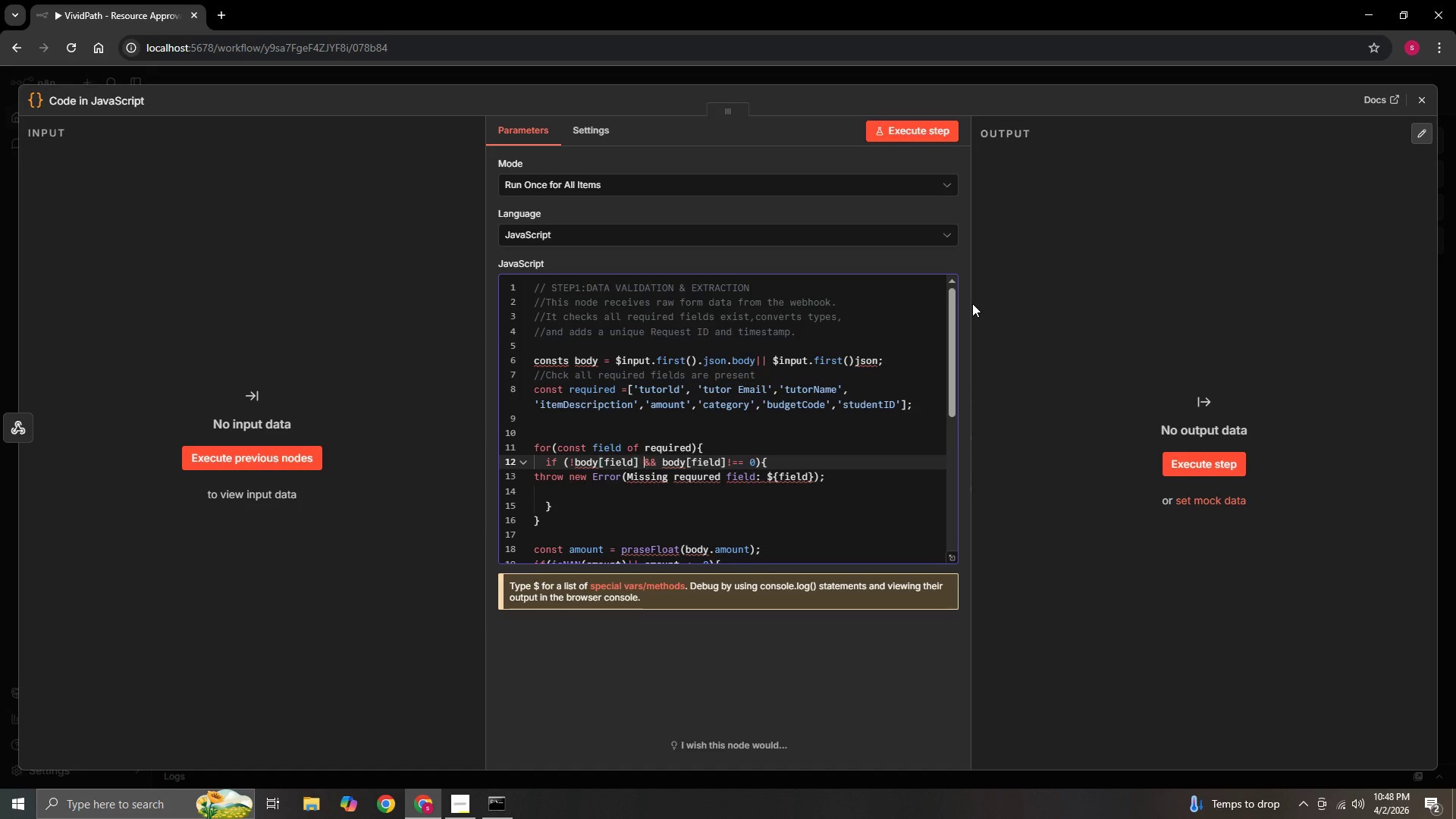 
key(ArrowRight)
 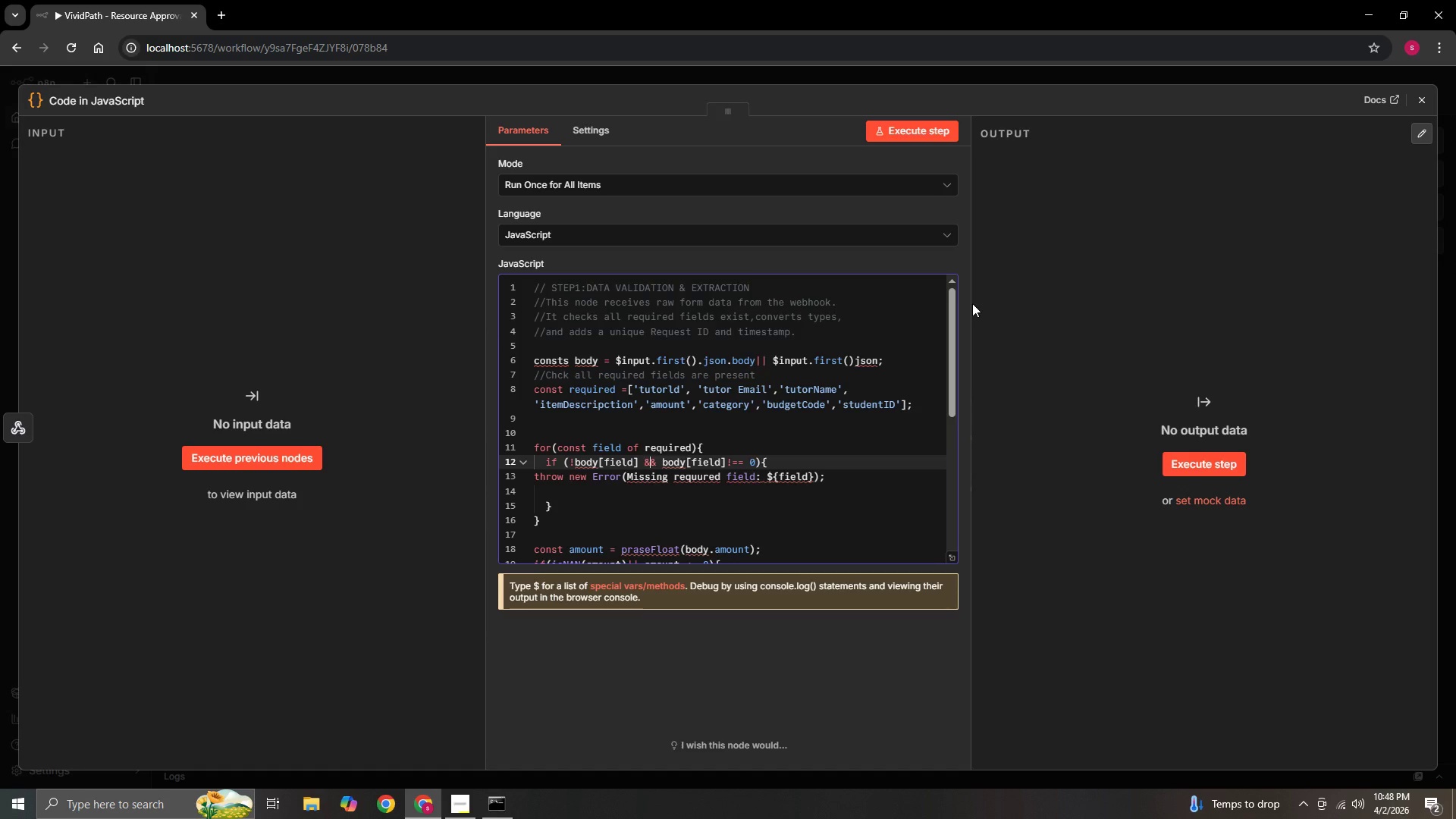 
key(ArrowRight)
 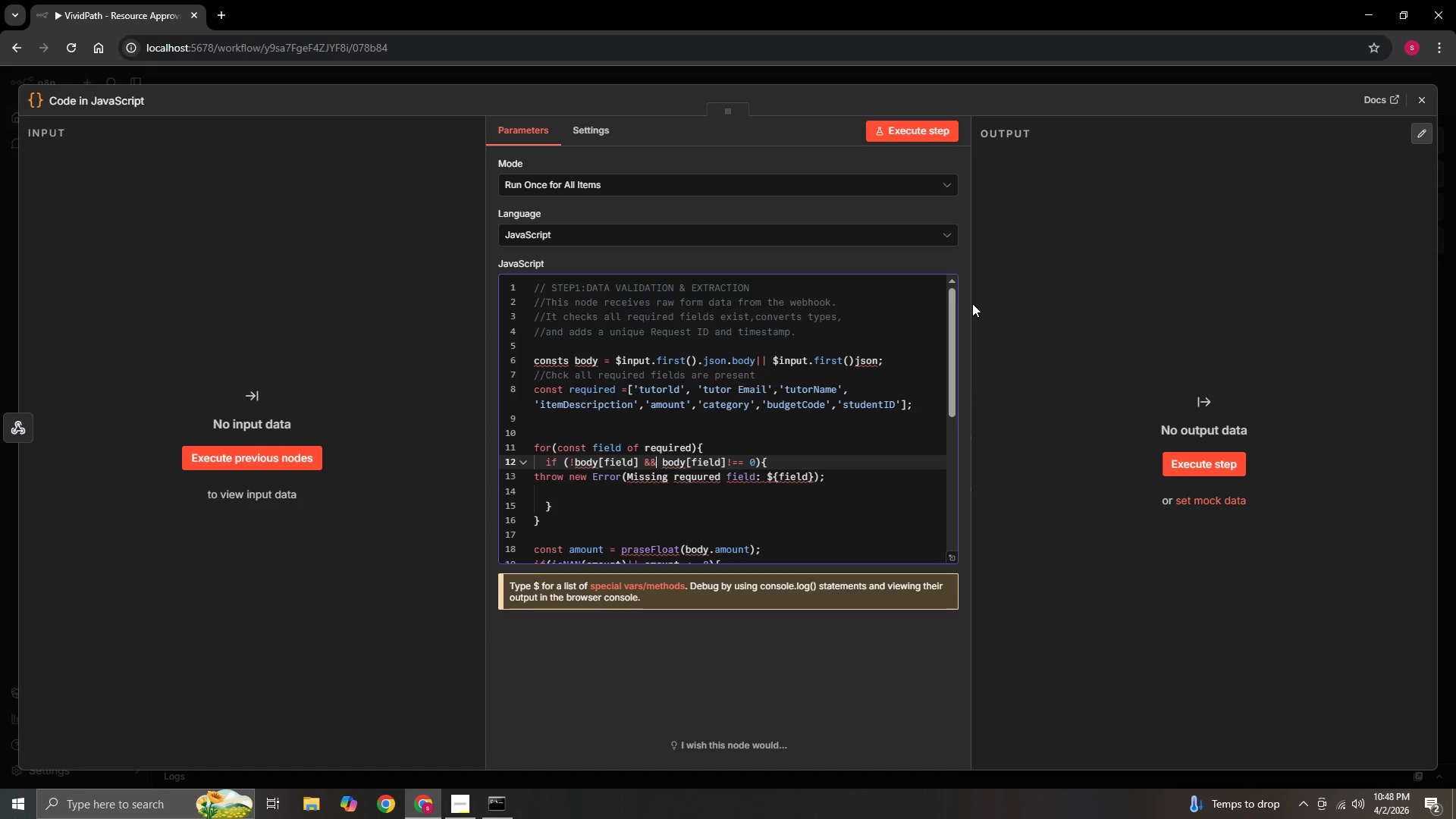 
key(ArrowRight)
 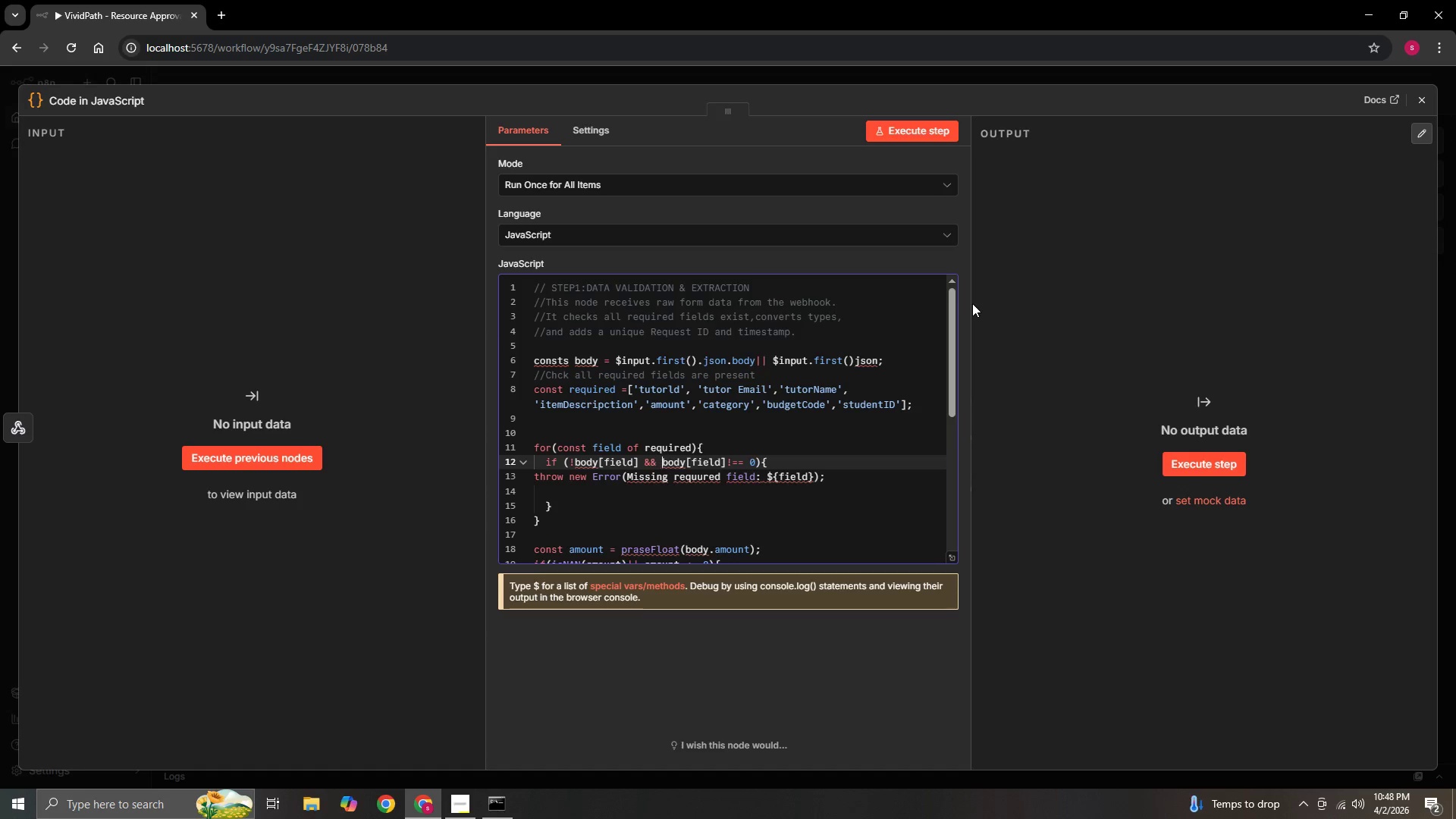 
key(ArrowRight)
 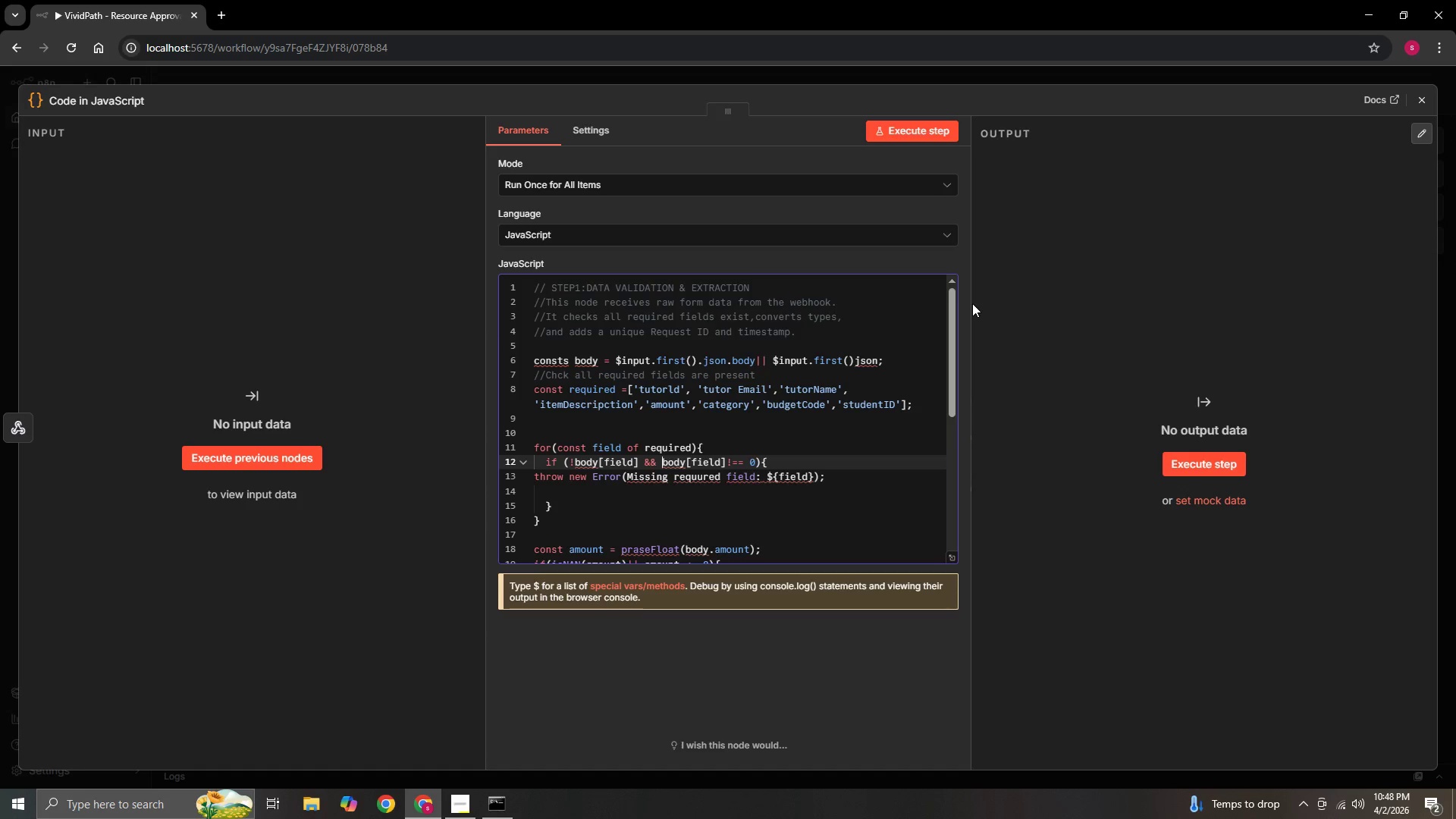 
key(ArrowRight)
 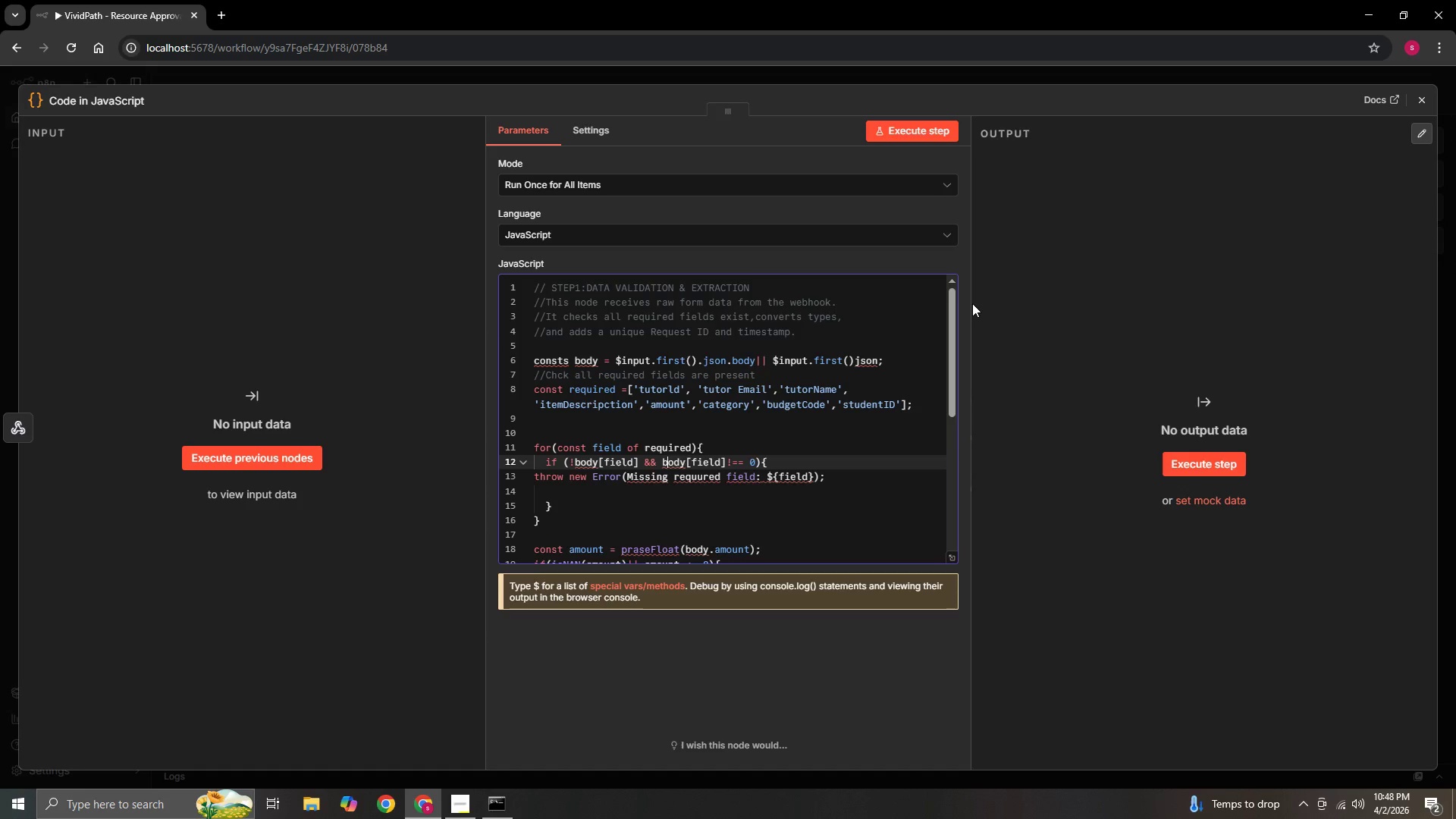 
key(ArrowRight)
 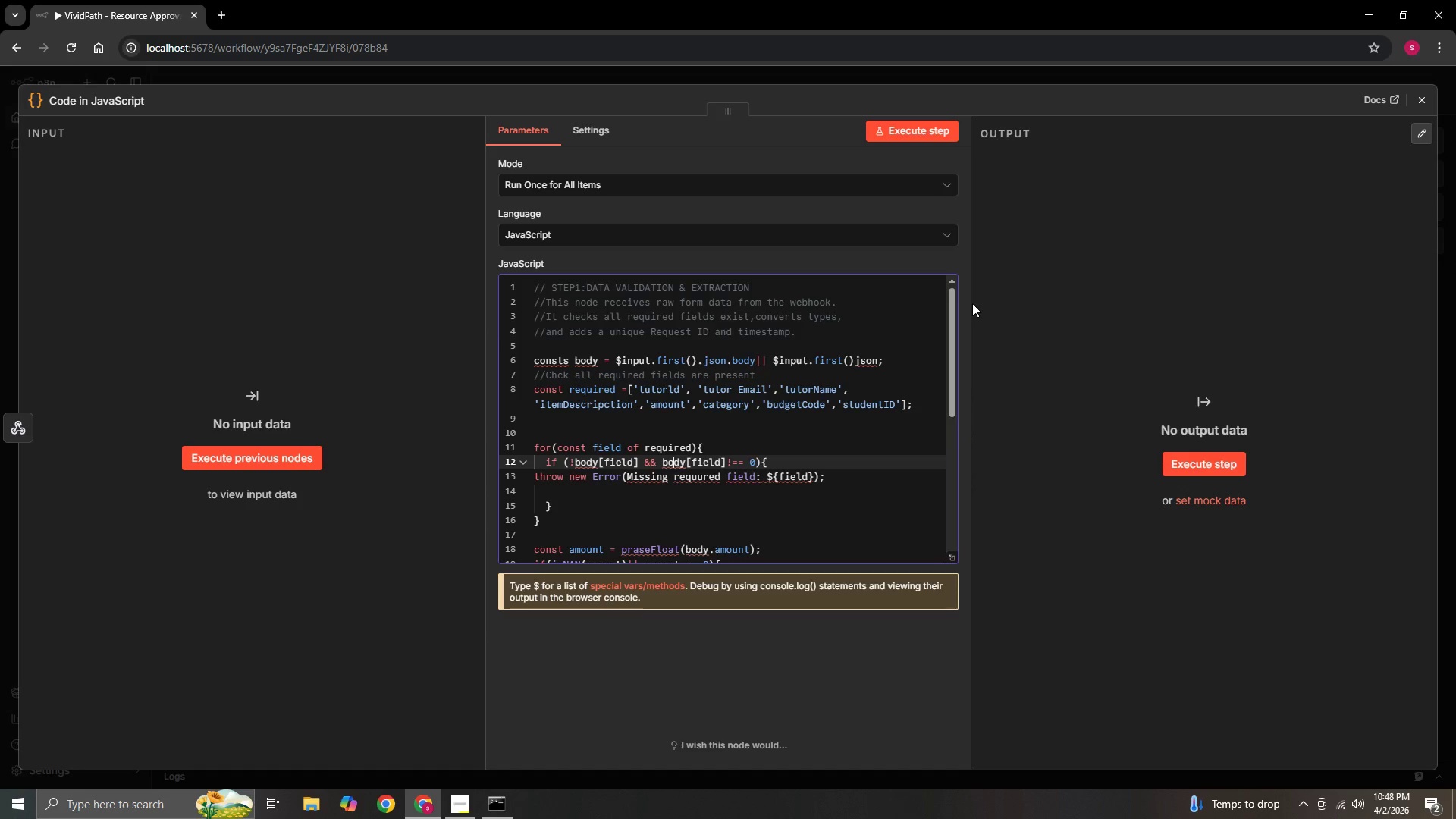 
key(ArrowRight)
 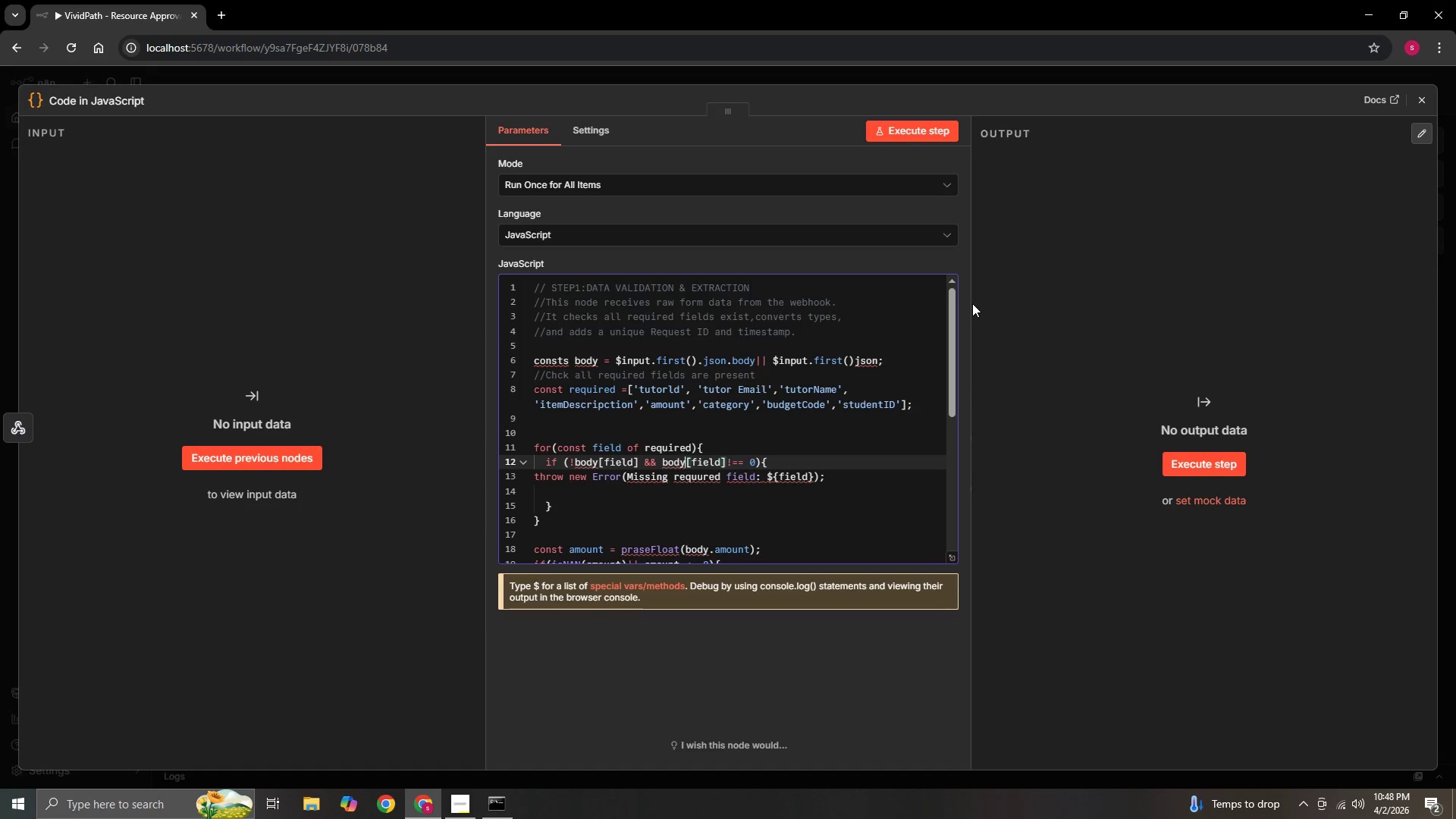 
key(ArrowRight)
 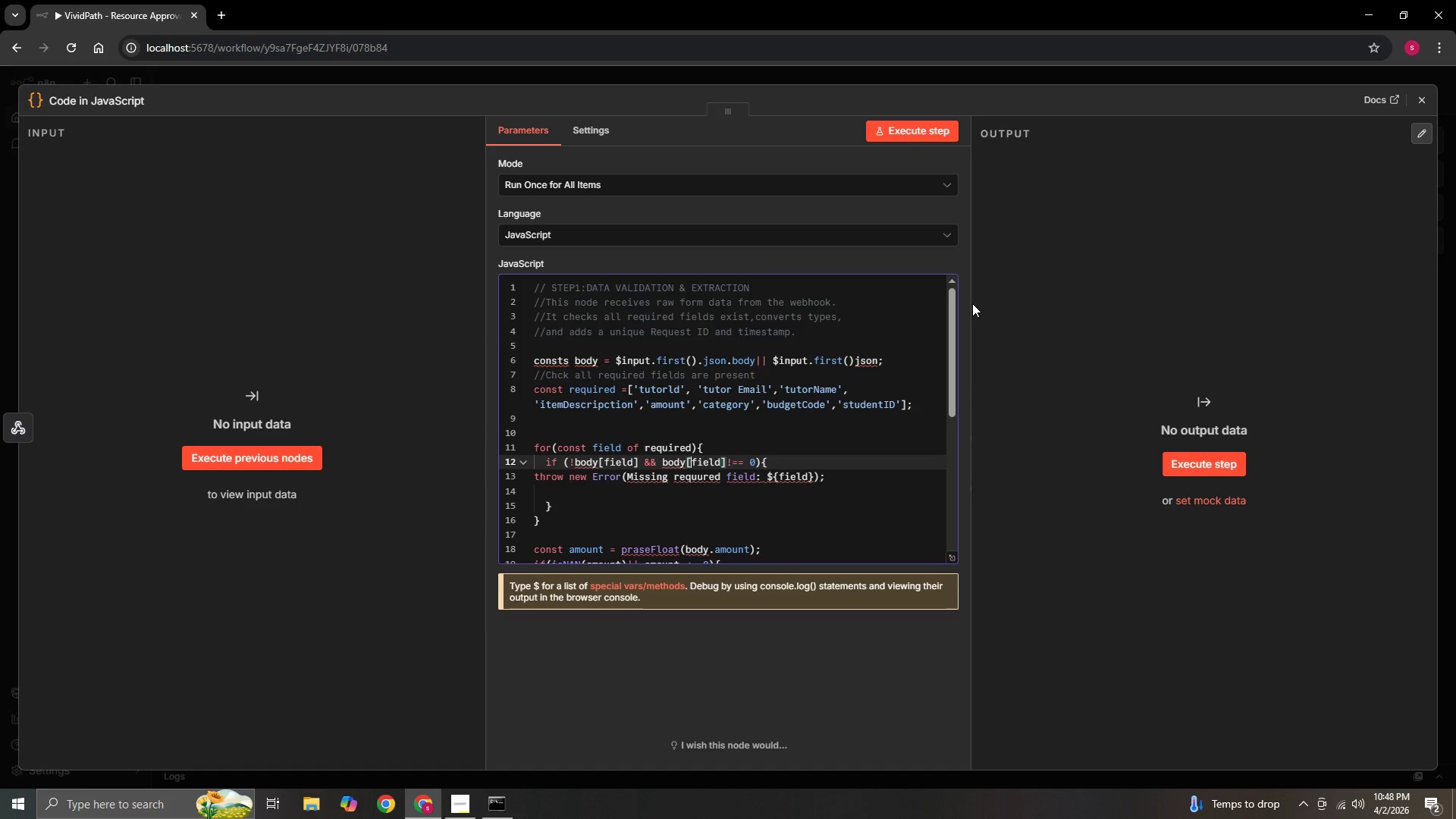 
hold_key(key=ArrowRight, duration=0.73)
 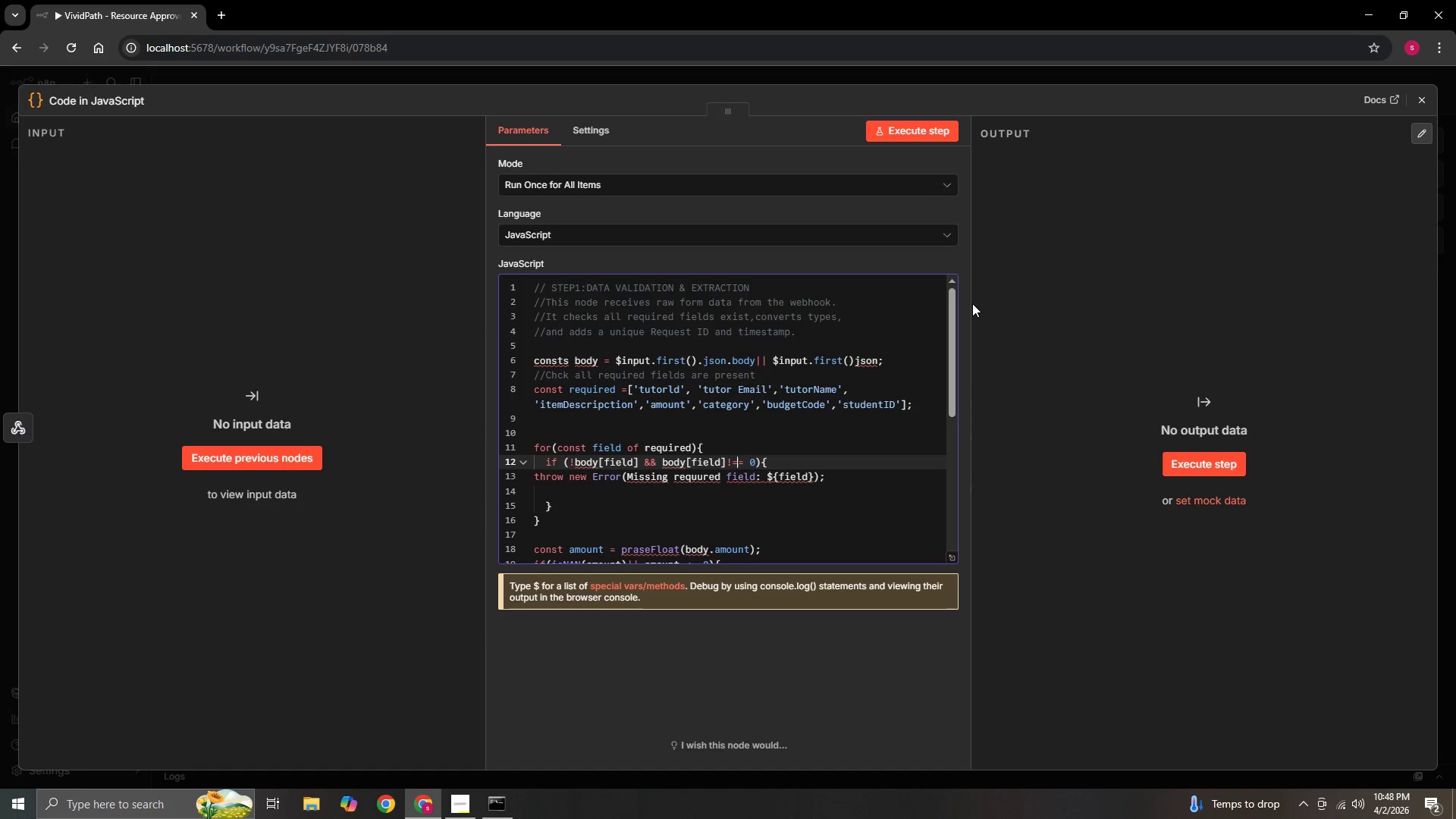 
hold_key(key=ArrowRight, duration=0.8)
 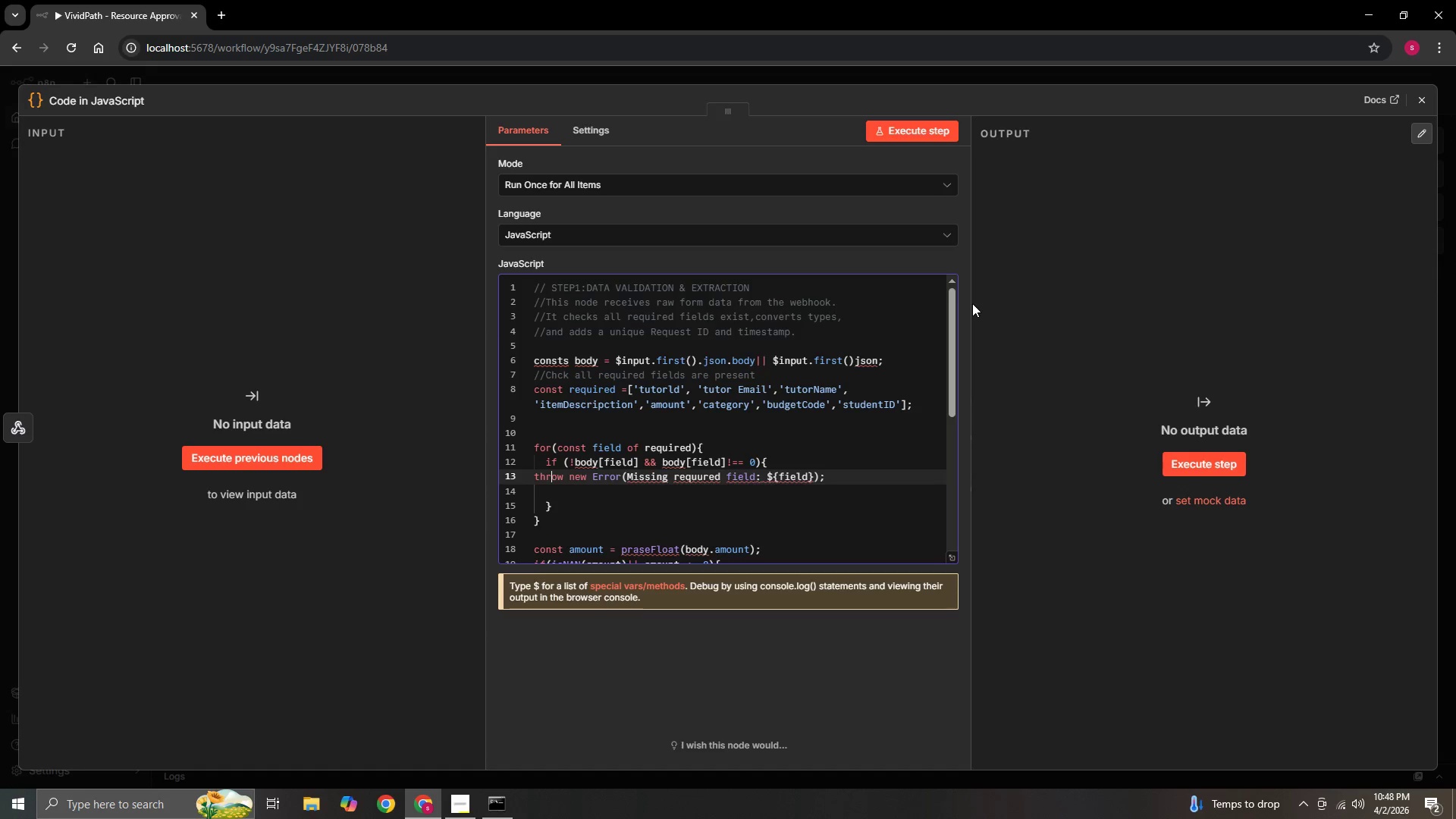 
key(ArrowRight)
 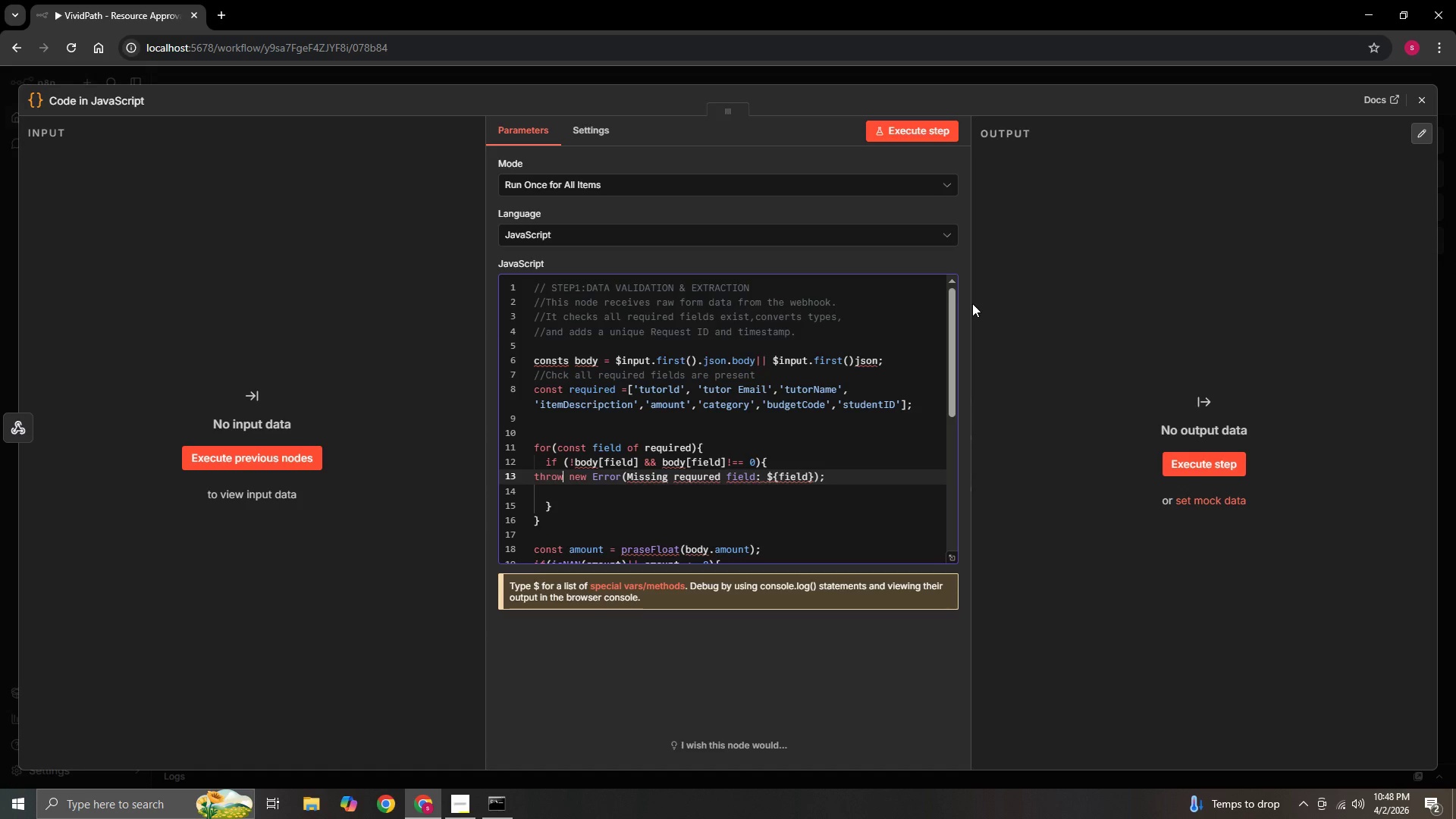 
hold_key(key=ArrowRight, duration=0.8)
 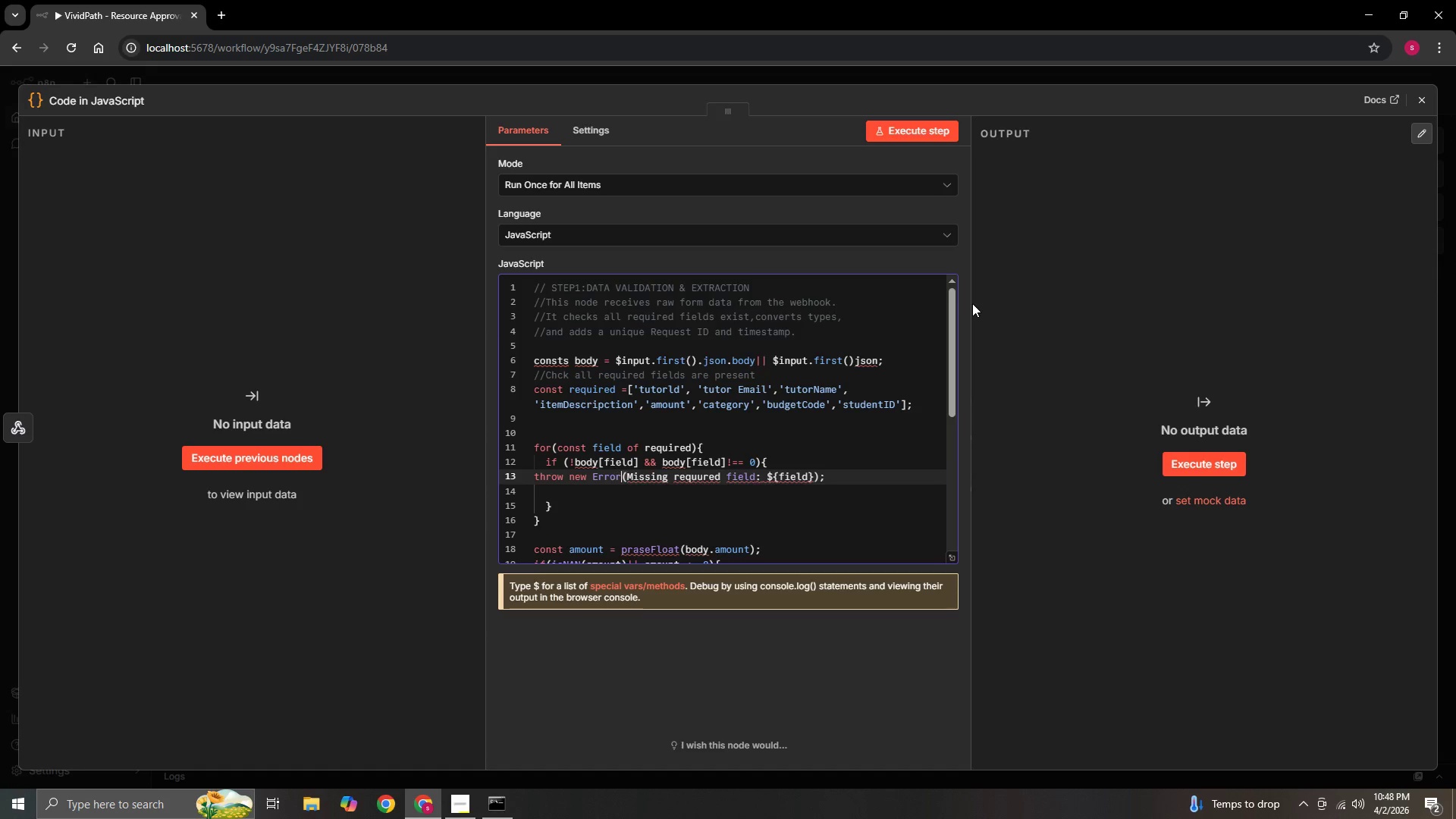 
hold_key(key=ArrowRight, duration=0.66)
 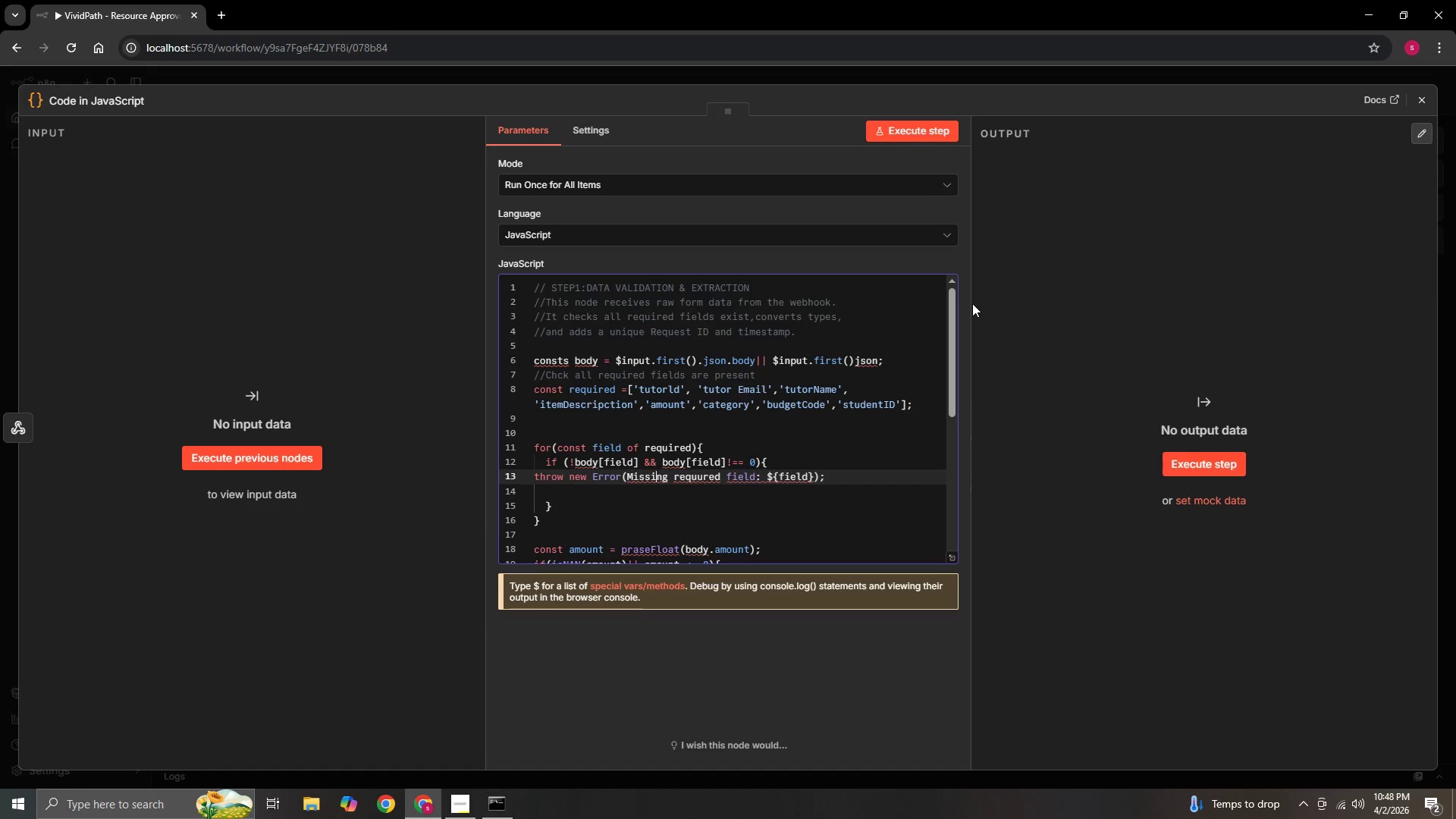 
hold_key(key=ArrowRight, duration=0.72)
 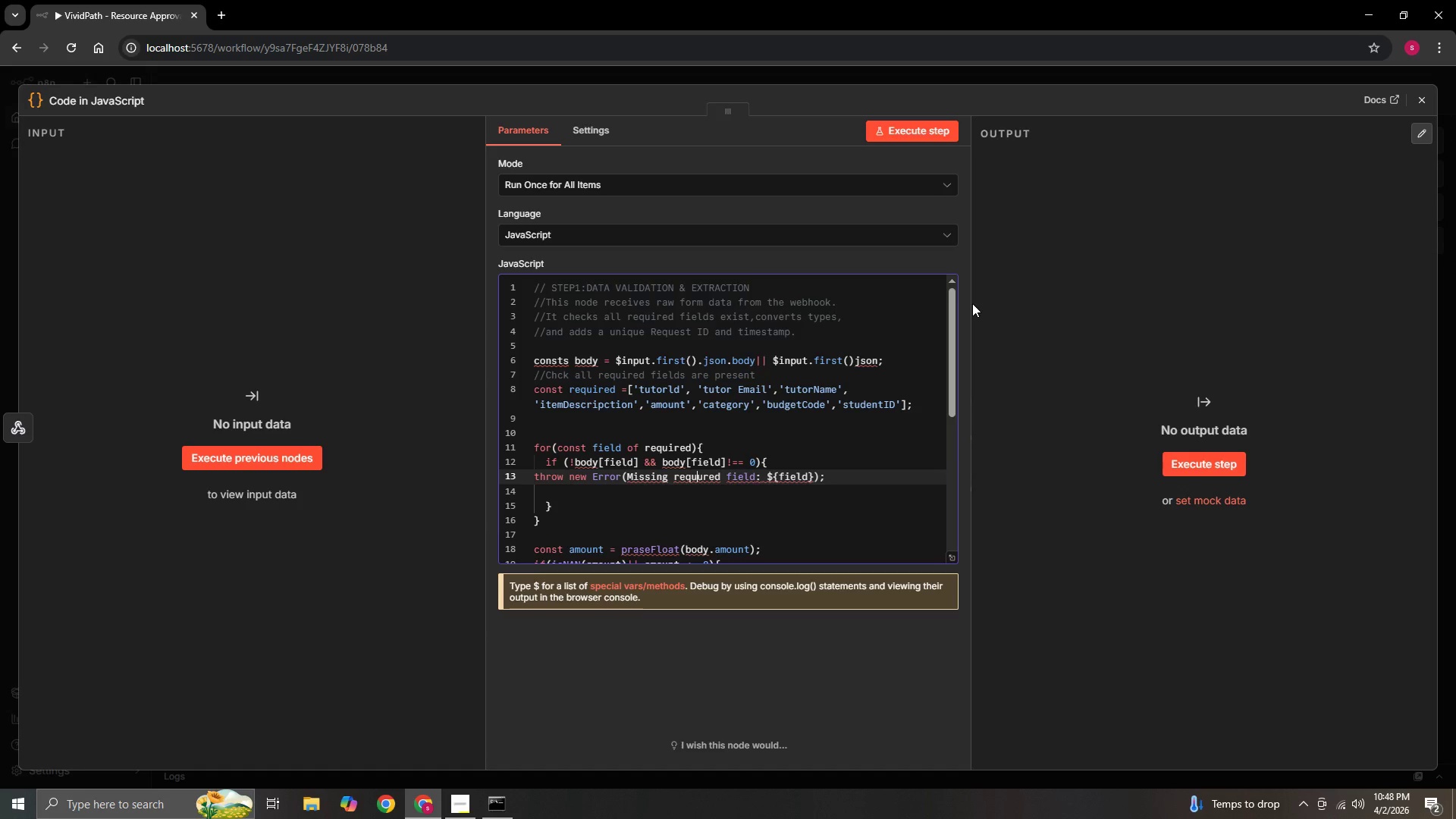 
hold_key(key=ArrowRight, duration=0.59)
 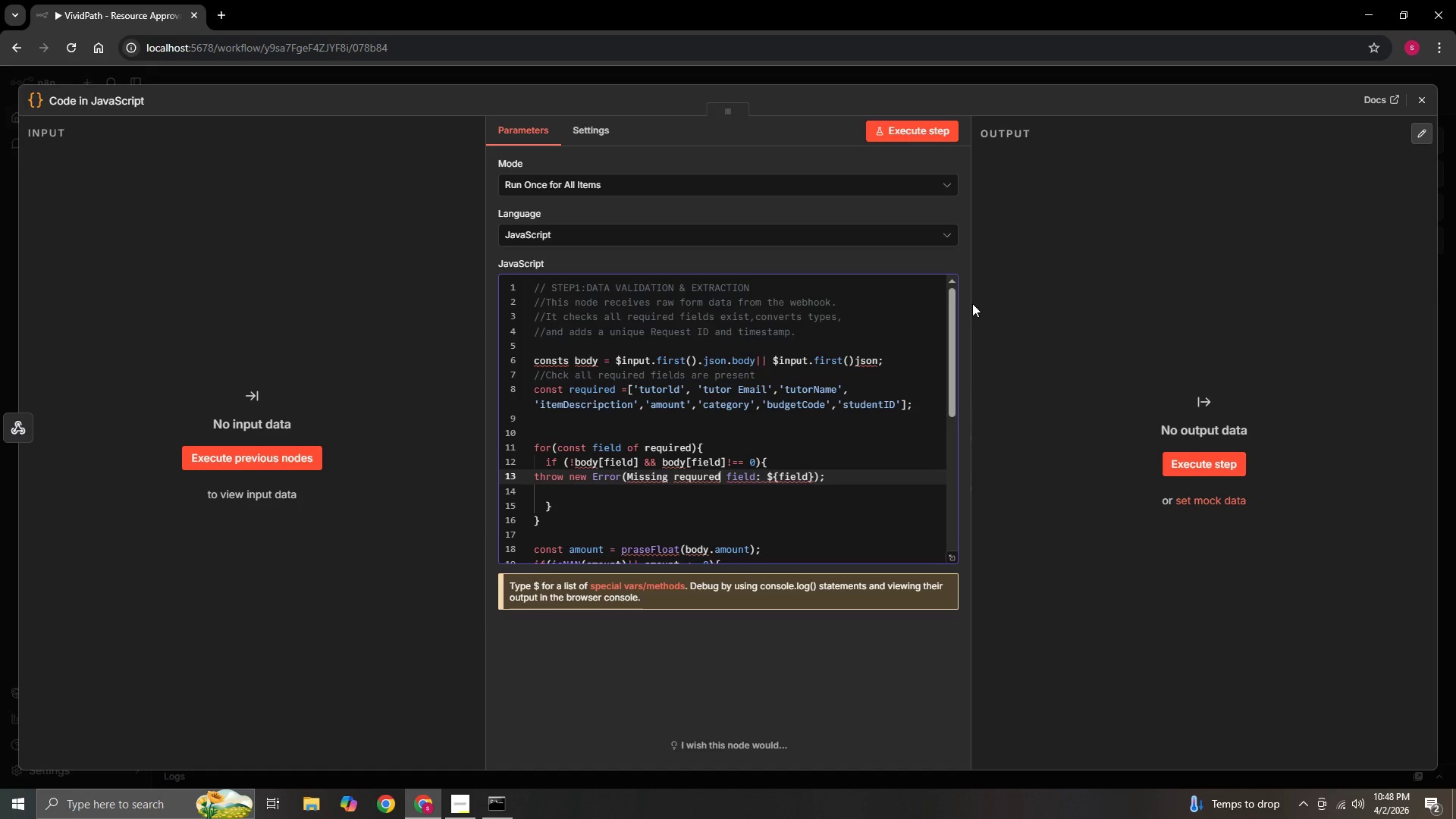 
hold_key(key=ArrowRight, duration=0.34)
 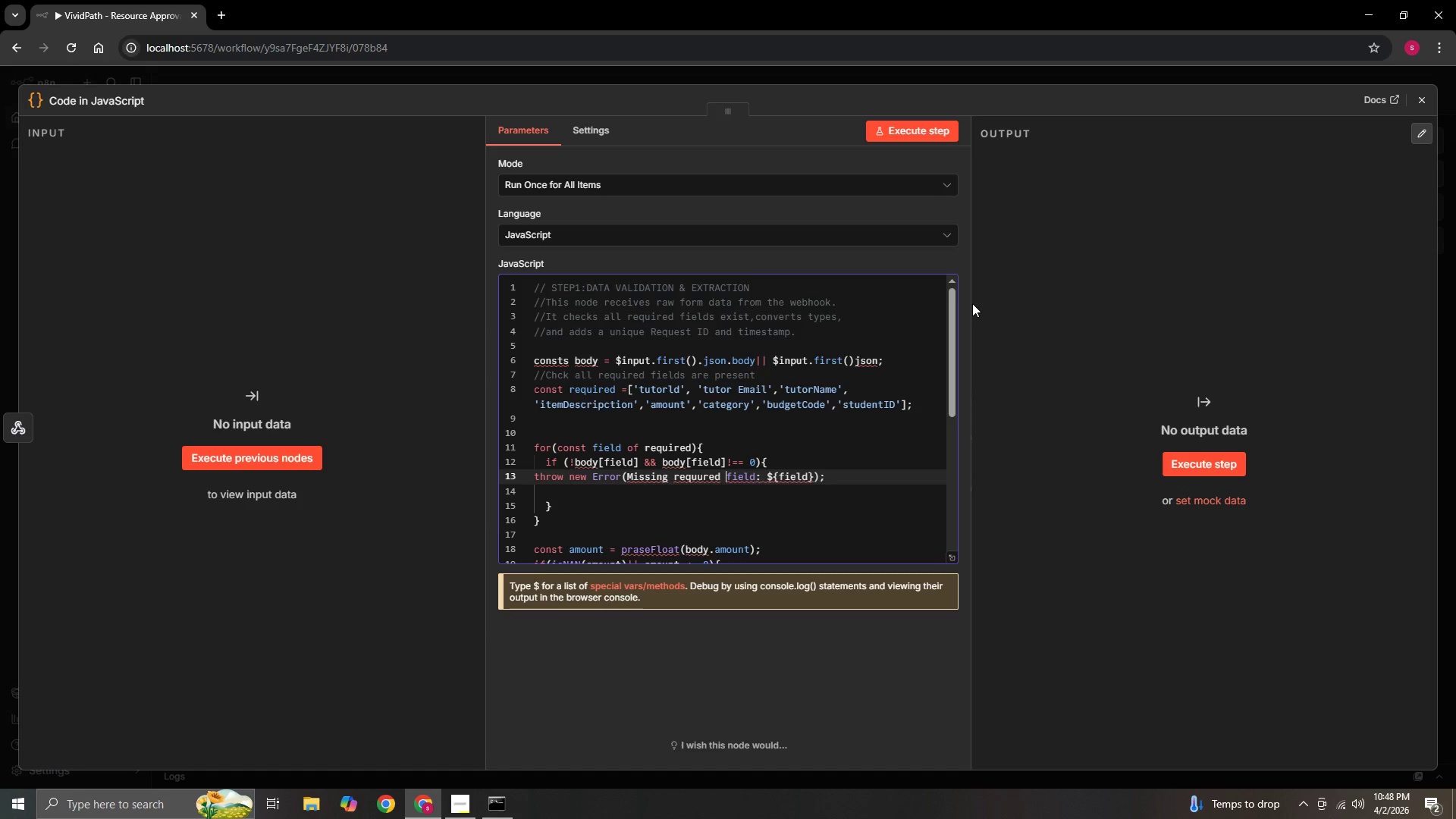 
hold_key(key=ArrowRight, duration=0.78)
 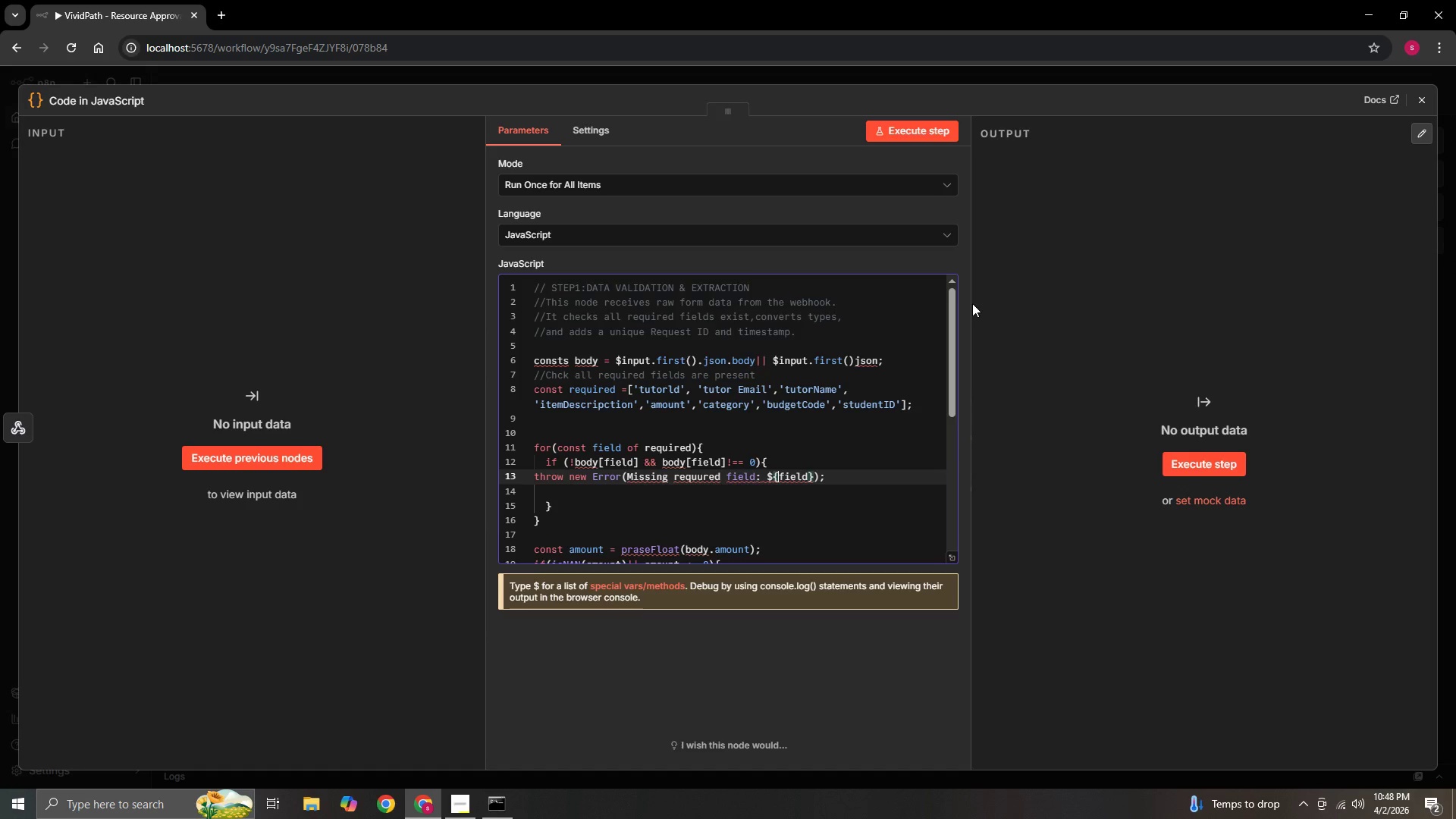 
hold_key(key=ArrowRight, duration=0.52)
 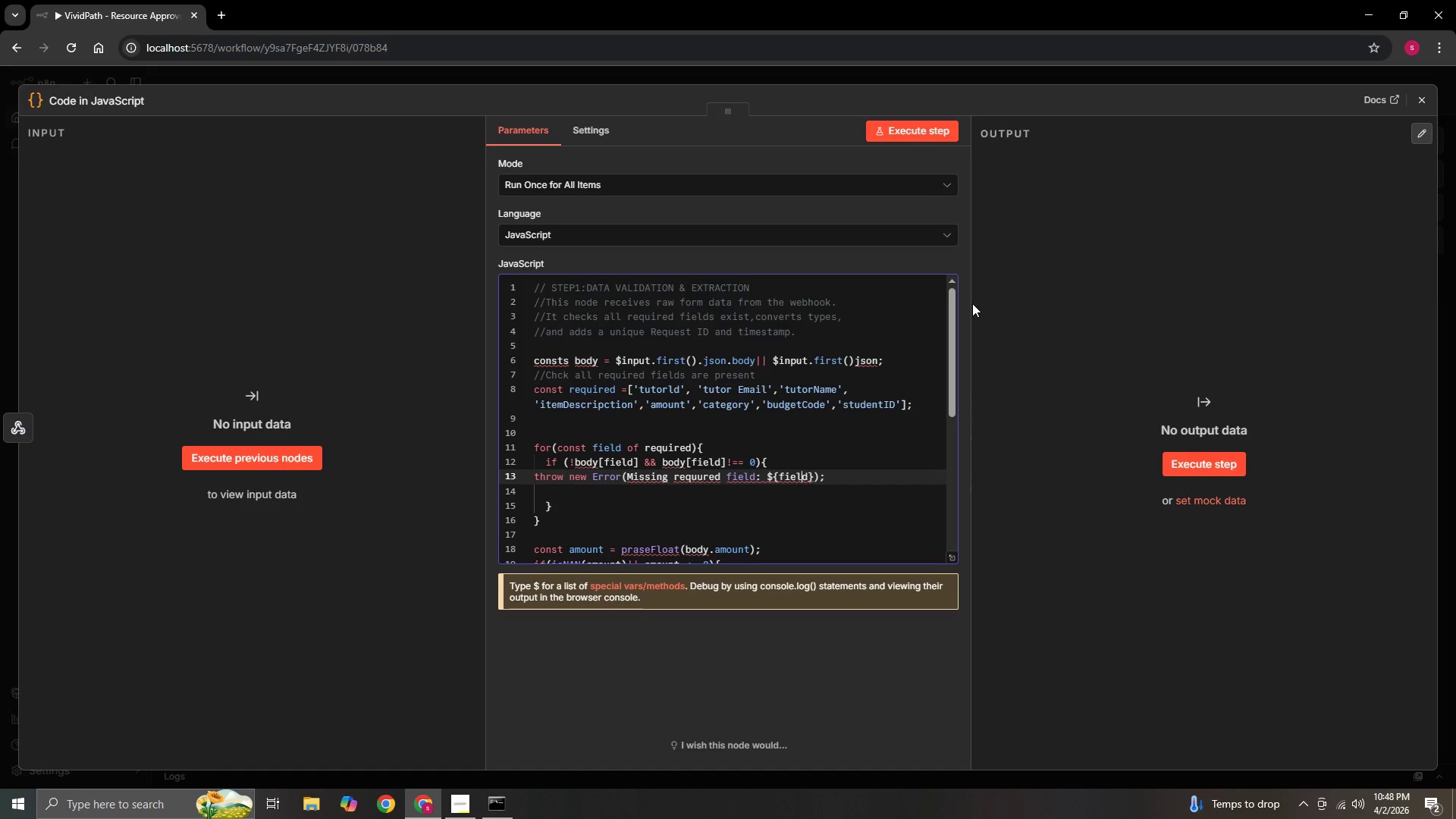 
hold_key(key=ArrowRight, duration=0.33)
 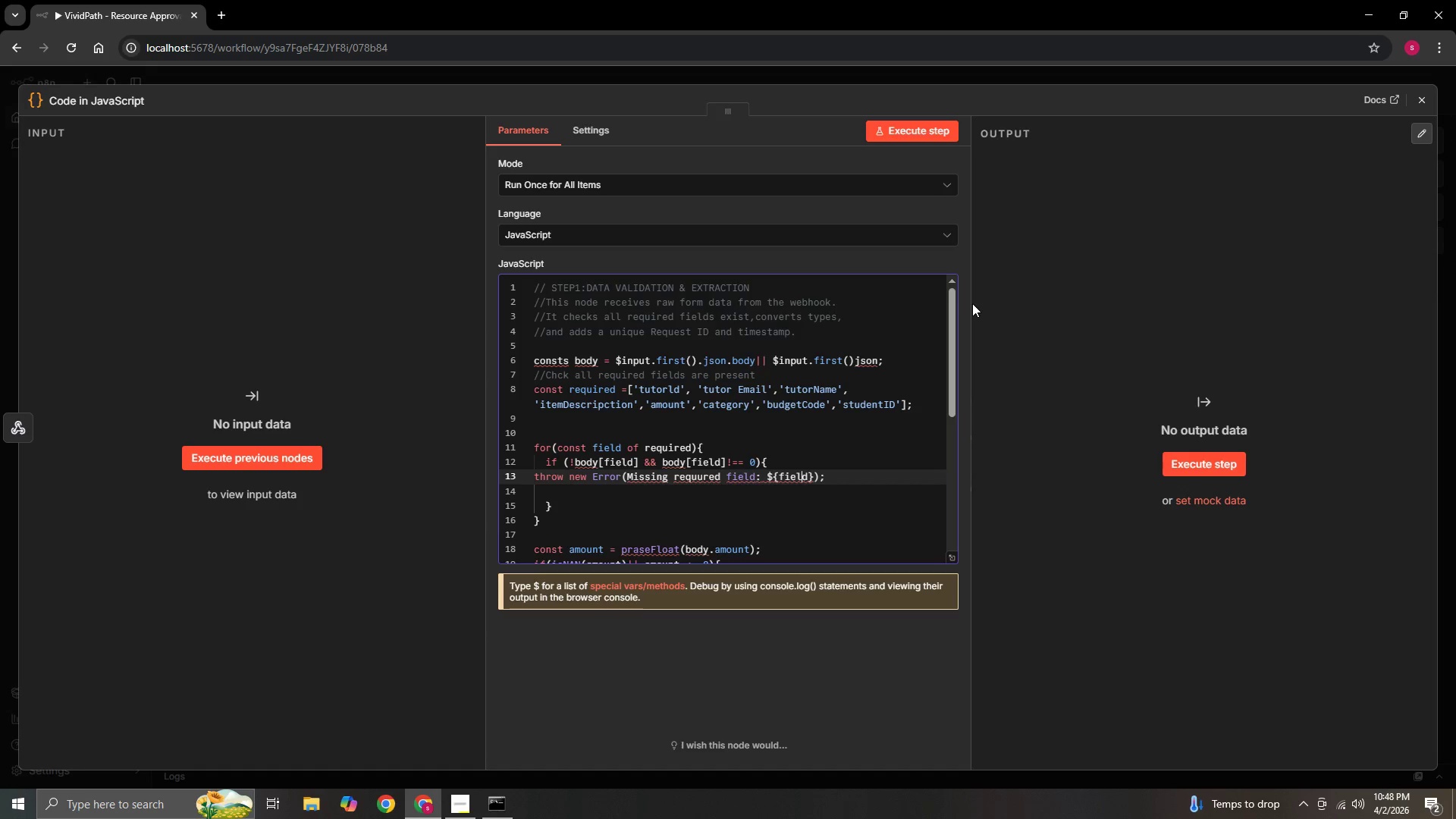 
hold_key(key=ArrowRight, duration=0.61)
 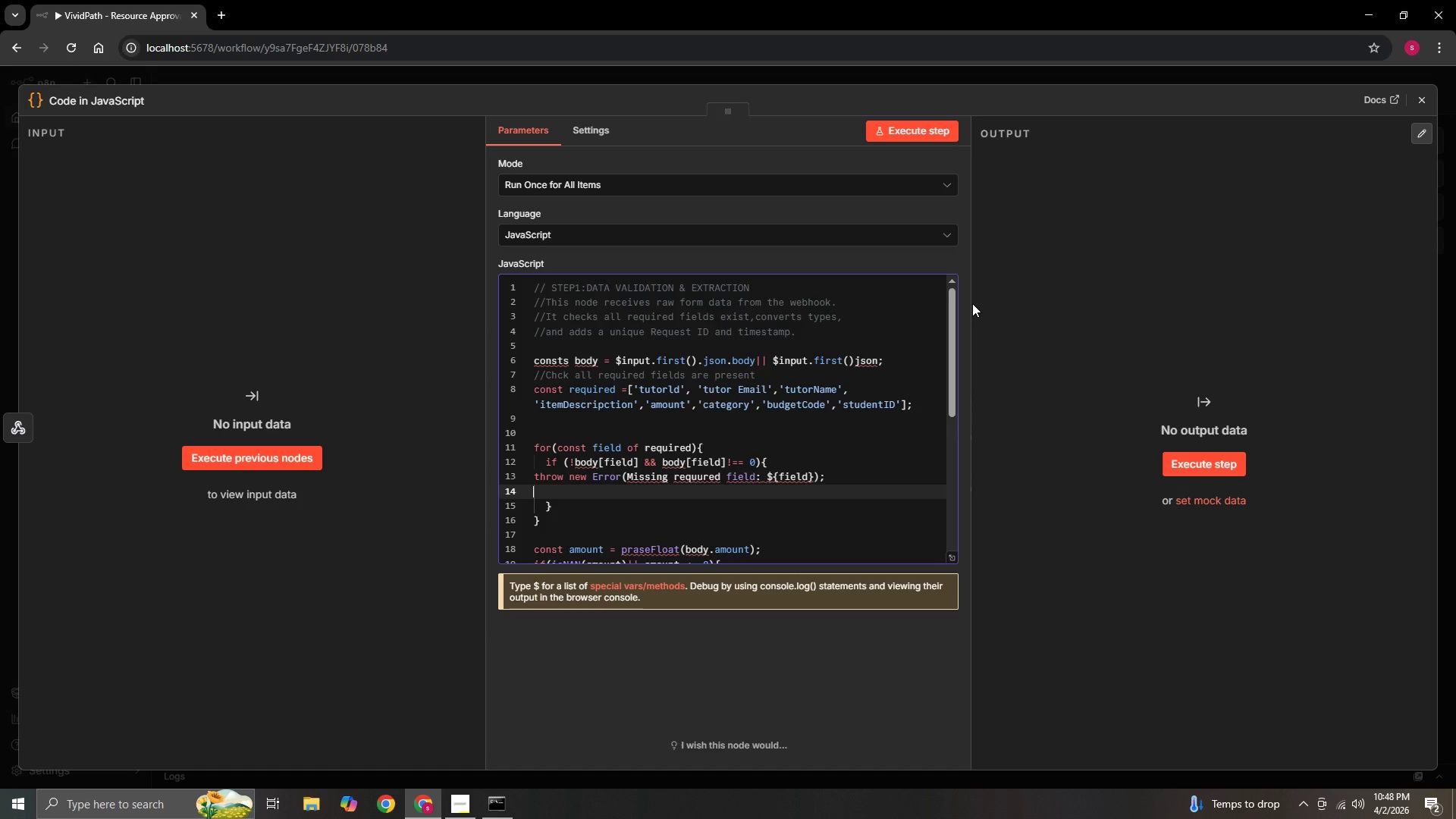 
hold_key(key=ArrowRight, duration=0.36)
 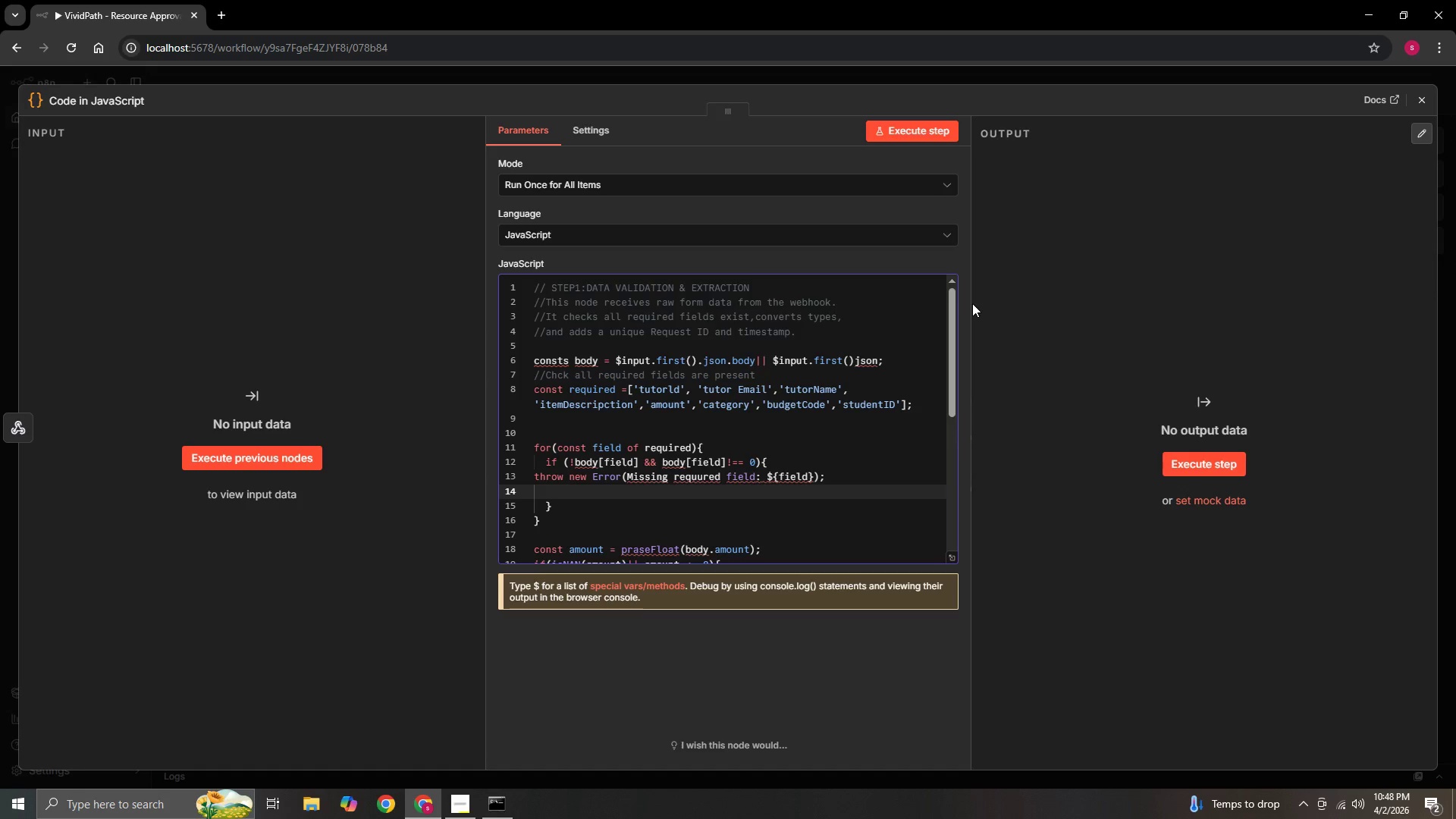 
wait(7.48)
 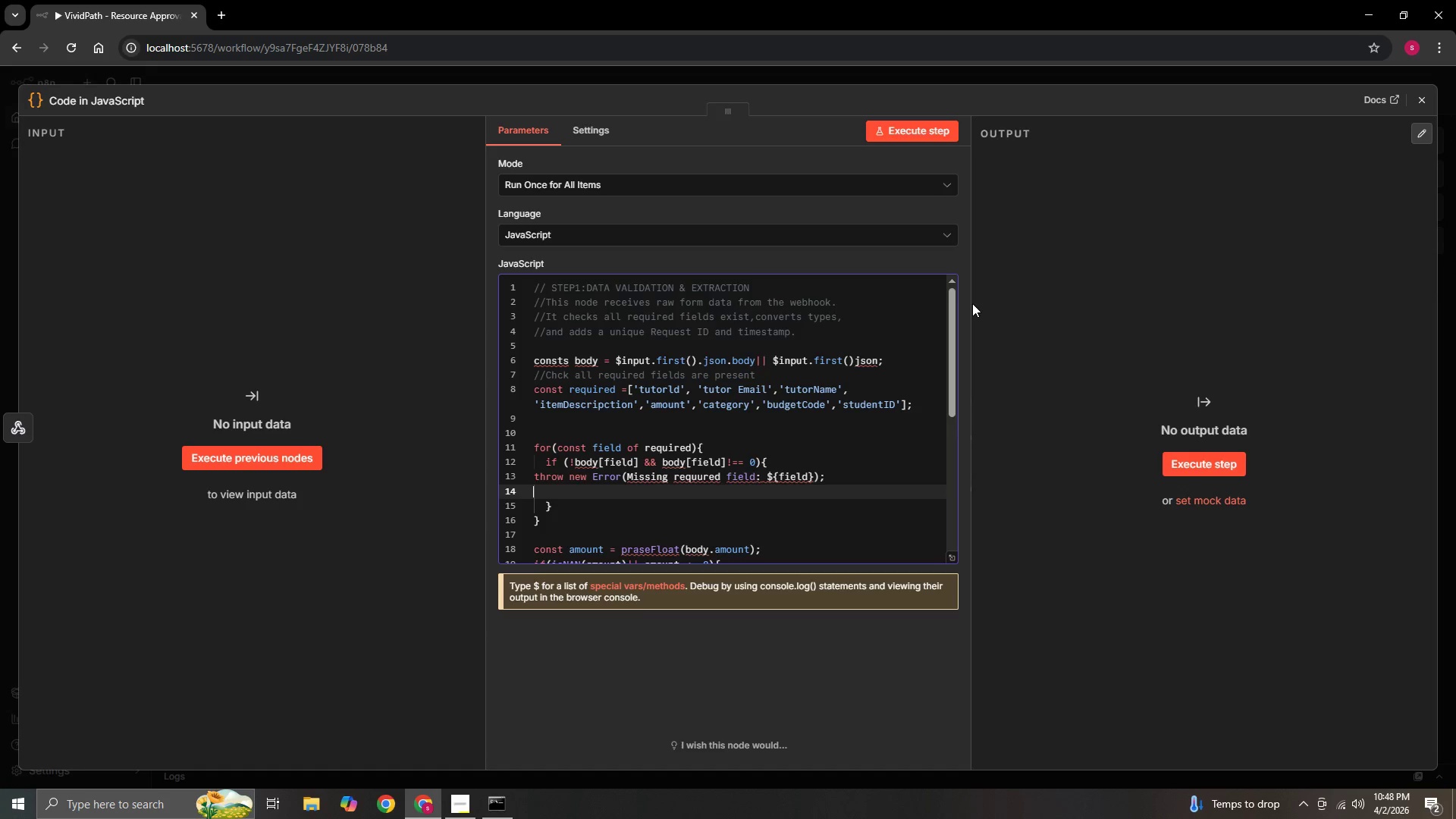 
key(ArrowDown)
 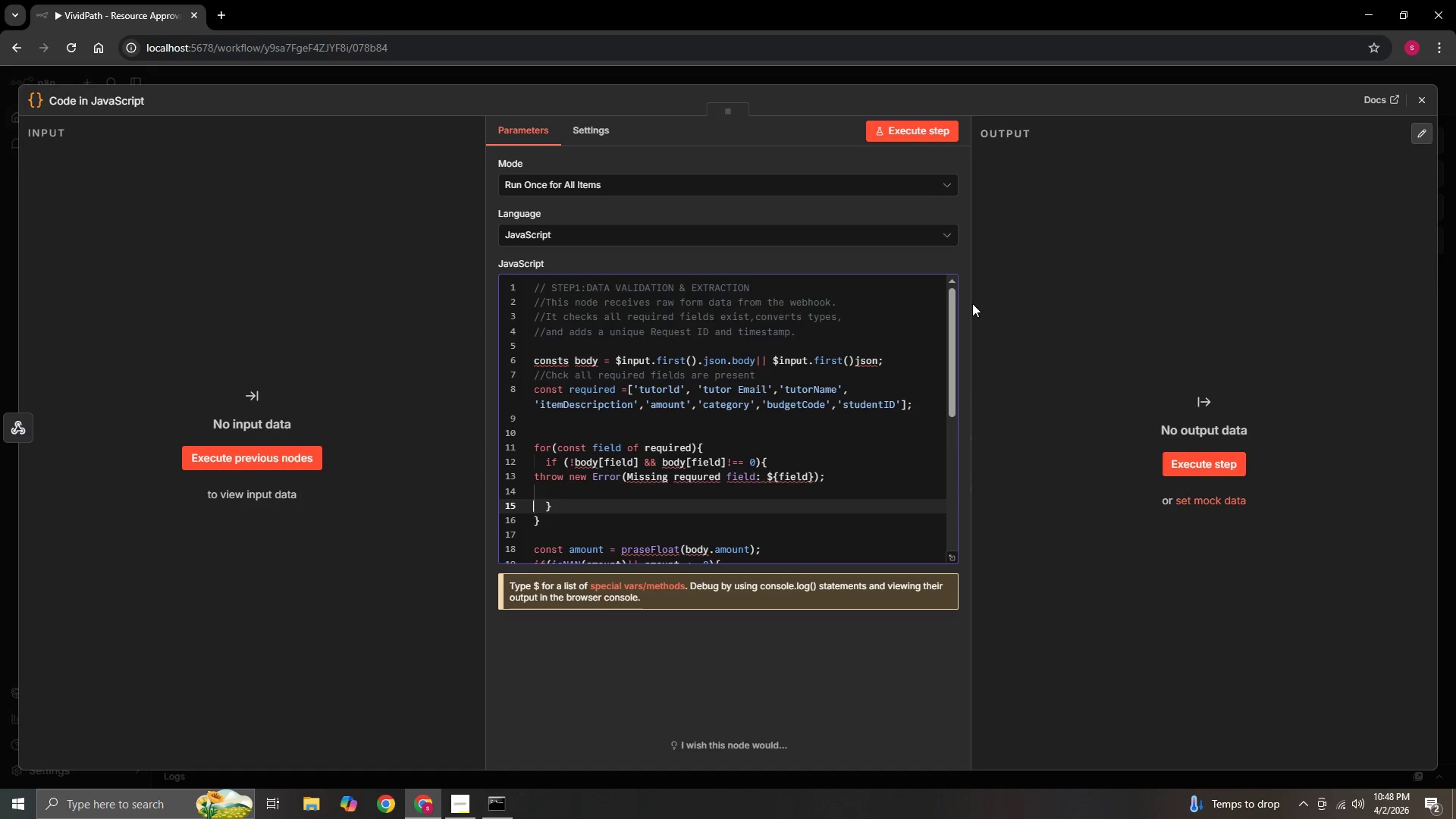 
key(ArrowDown)
 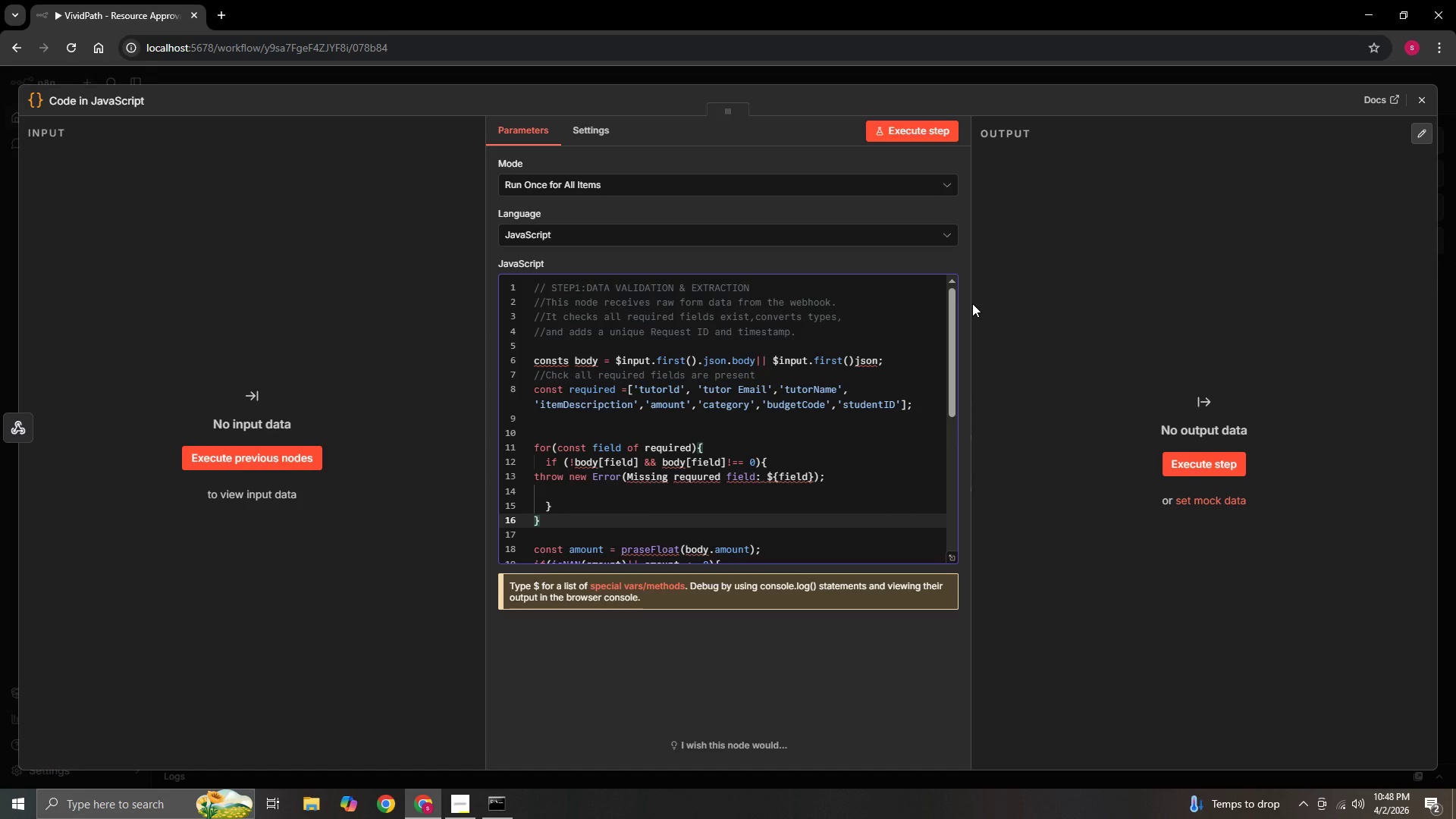 
key(ArrowUp)
 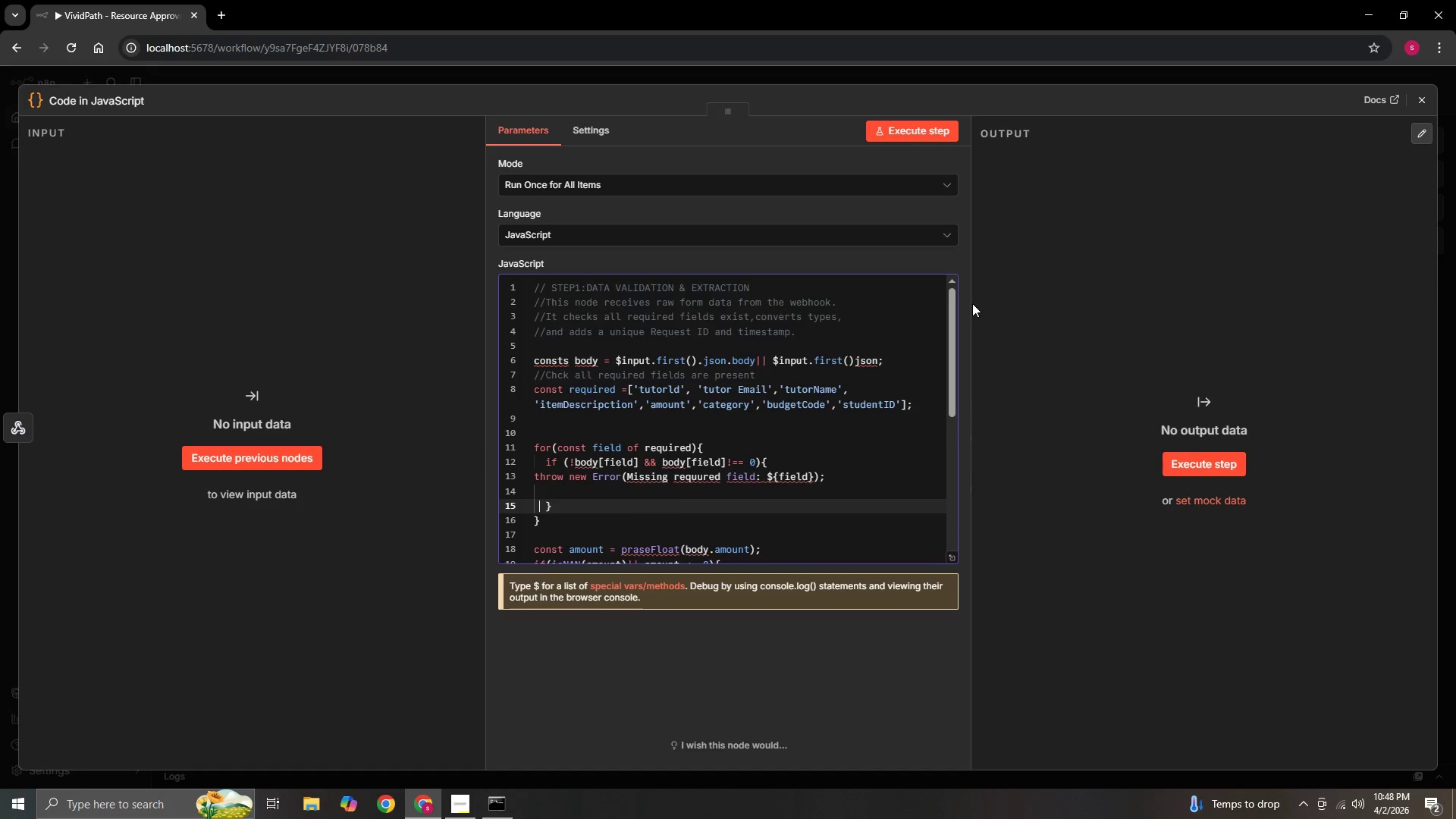 
key(ArrowRight)
 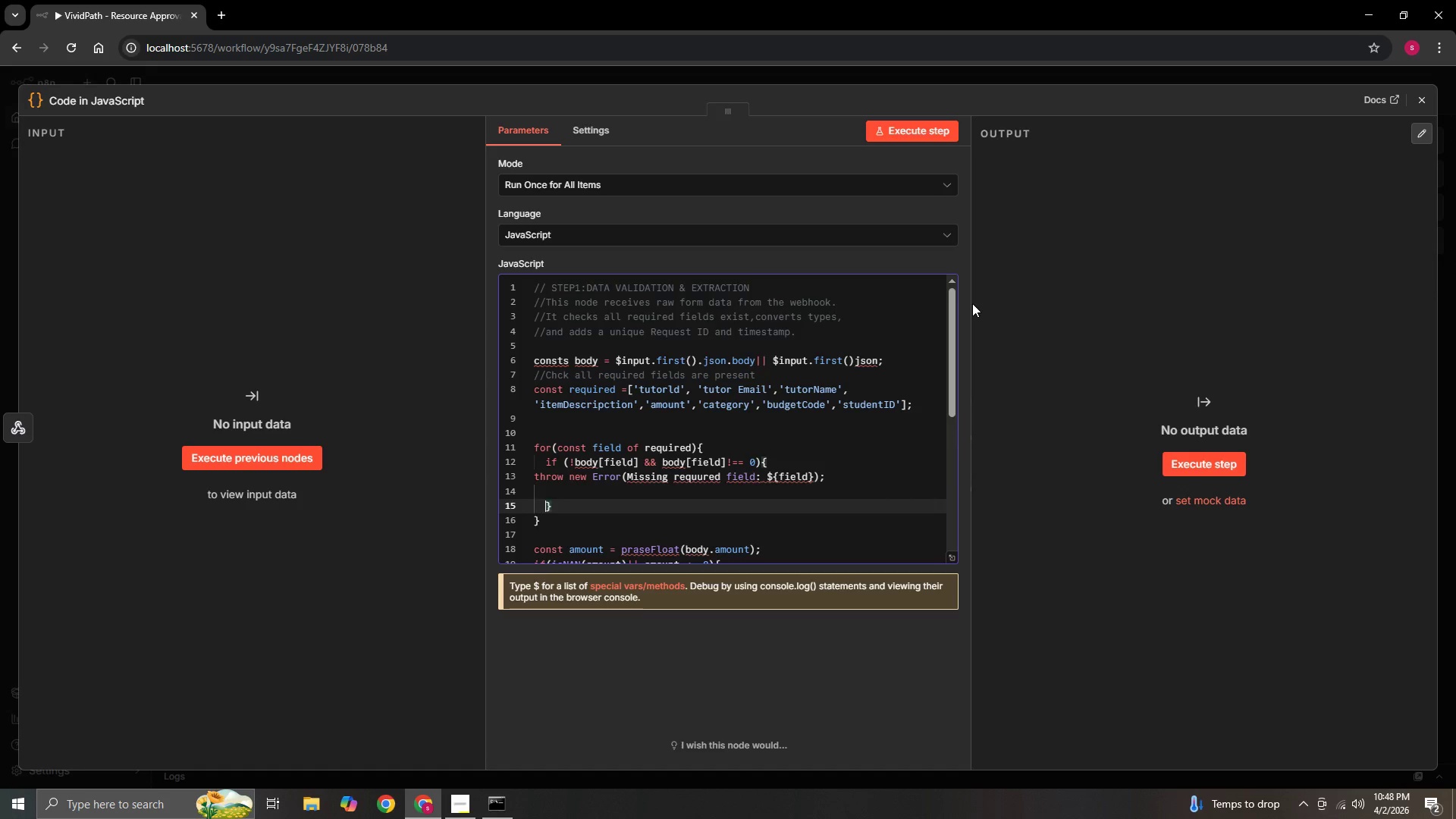 
key(ArrowRight)
 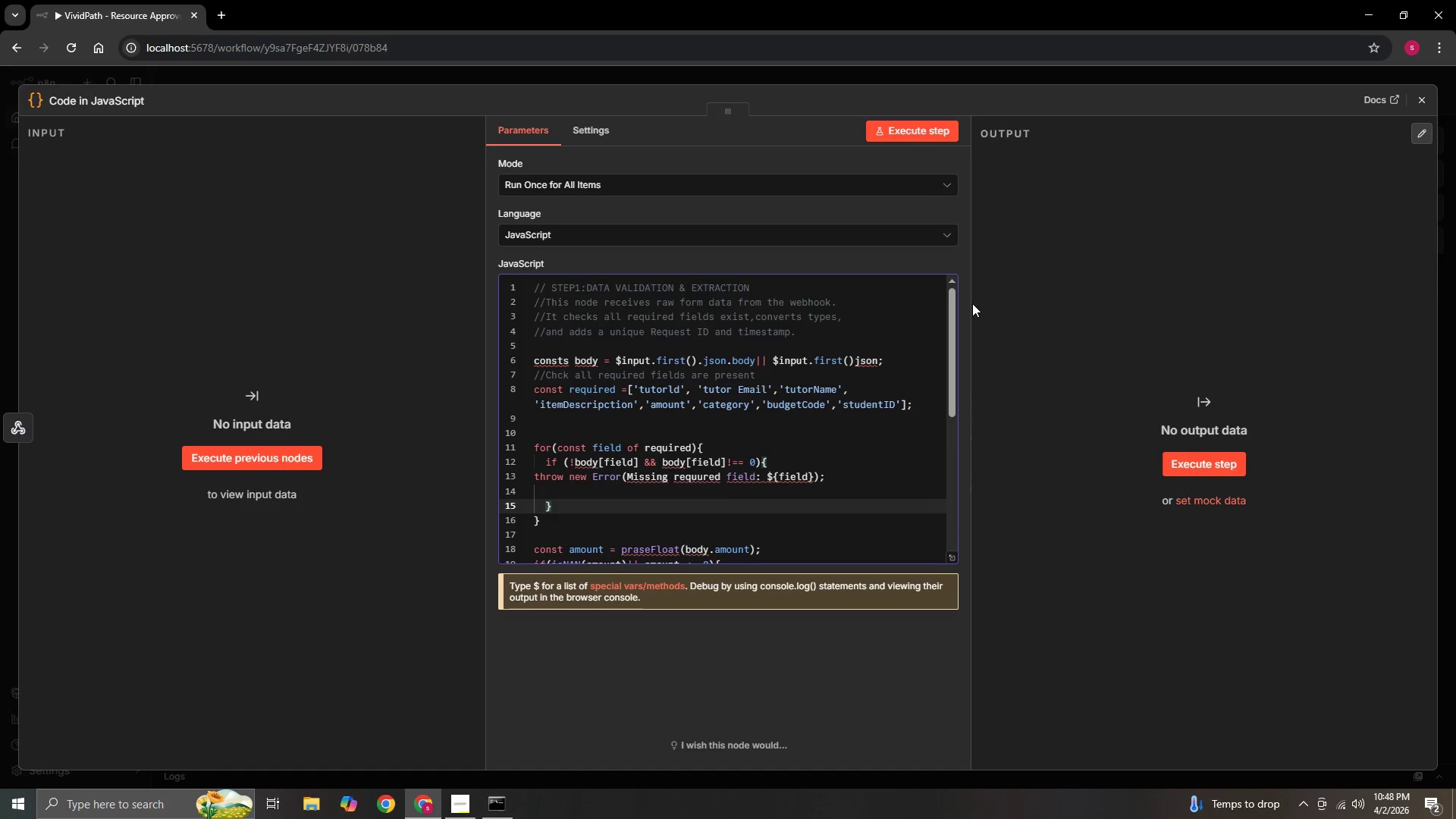 
key(Backspace)
 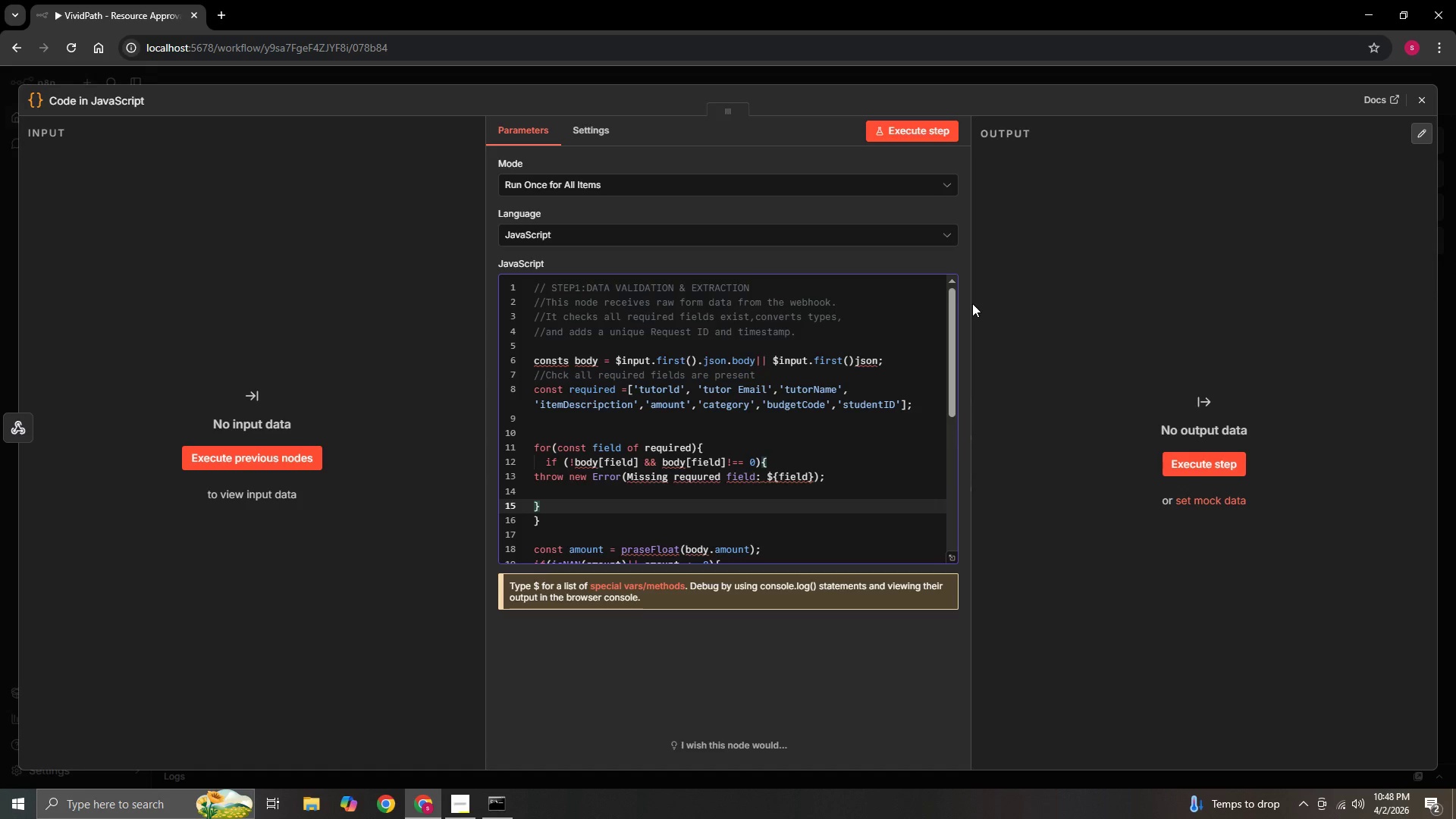 
key(Space)
 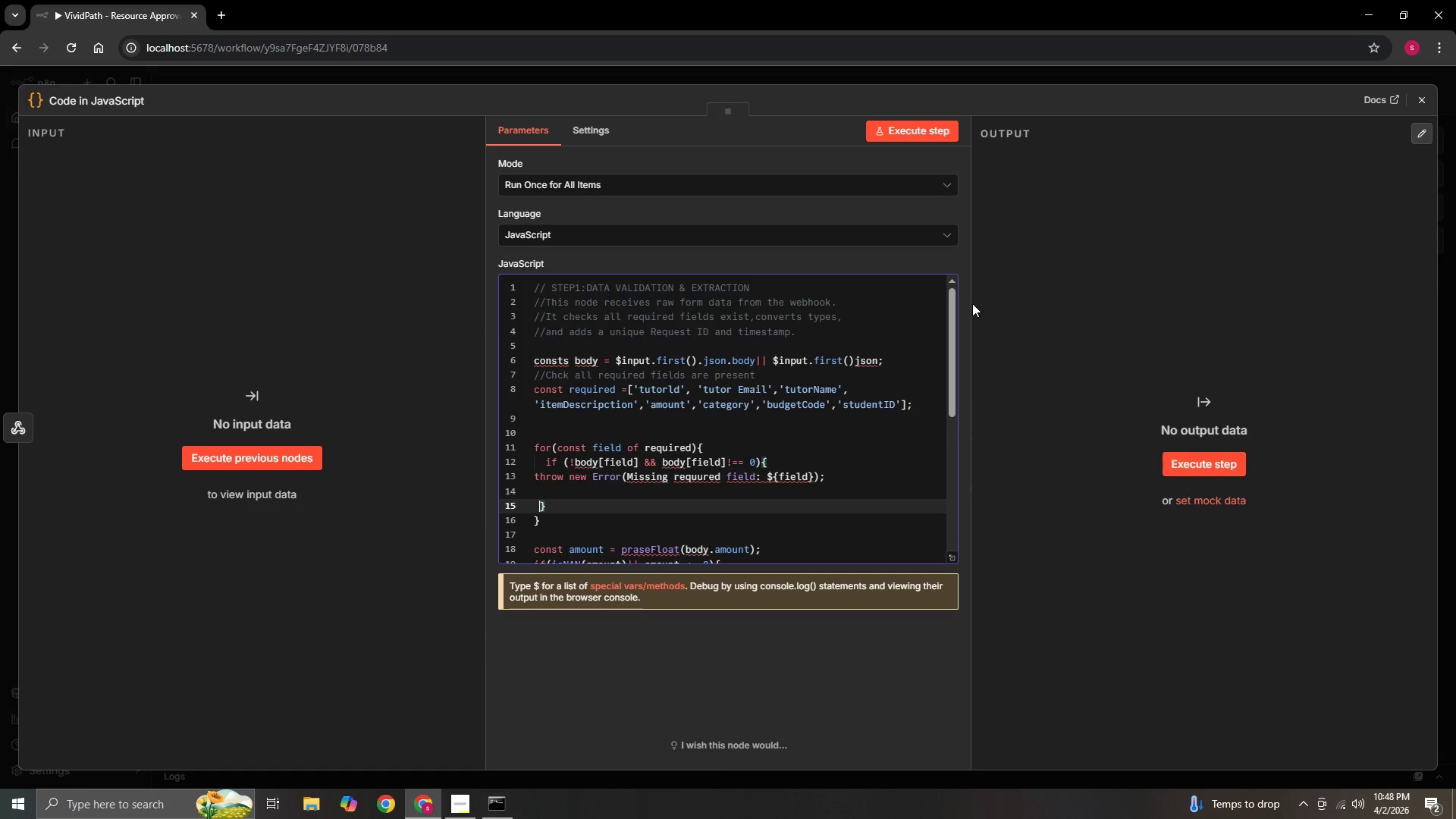 
key(Backspace)
 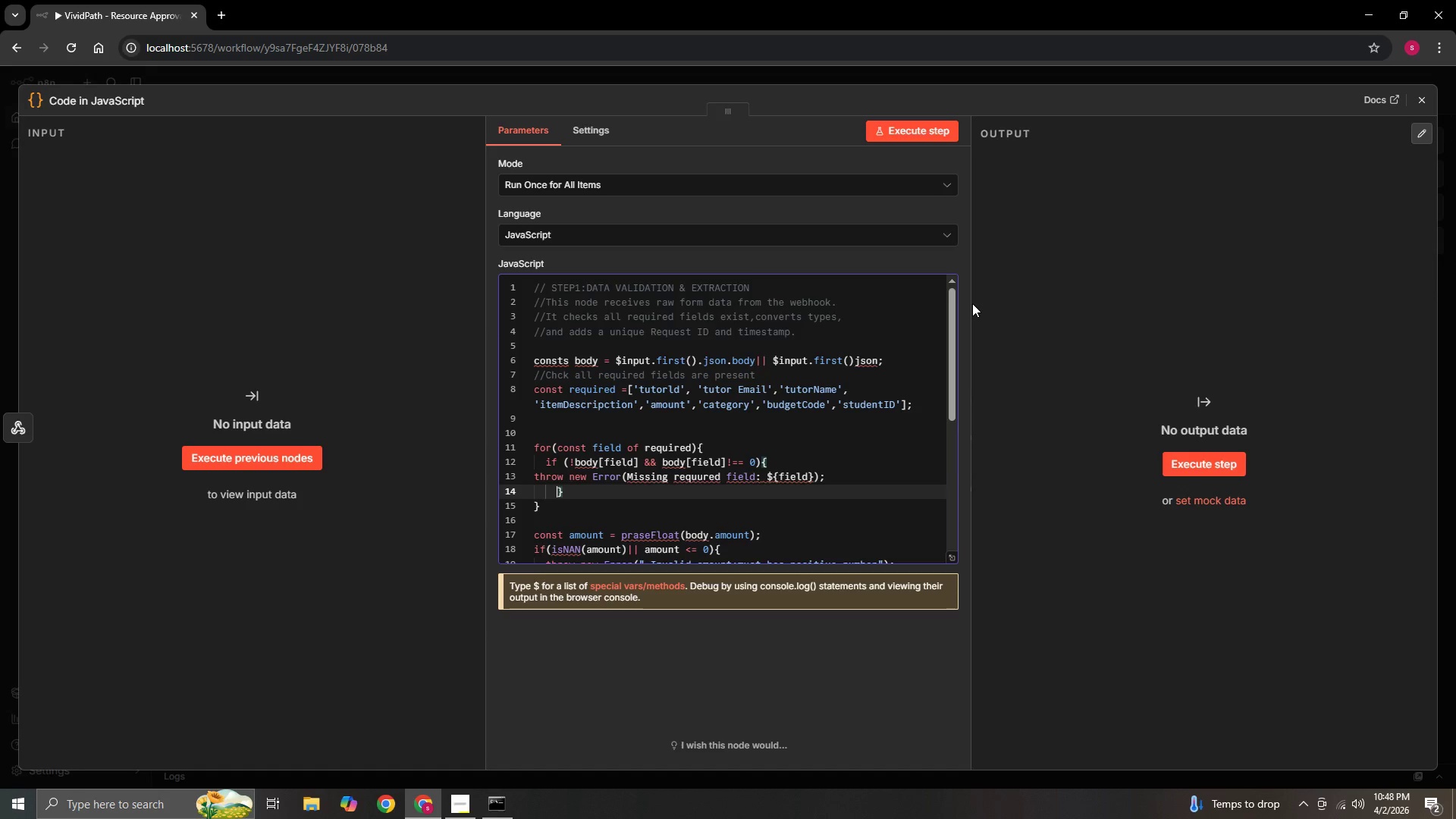 
key(Backspace)
 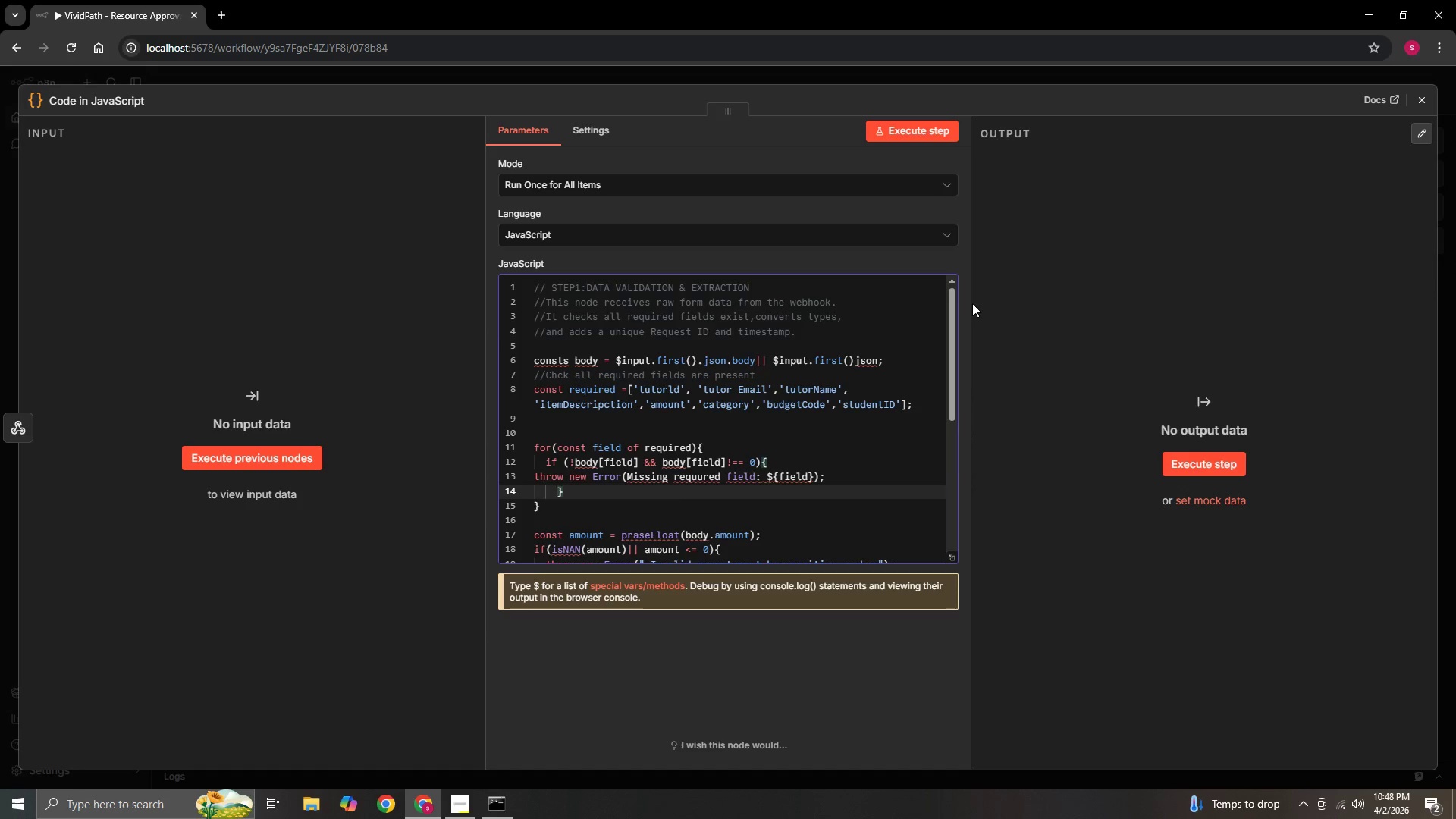 
key(Backspace)
 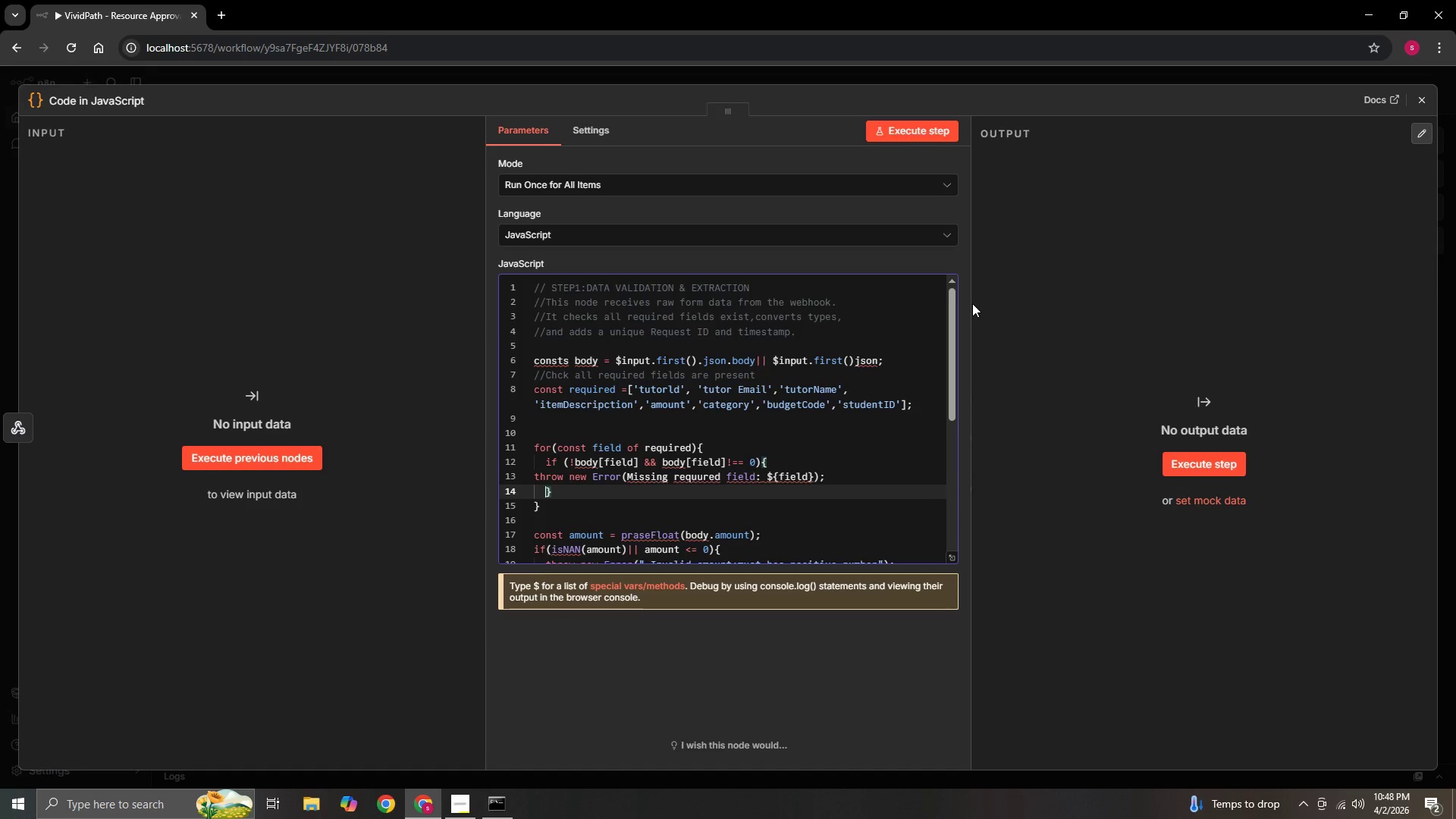 
key(ArrowDown)
 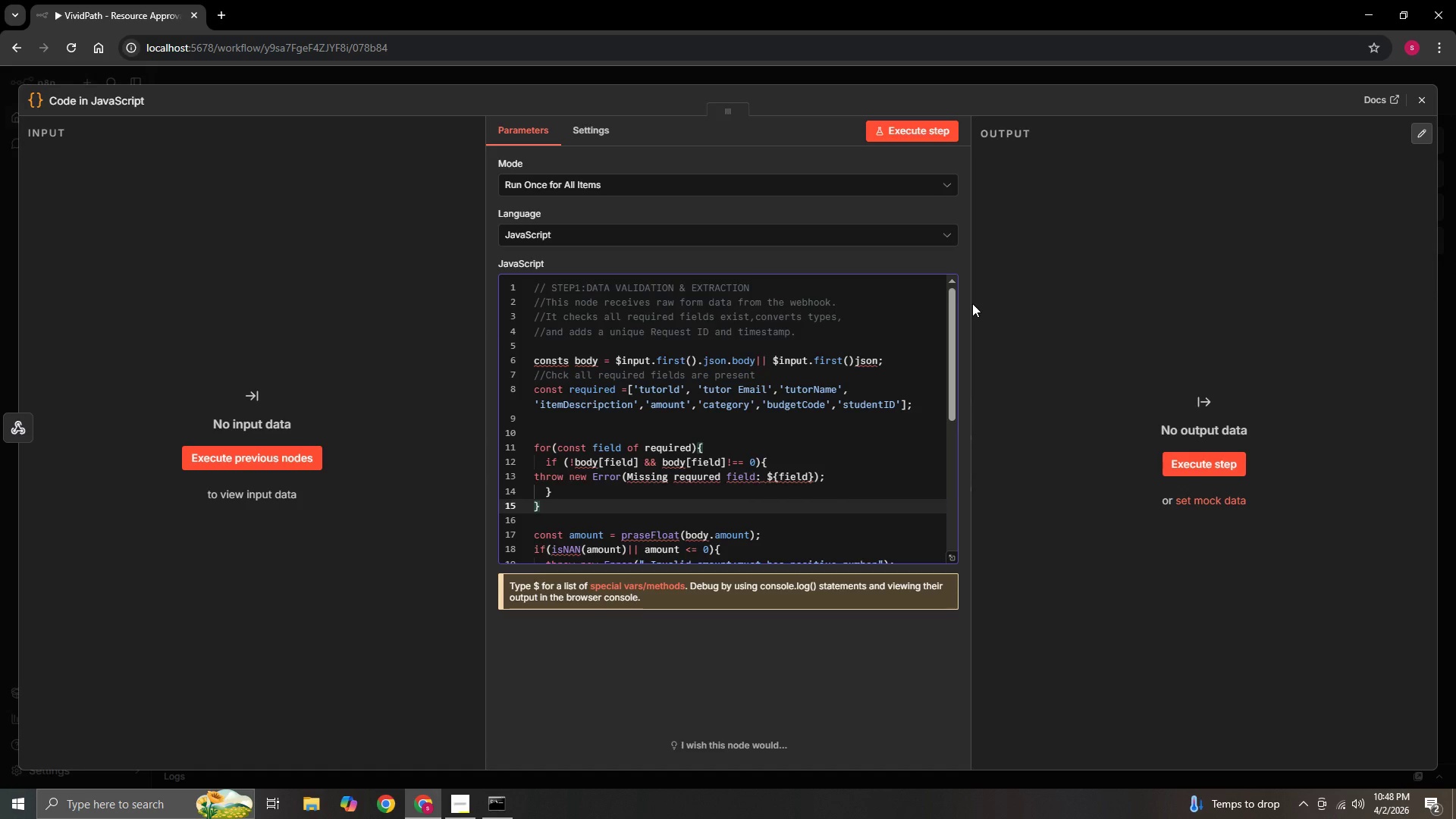 
key(ArrowDown)
 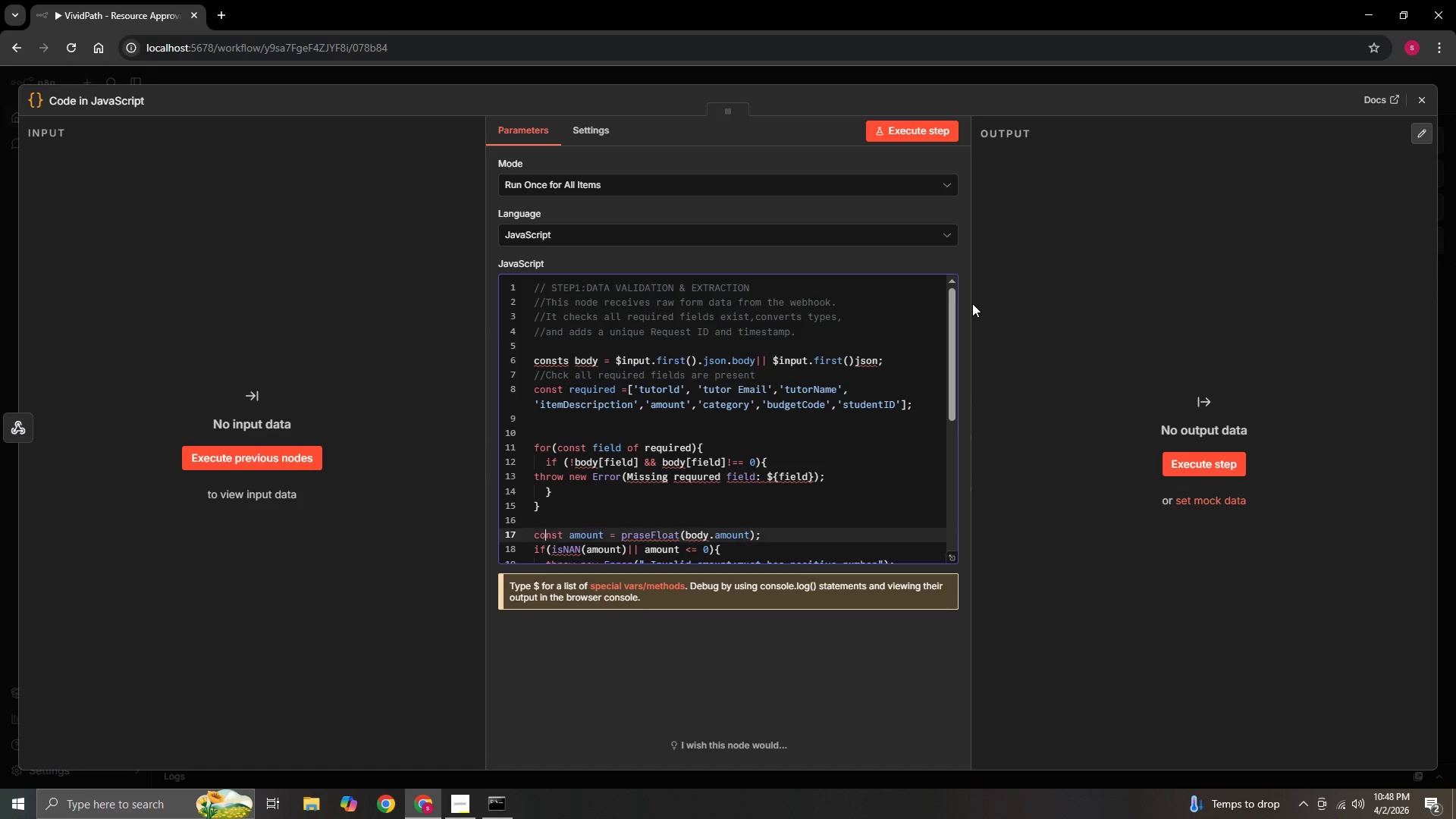 
key(ArrowDown)
 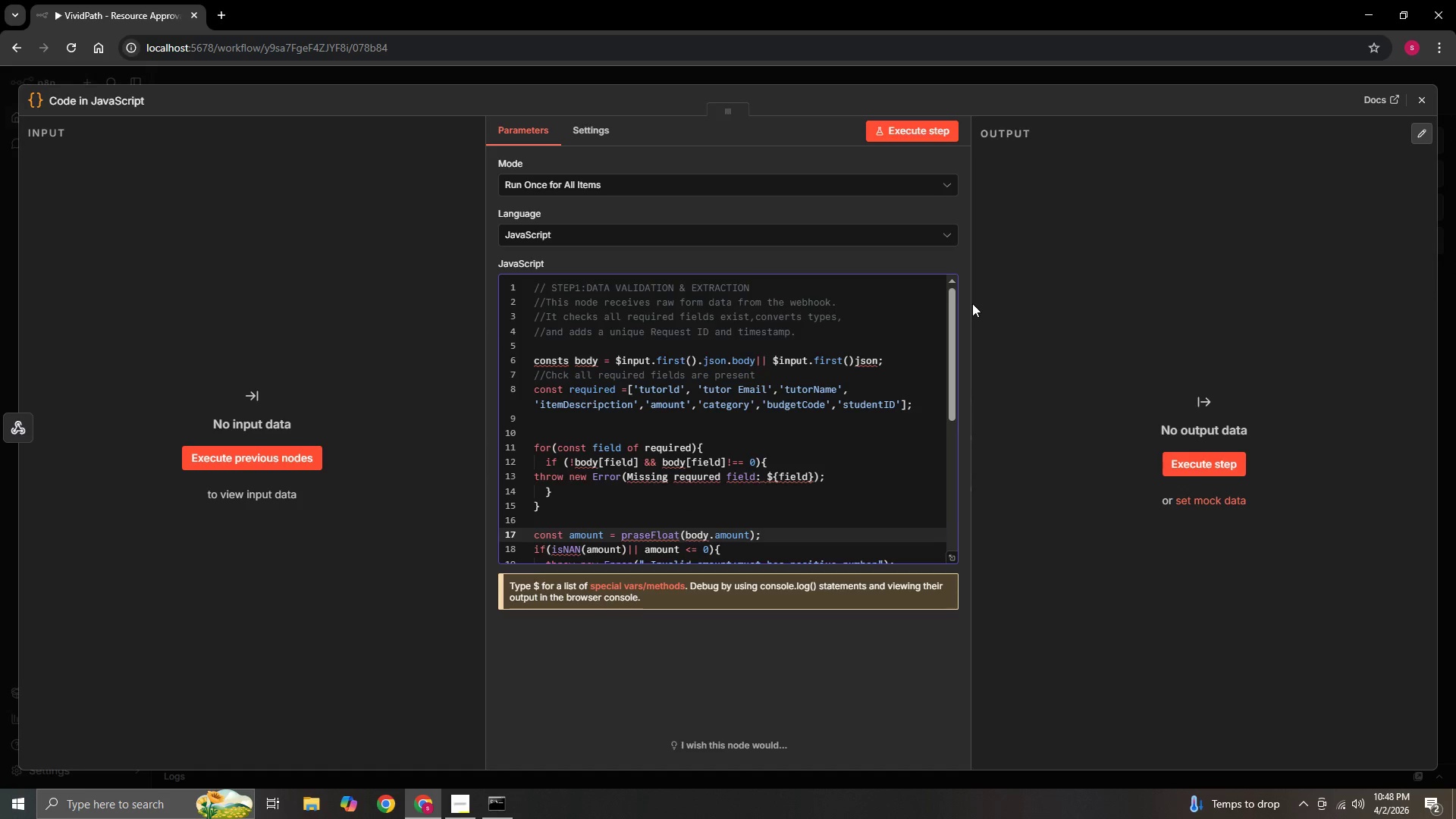 
key(ArrowUp)
 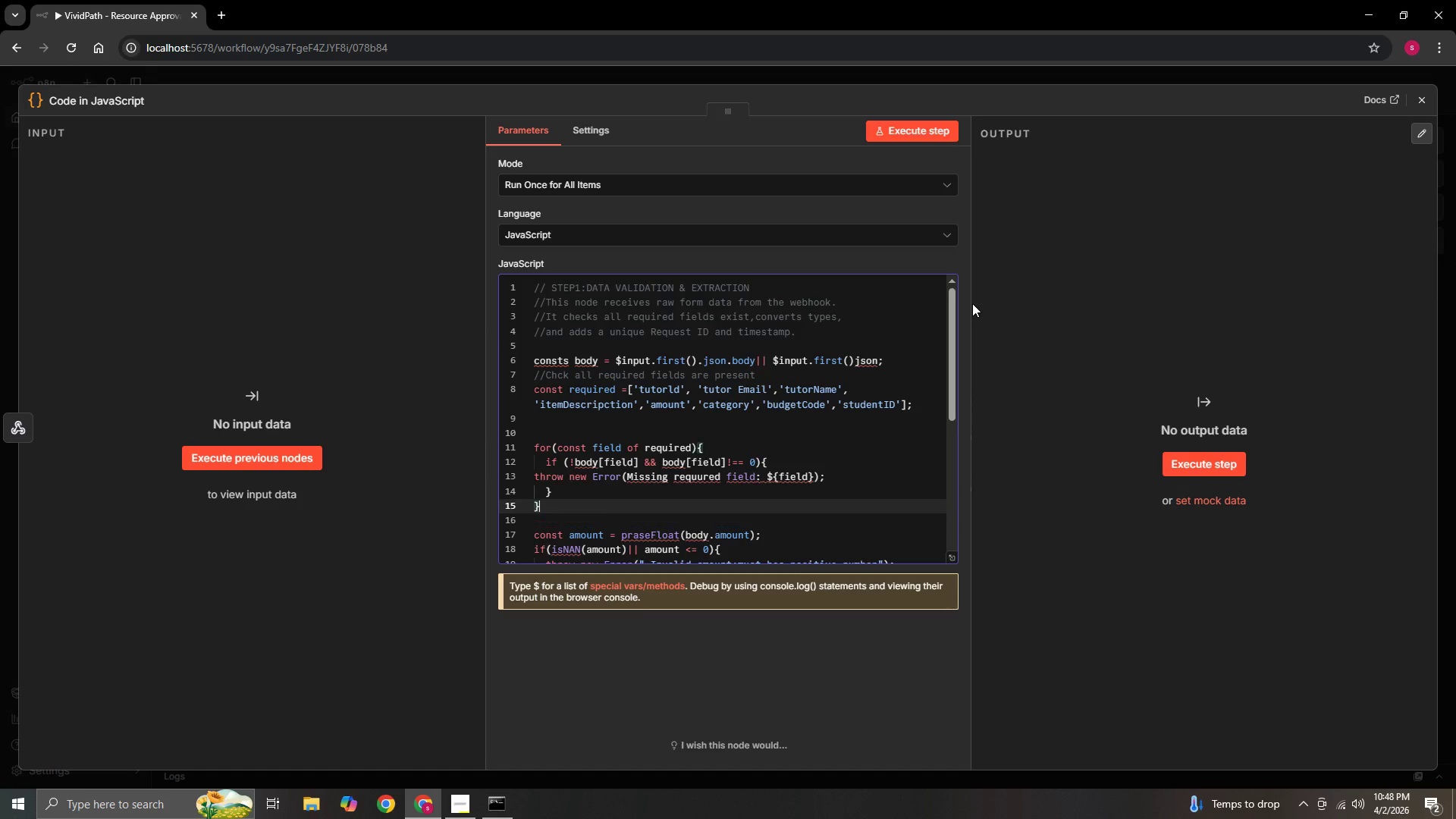 
key(ArrowUp)
 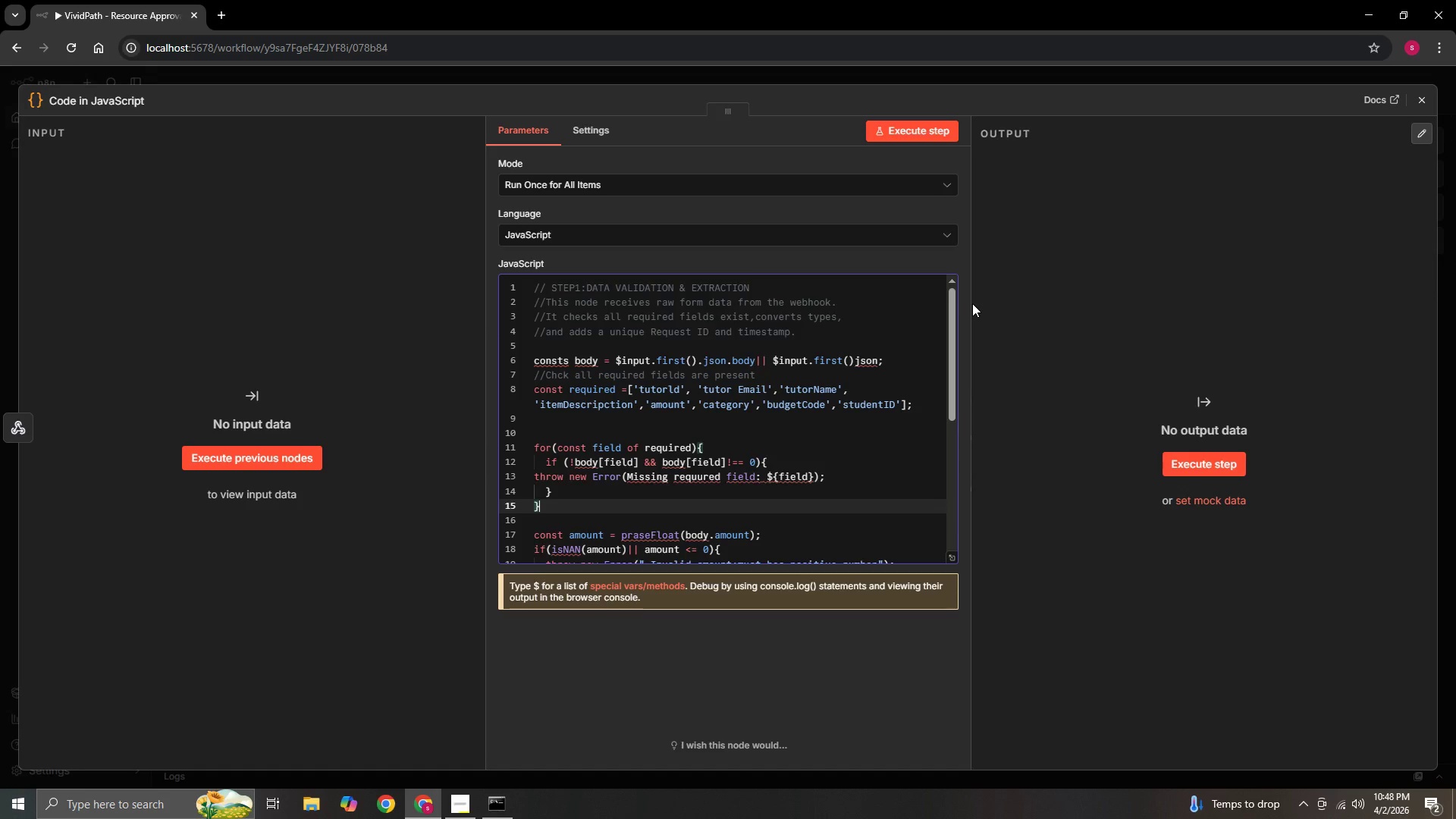 
key(ArrowUp)
 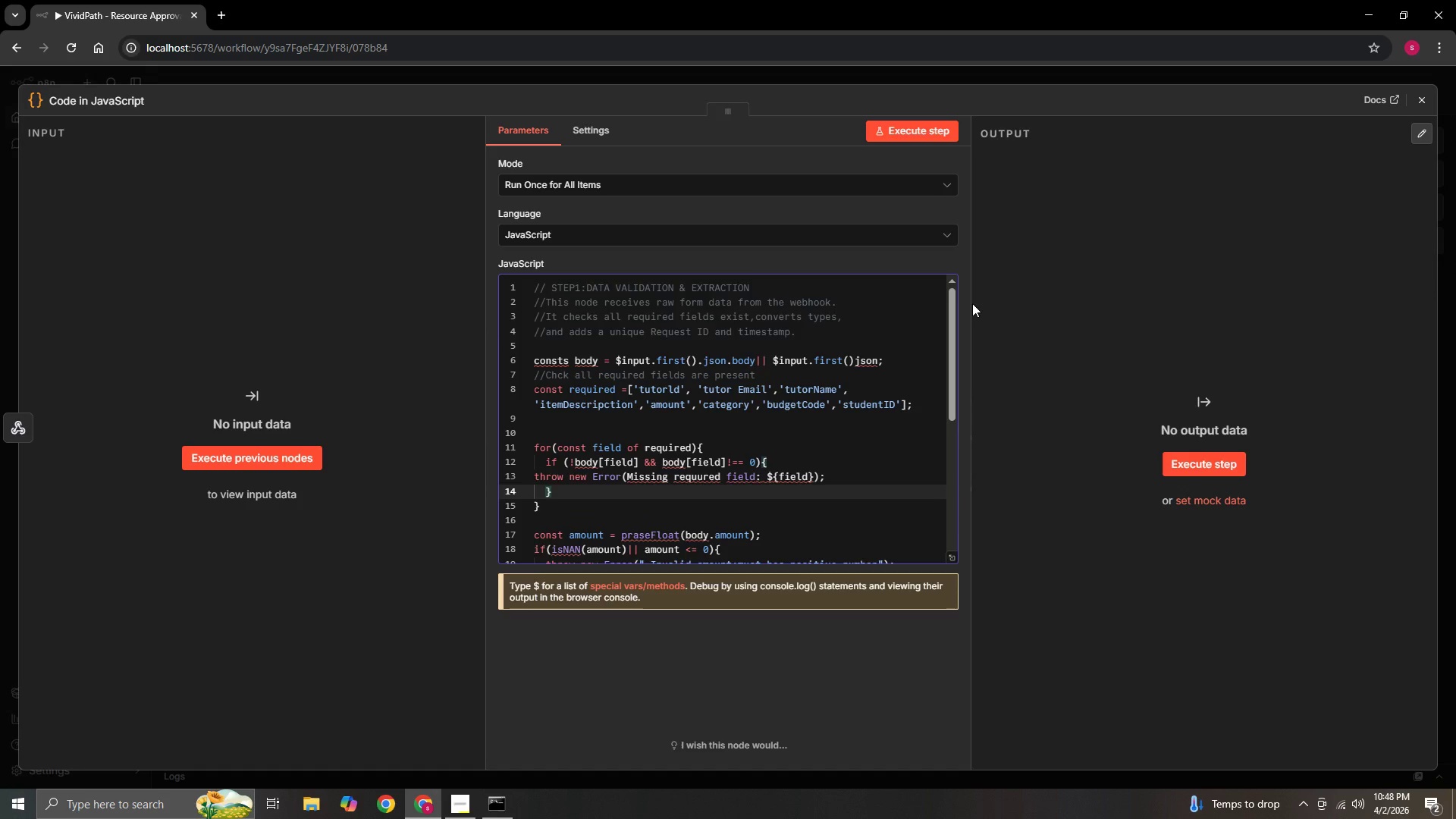 
key(ArrowUp)
 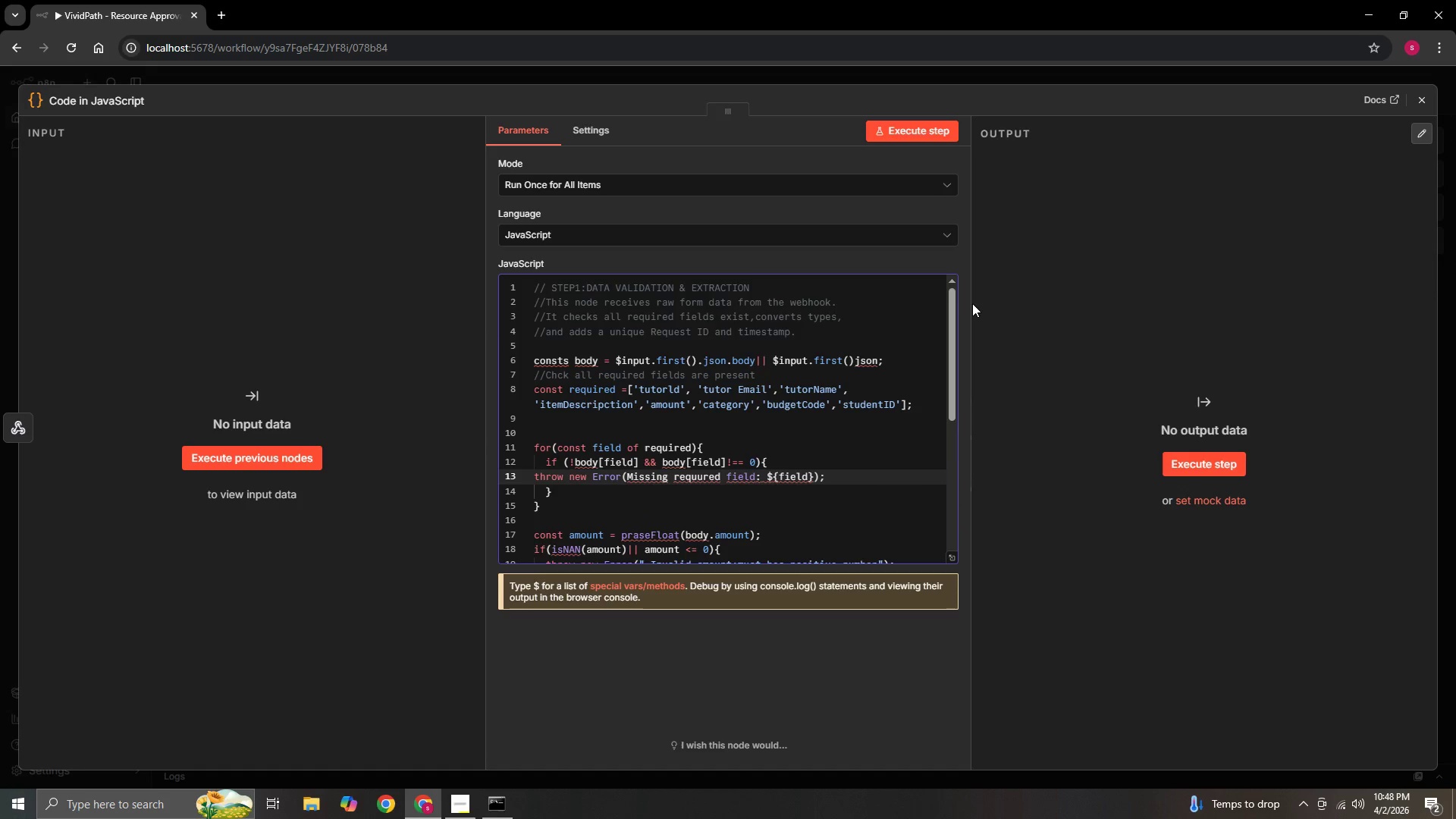 
key(ArrowLeft)
 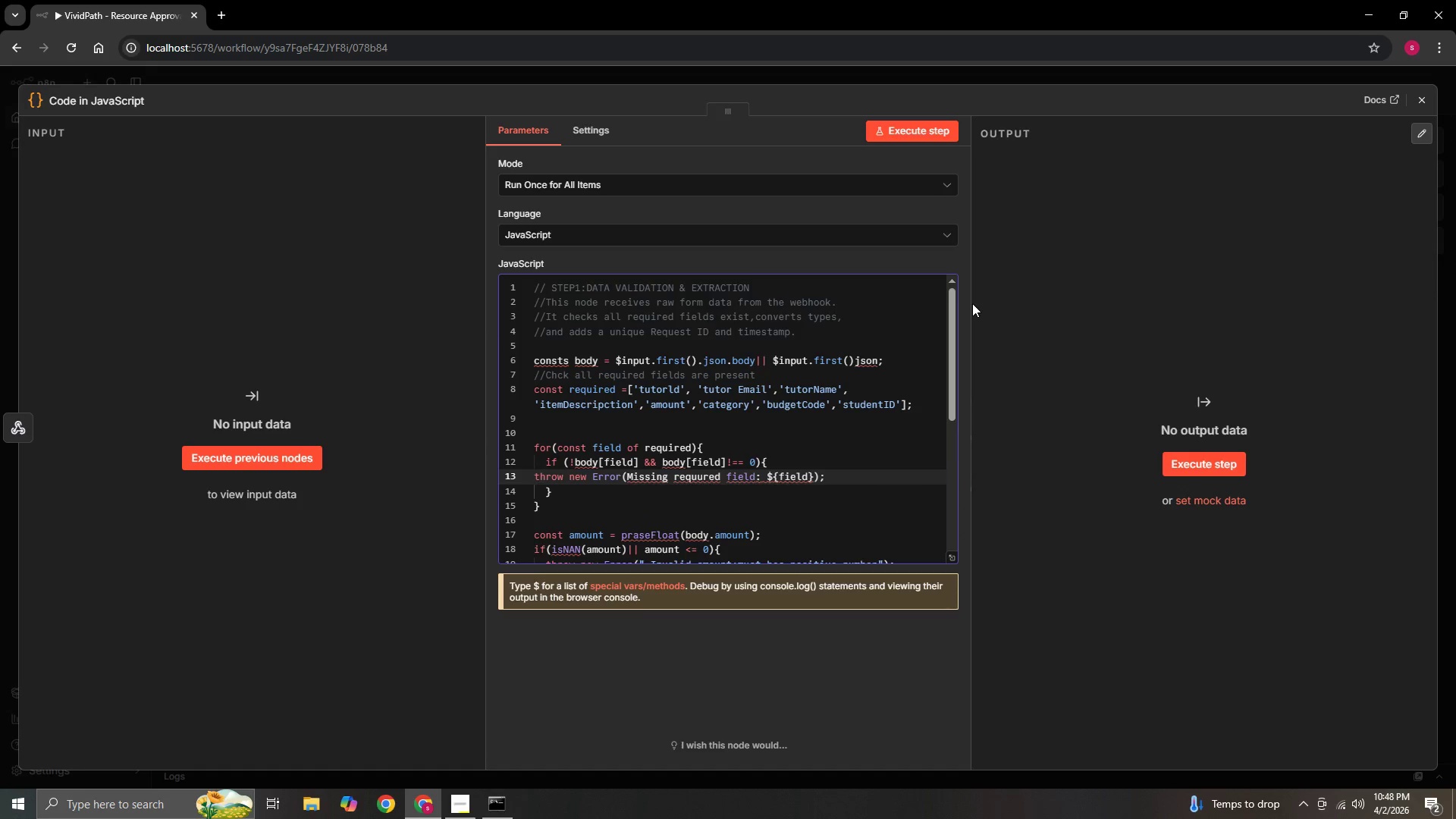 
key(ArrowLeft)
 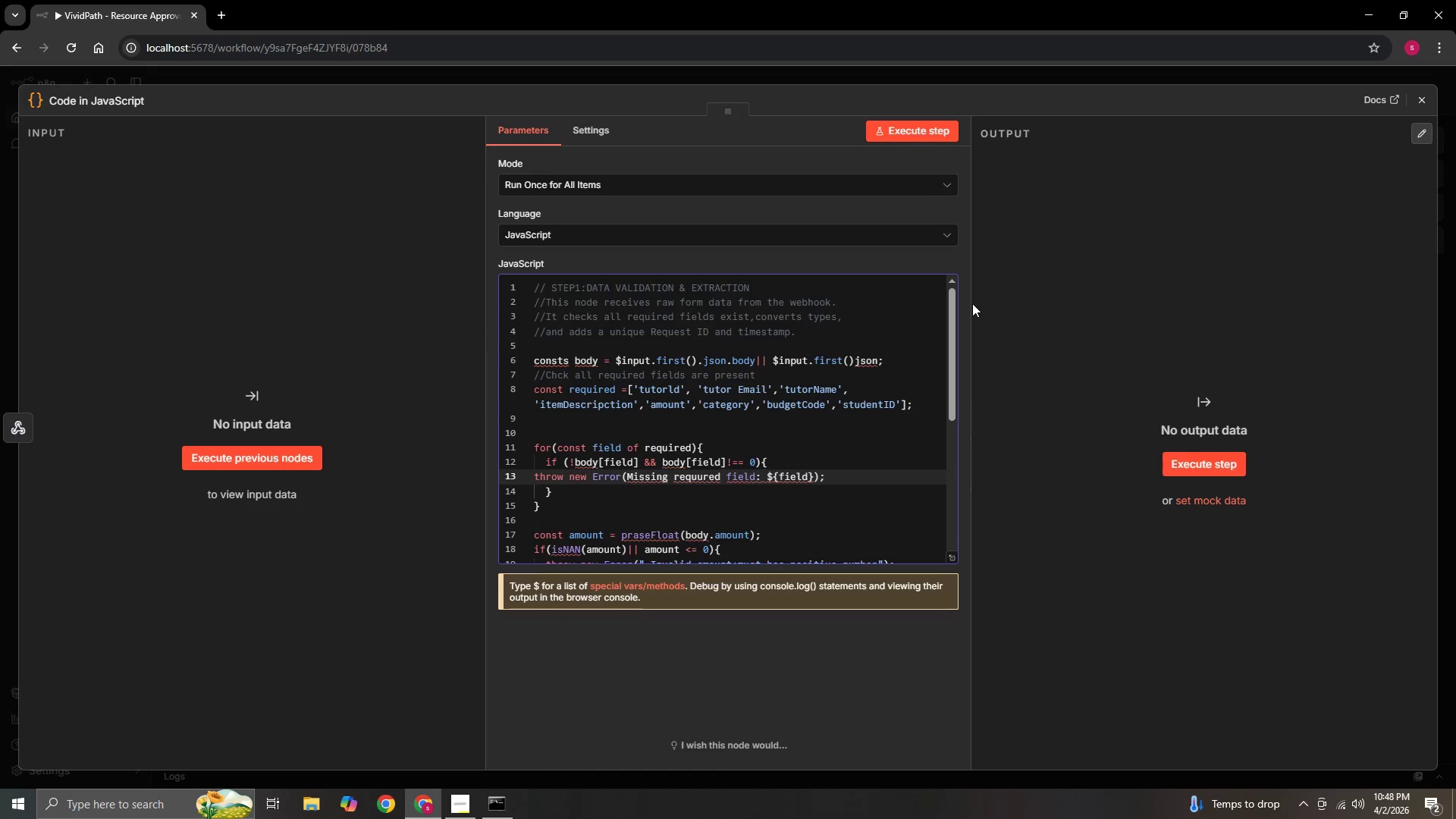 
key(Backspace)
 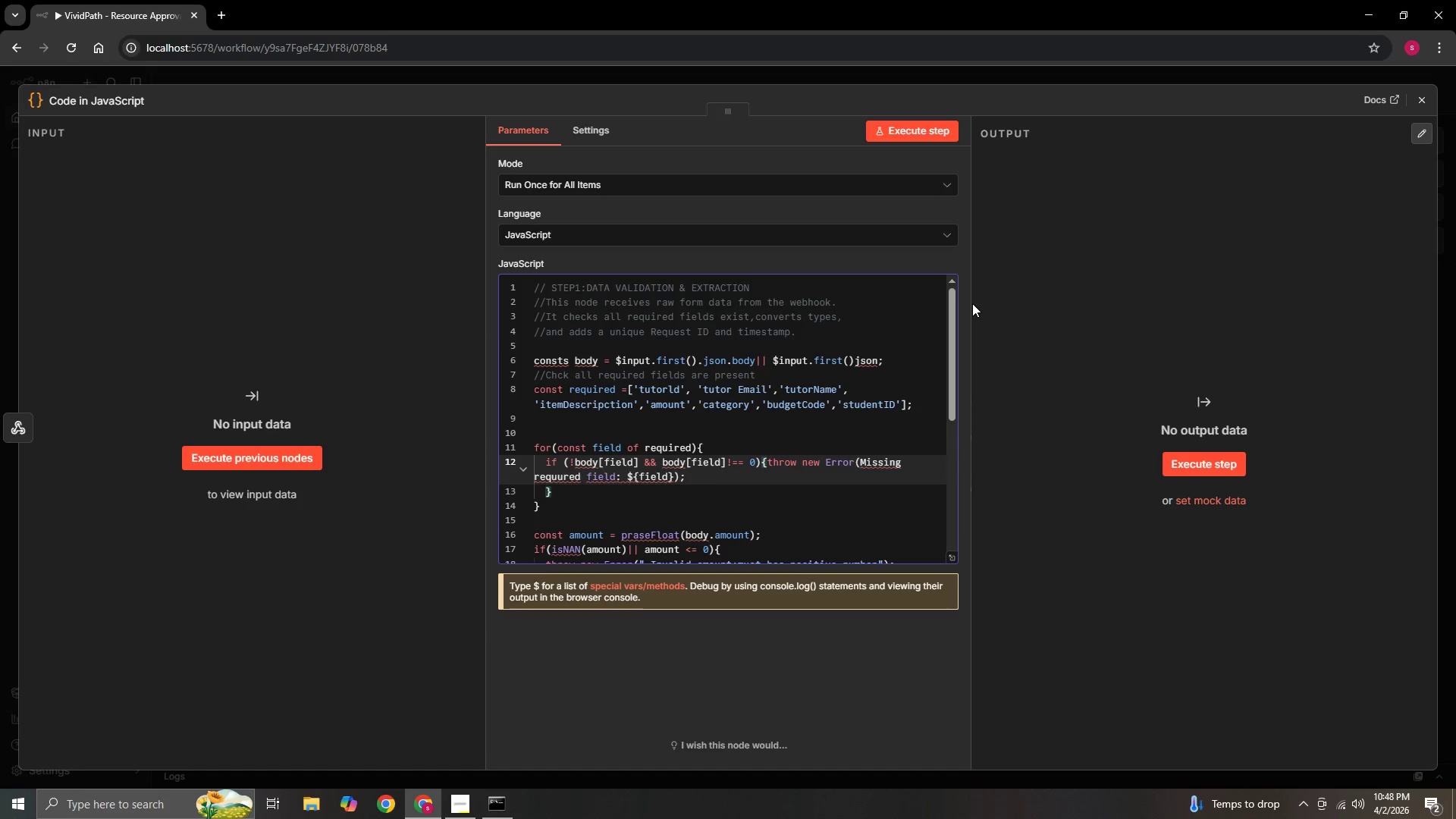 
key(Enter)
 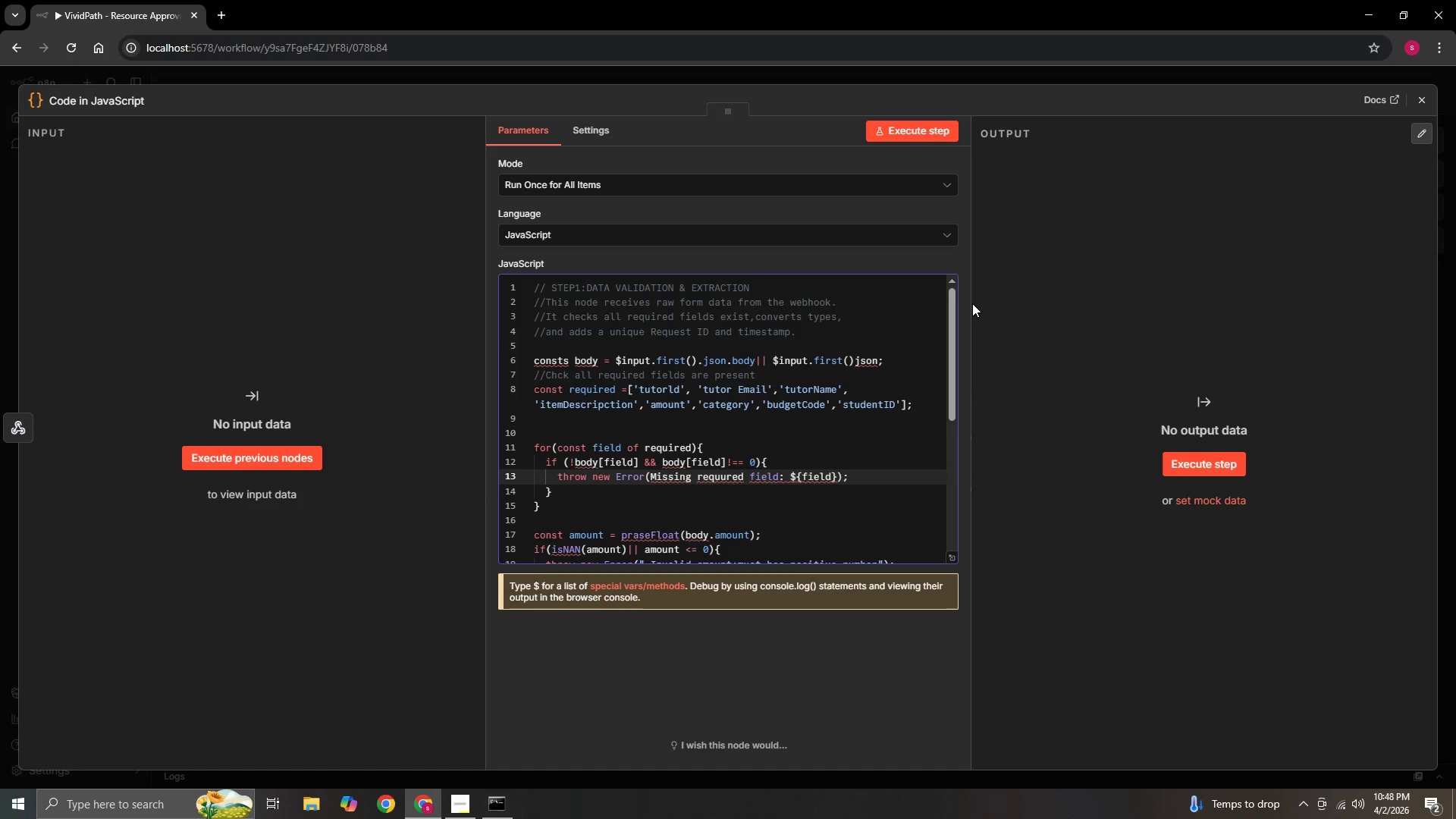 
key(ArrowDown)
 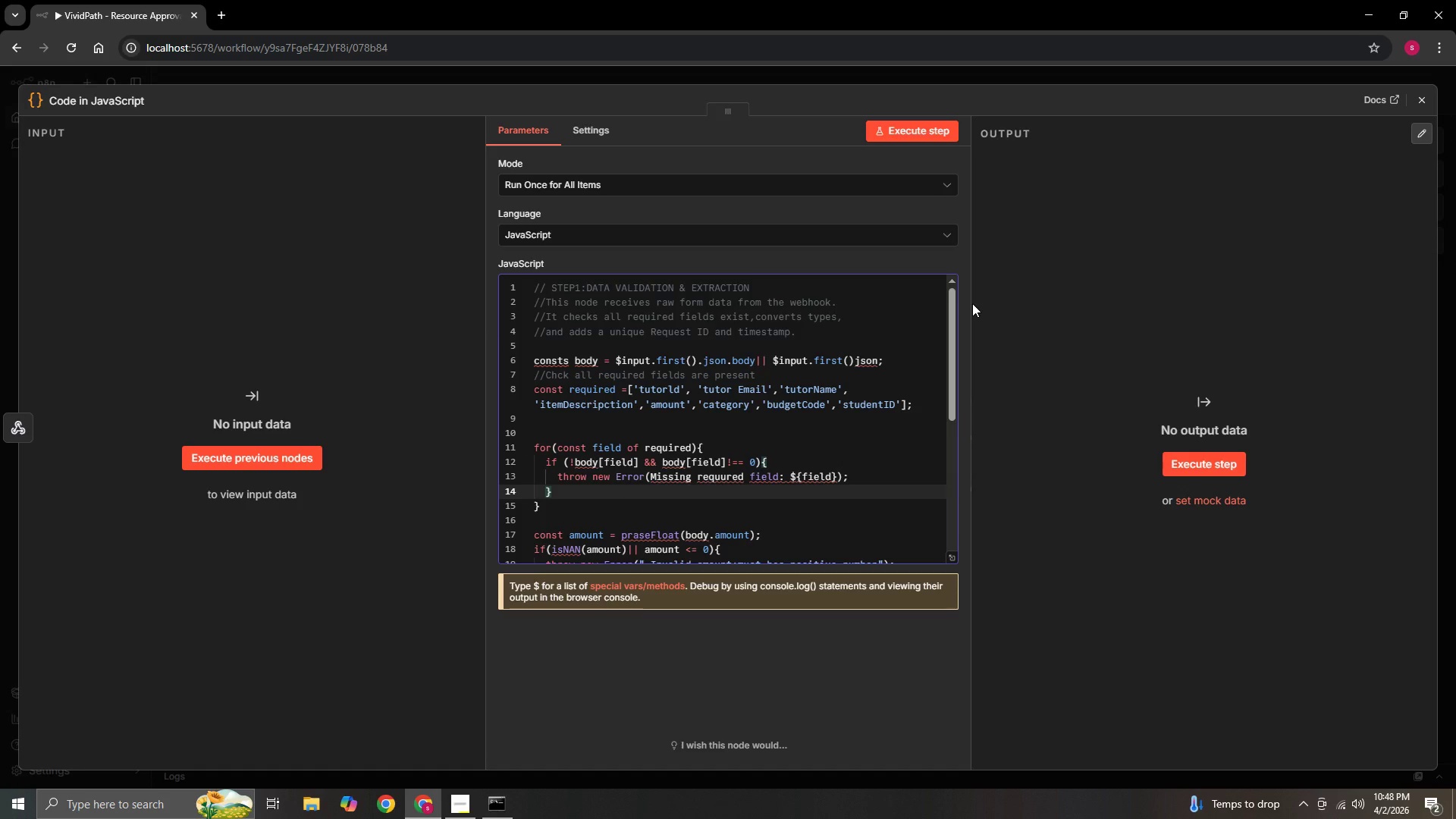 
key(ArrowDown)
 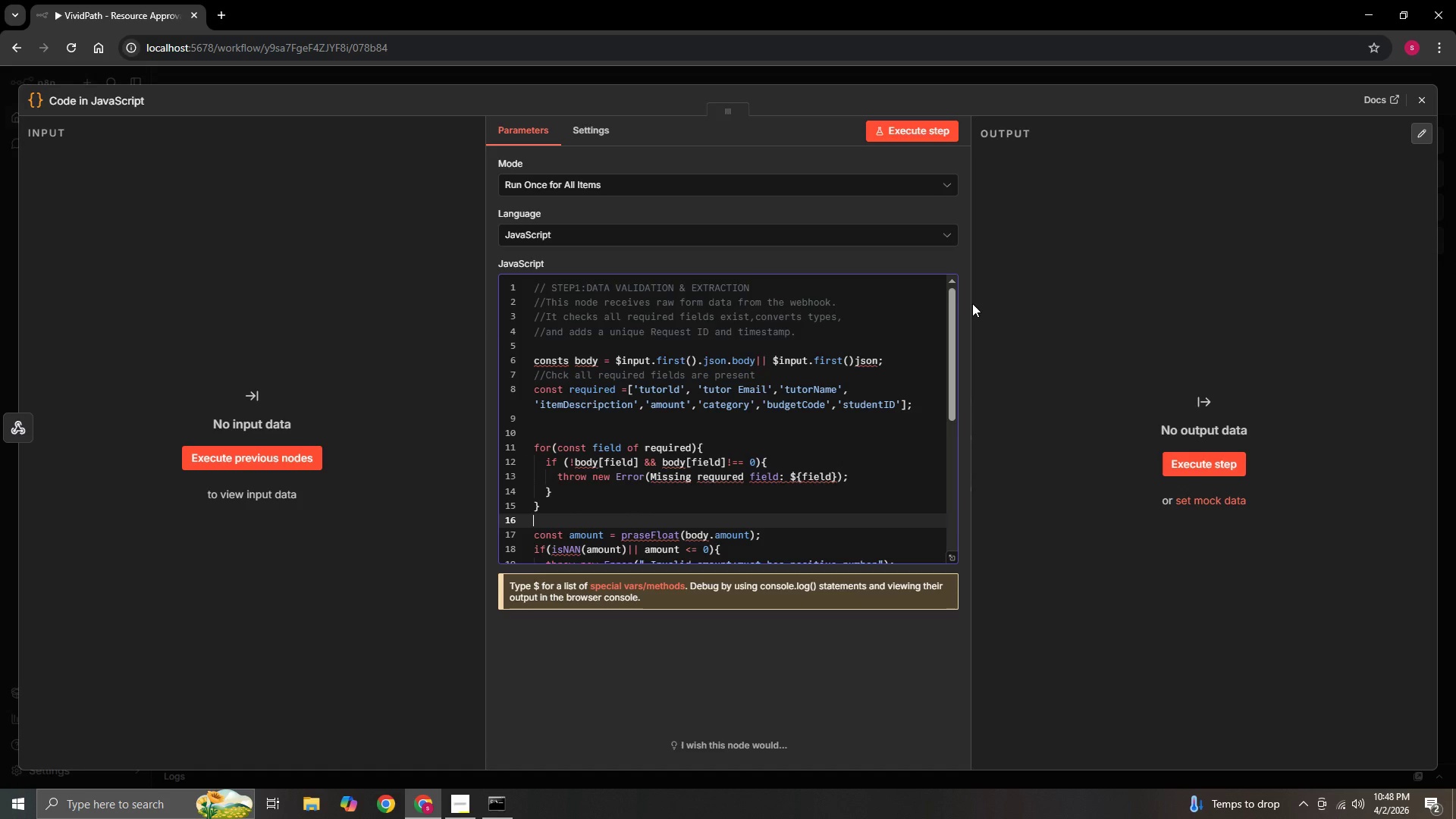 
key(ArrowDown)
 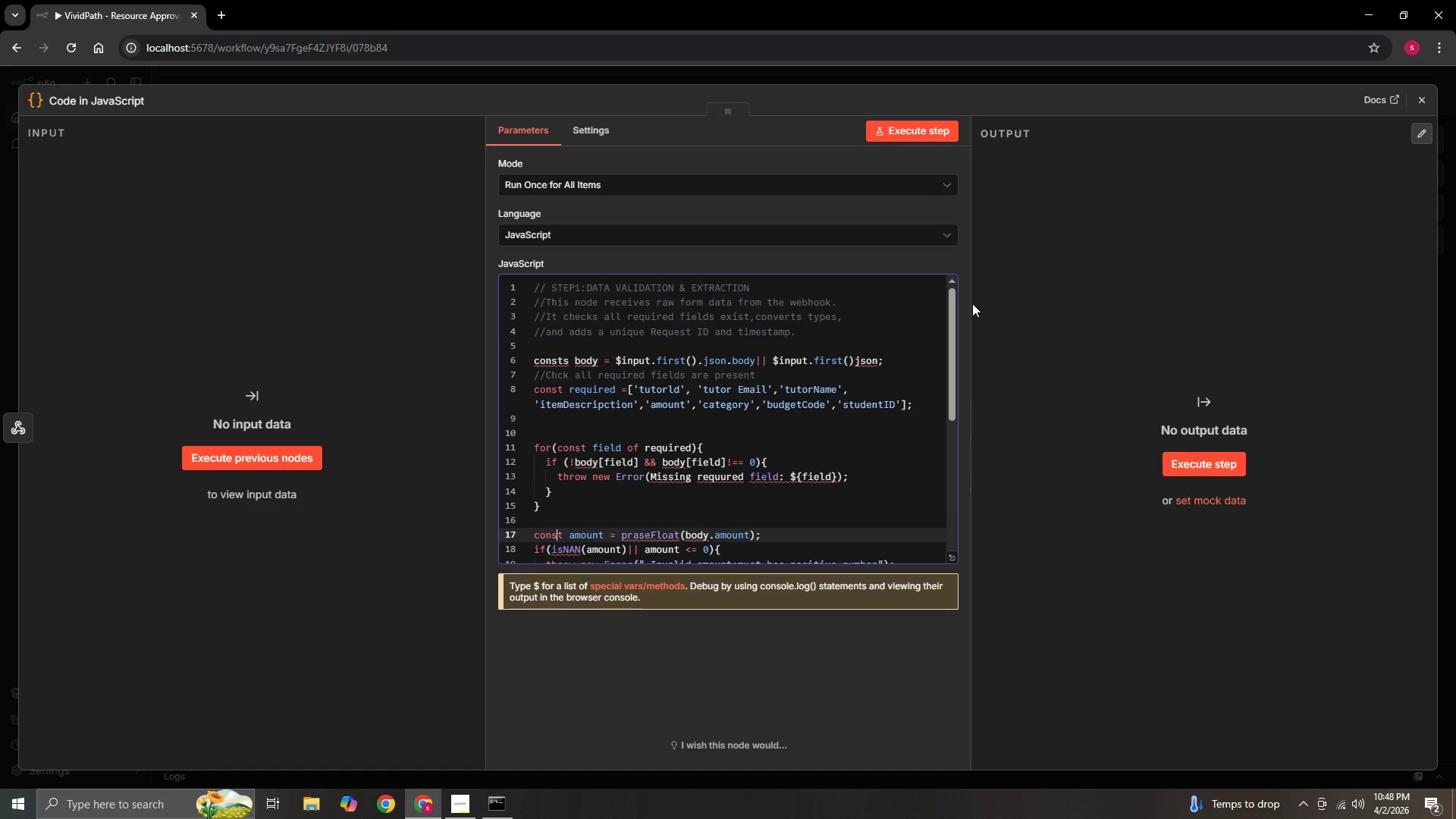 
key(ArrowDown)
 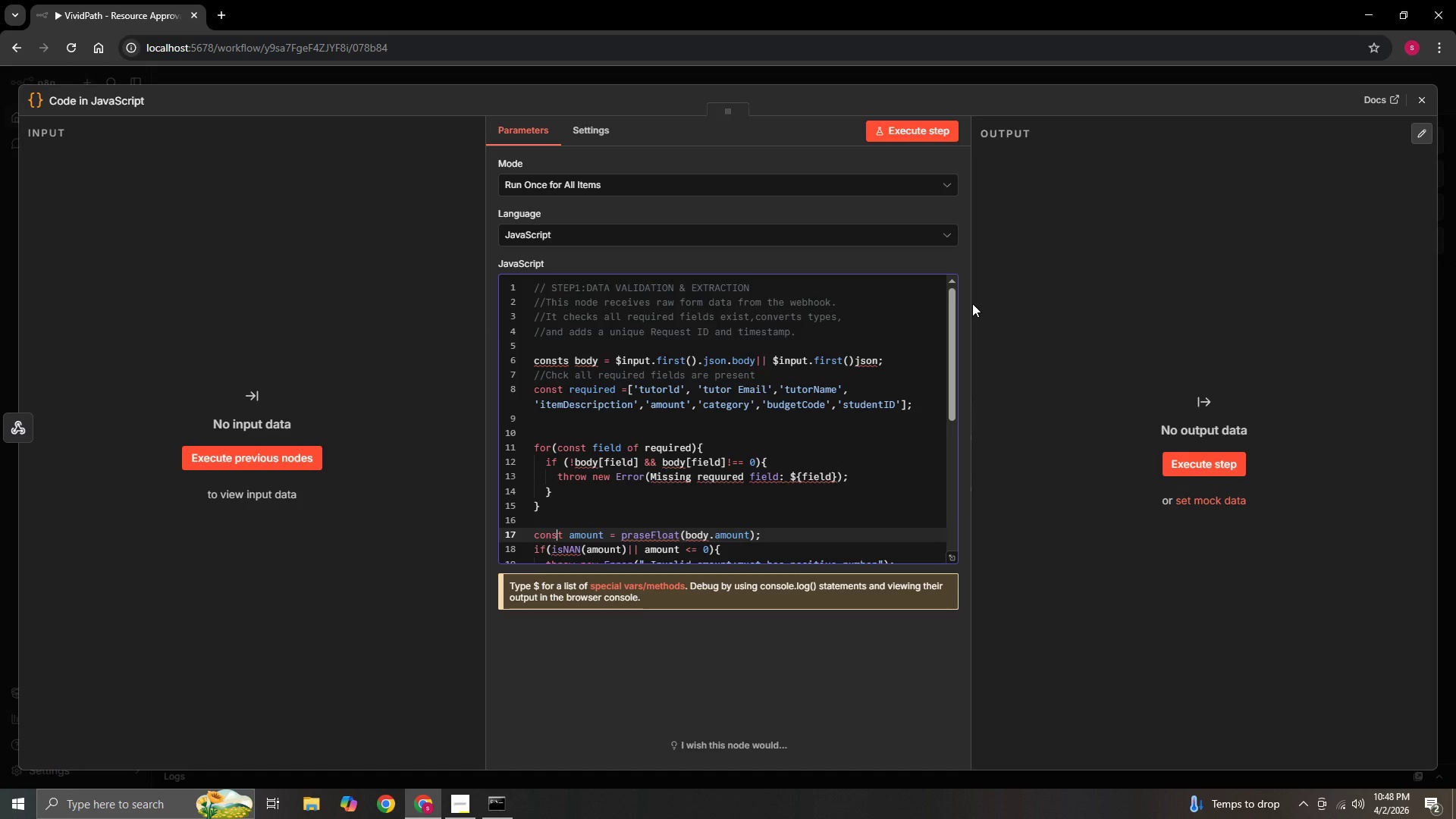 
key(ArrowDown)
 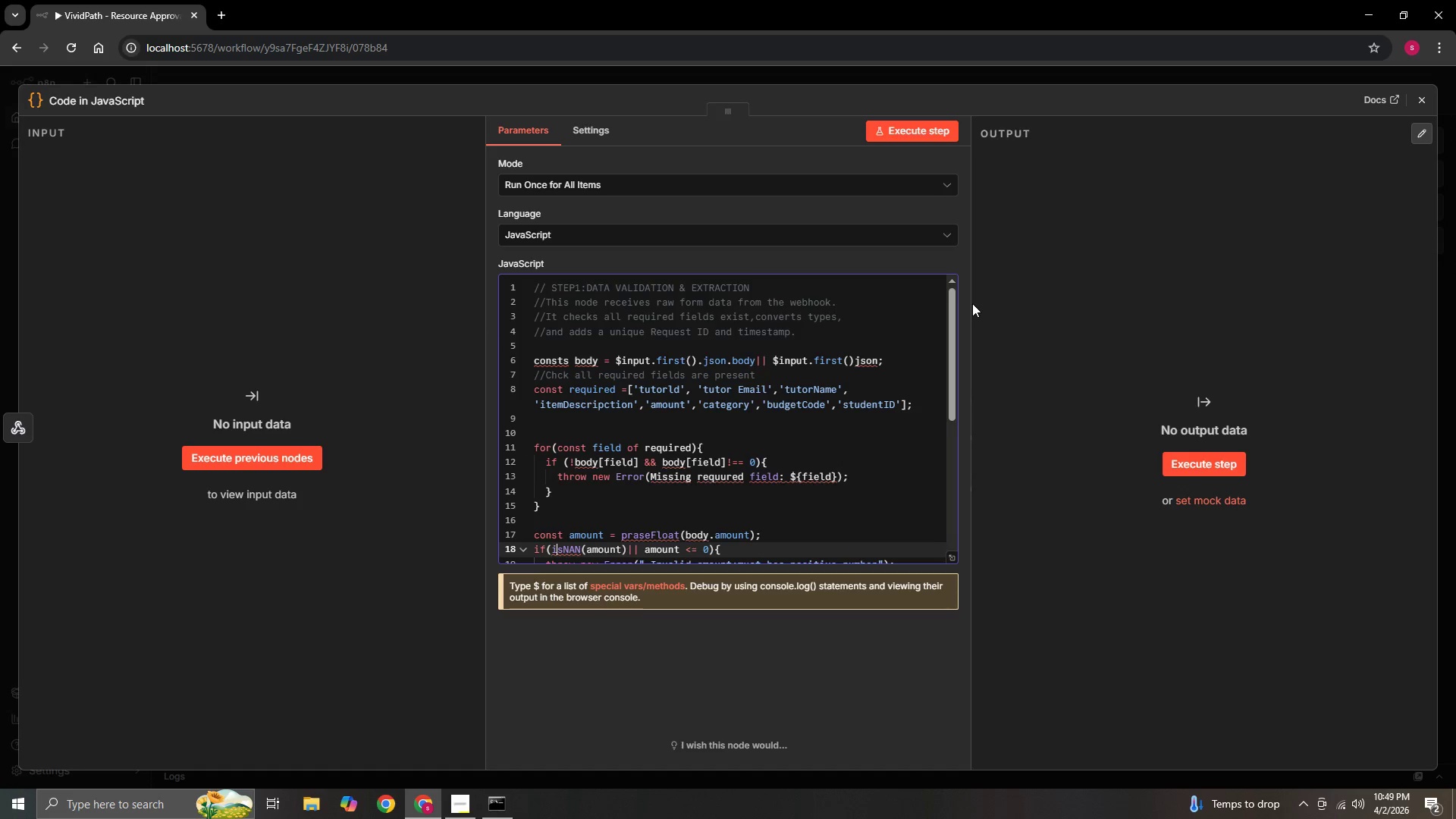 
key(ArrowDown)
 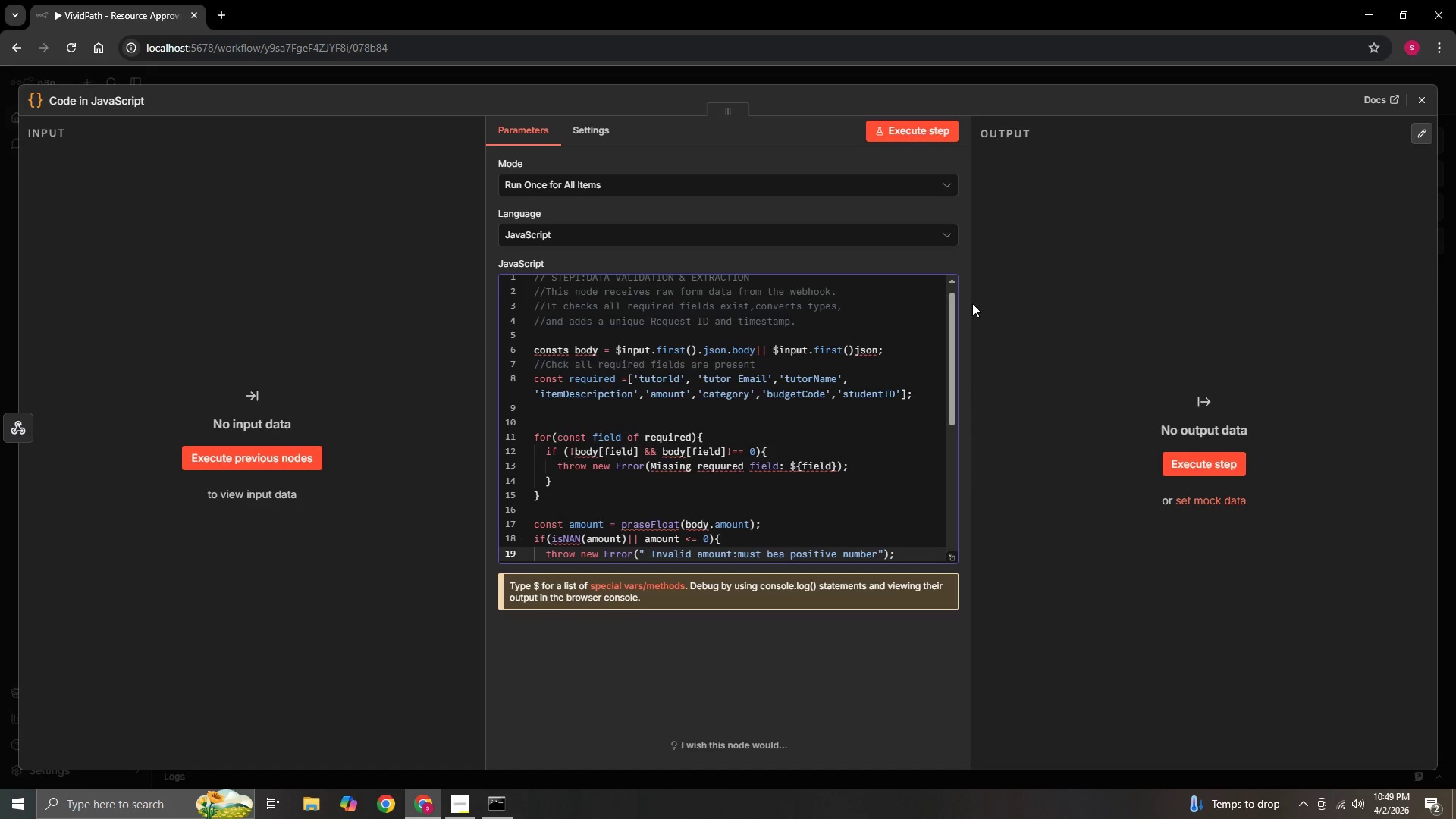 
key(ArrowDown)
 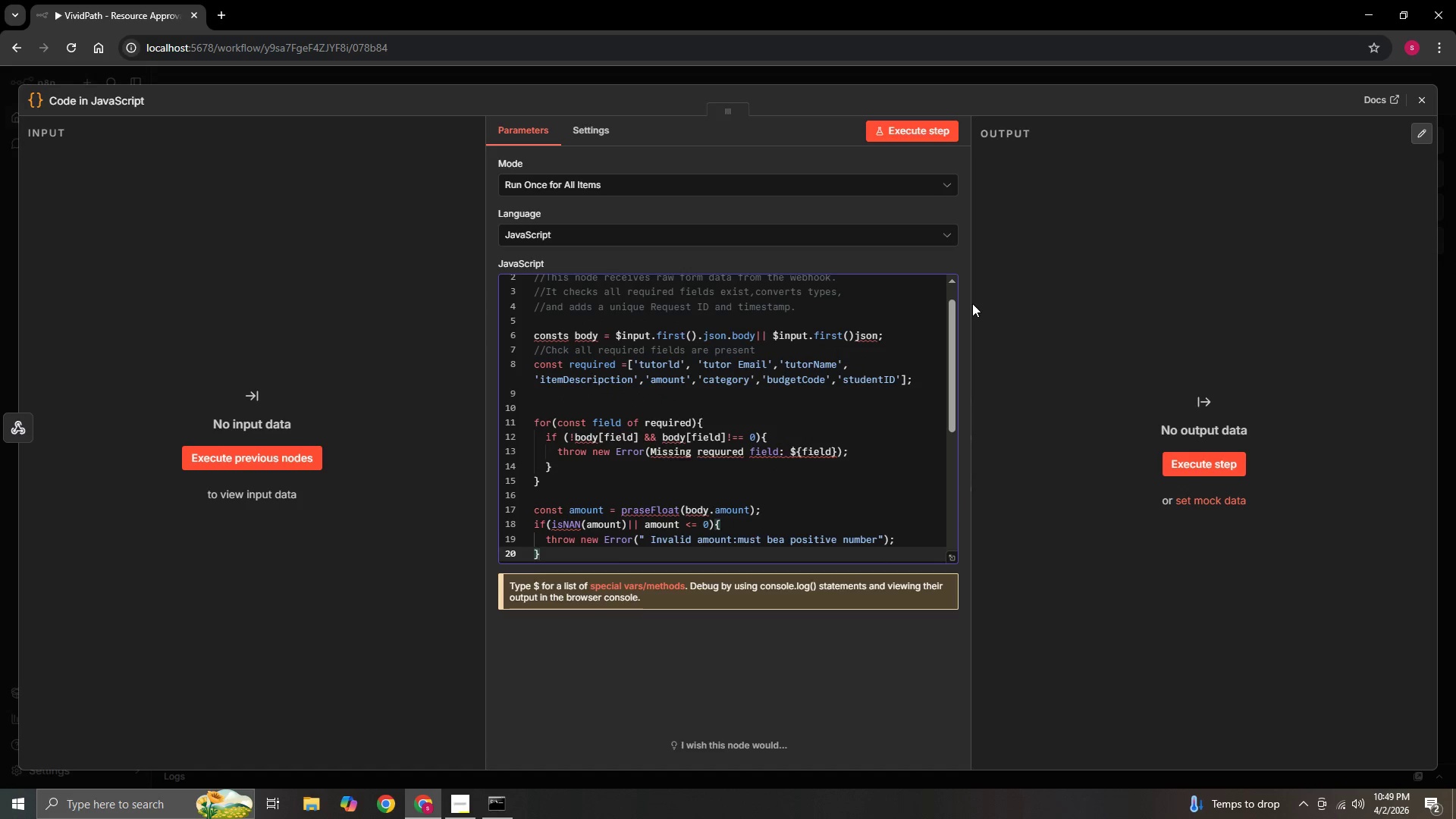 
key(ArrowUp)
 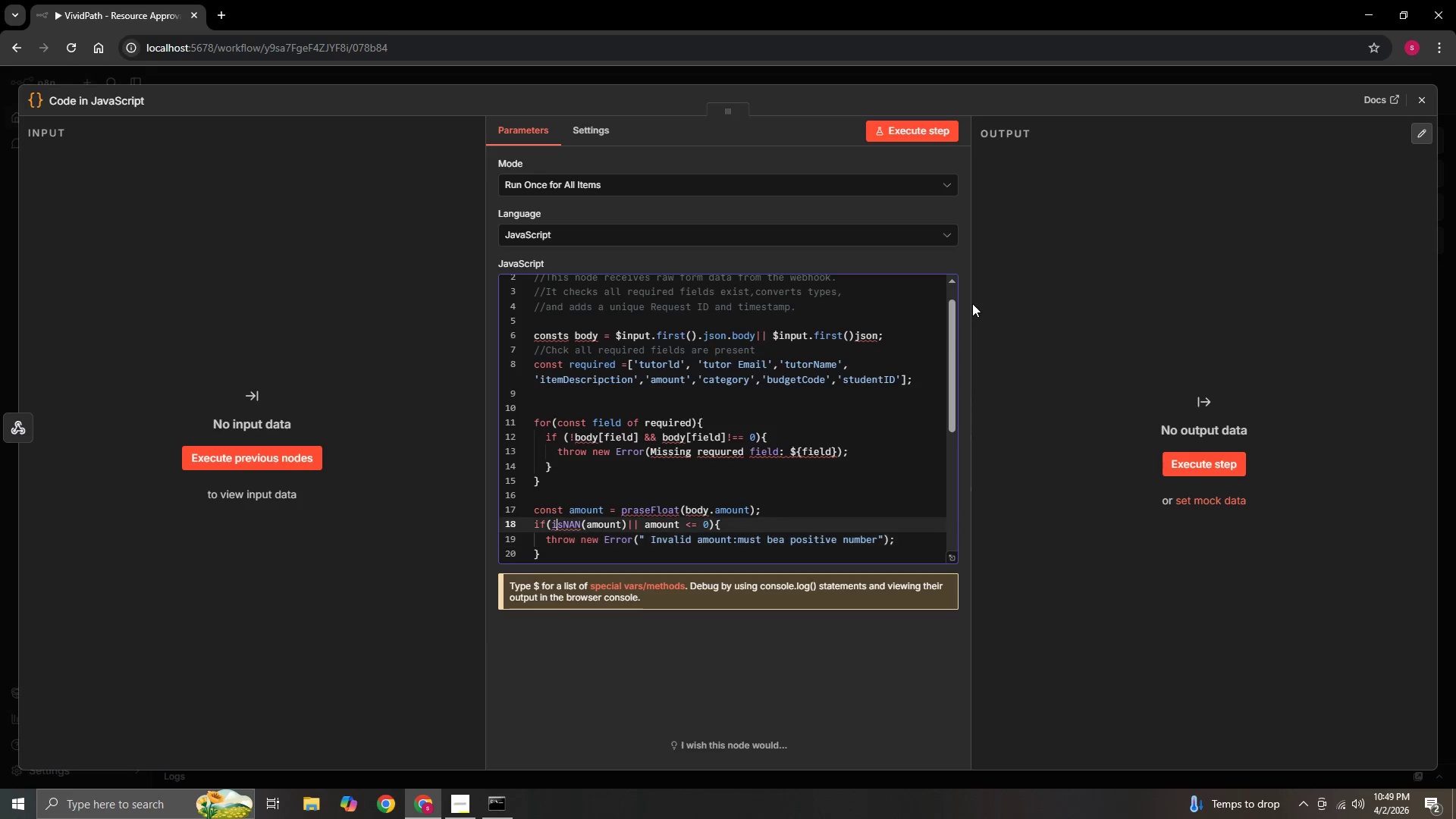 
key(ArrowUp)
 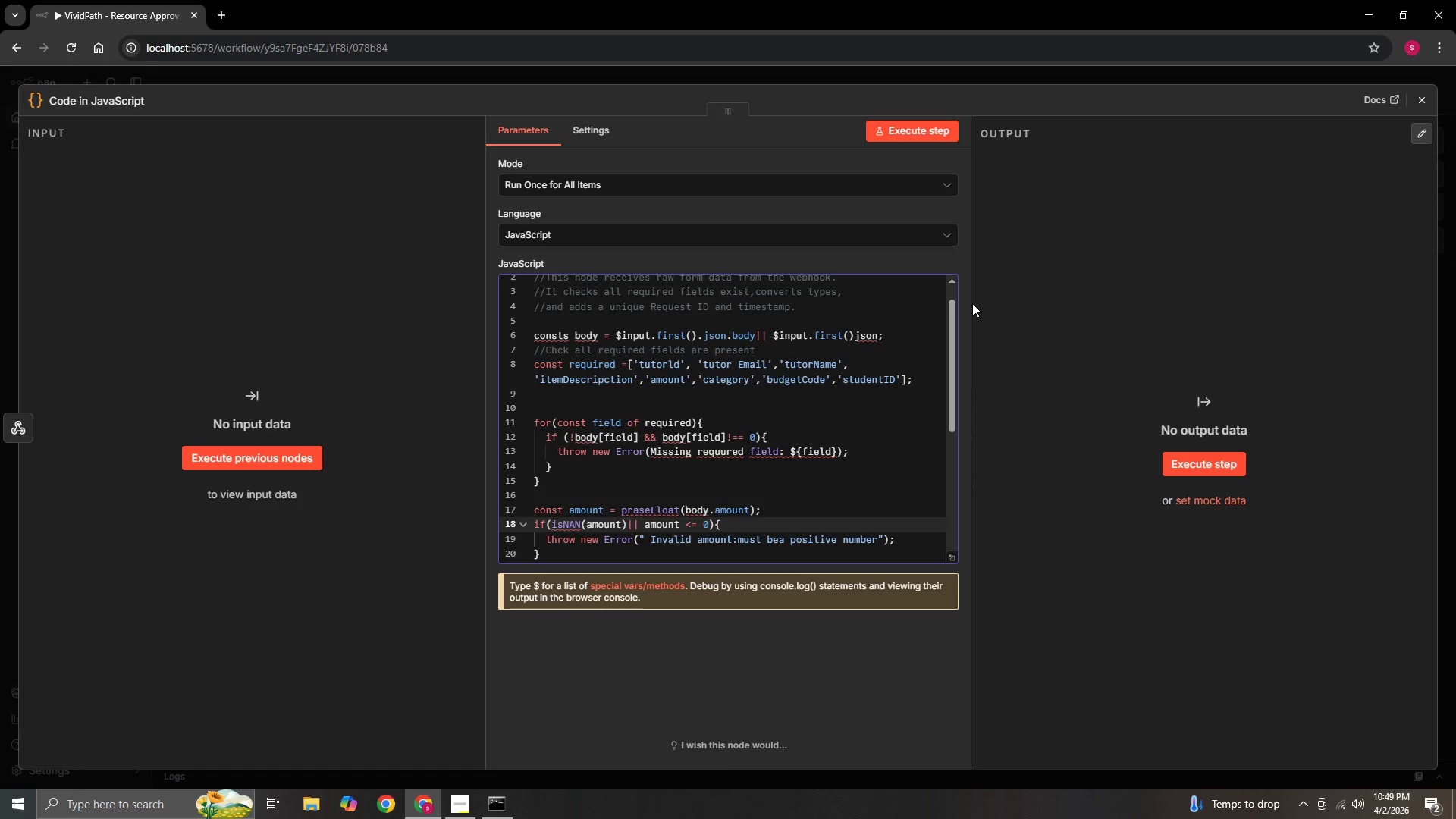 
key(ArrowDown)
 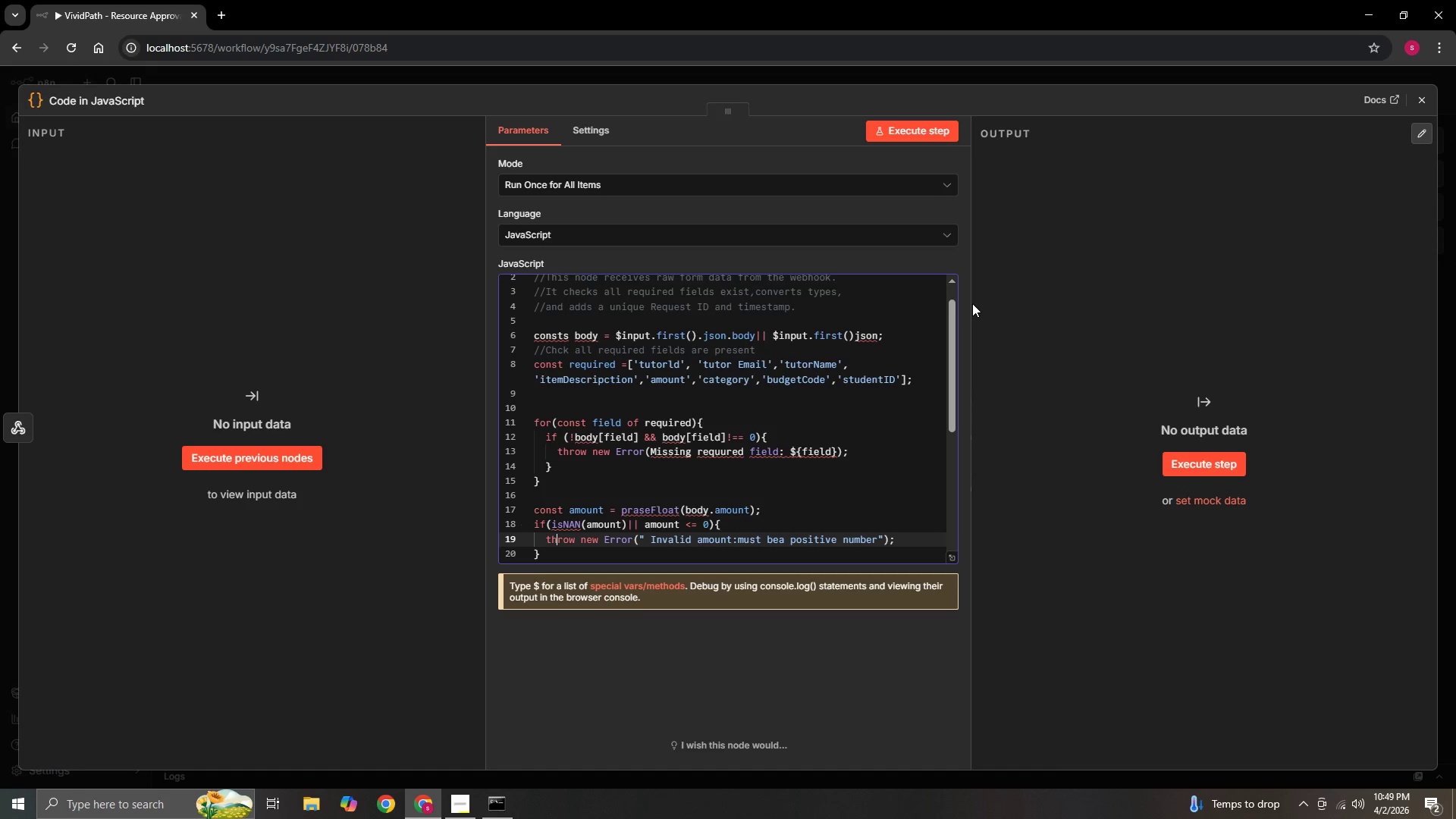 
key(ArrowDown)
 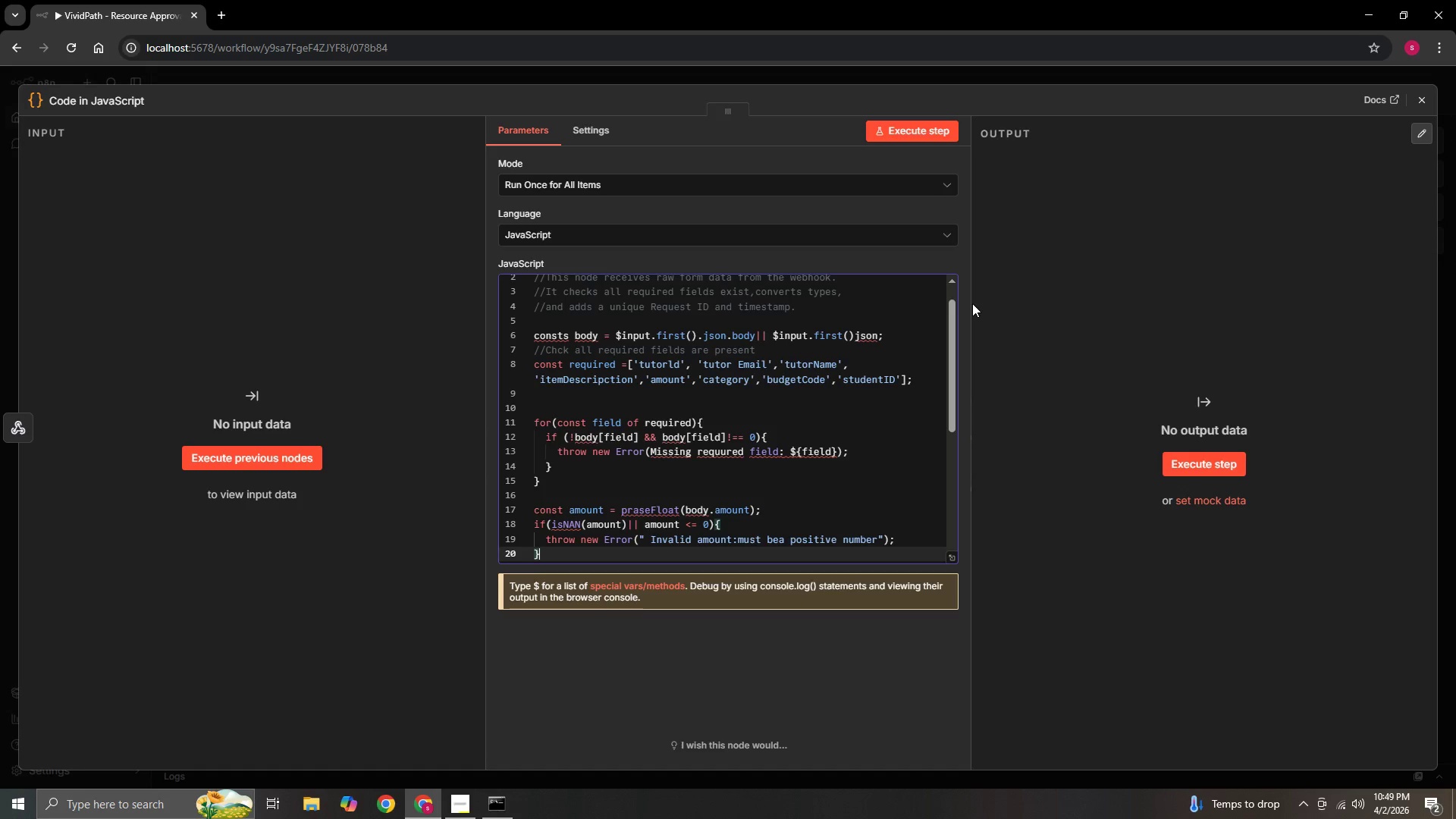 
key(ArrowDown)
 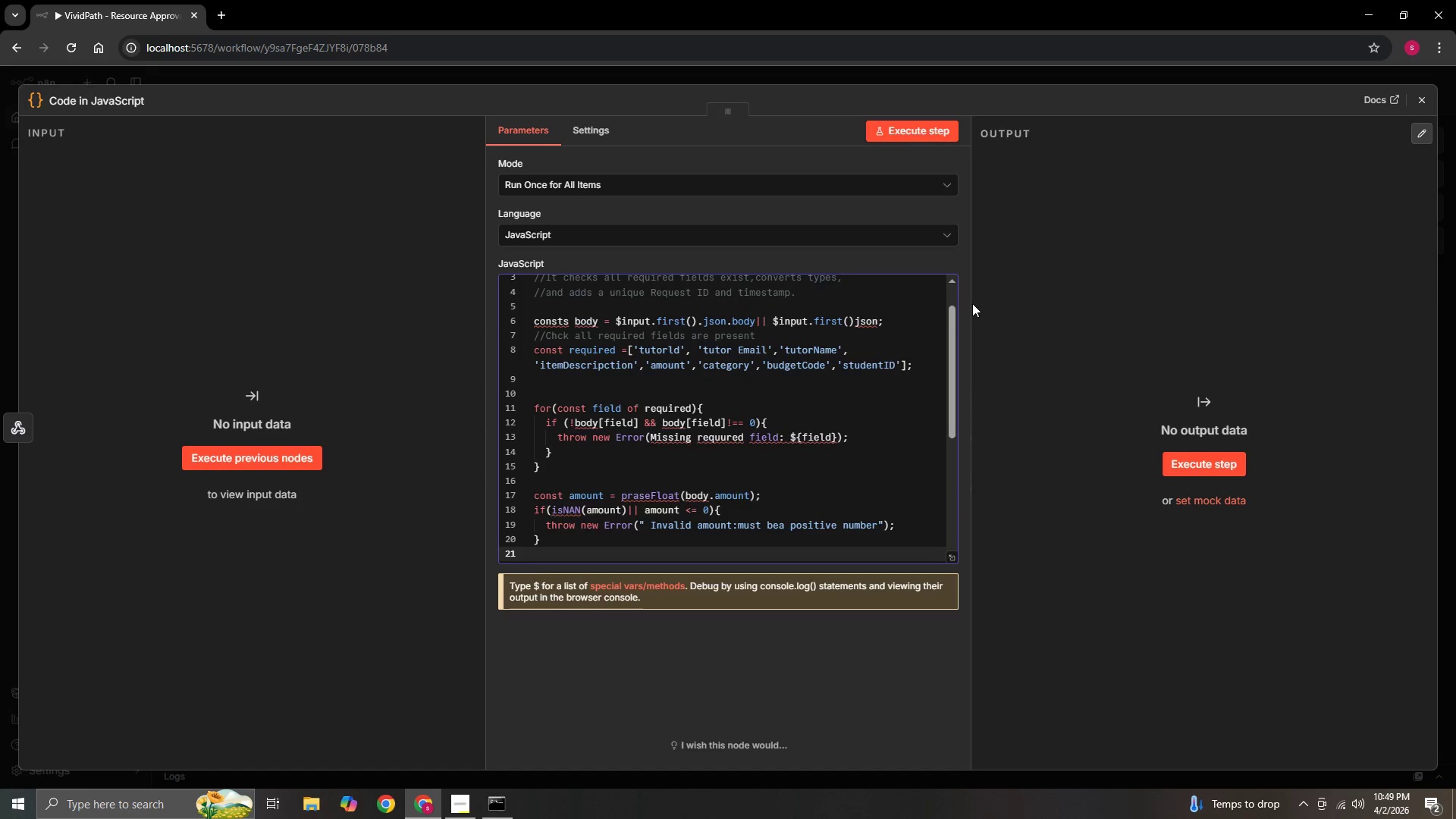 
key(ArrowUp)
 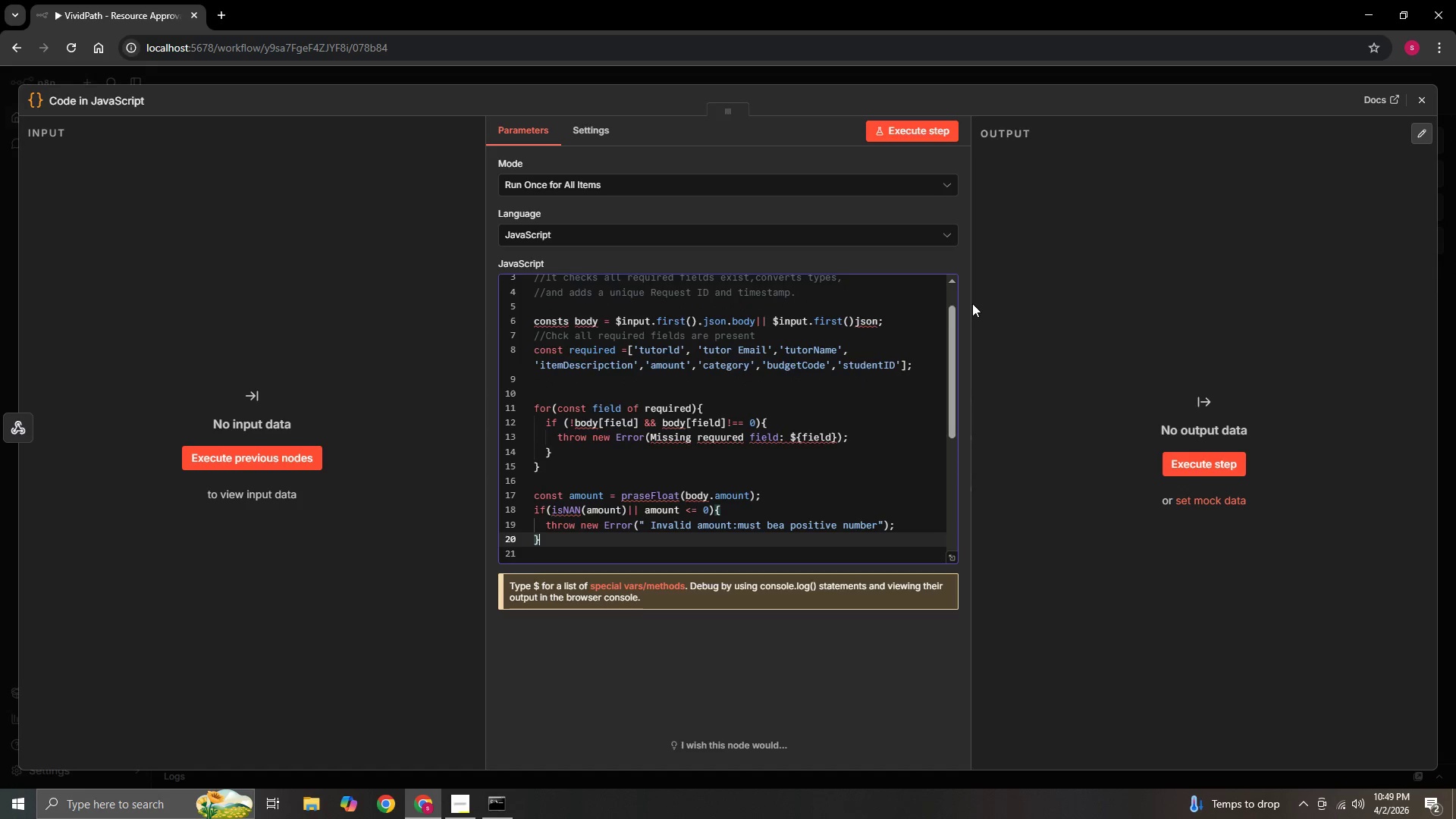 
key(ArrowUp)
 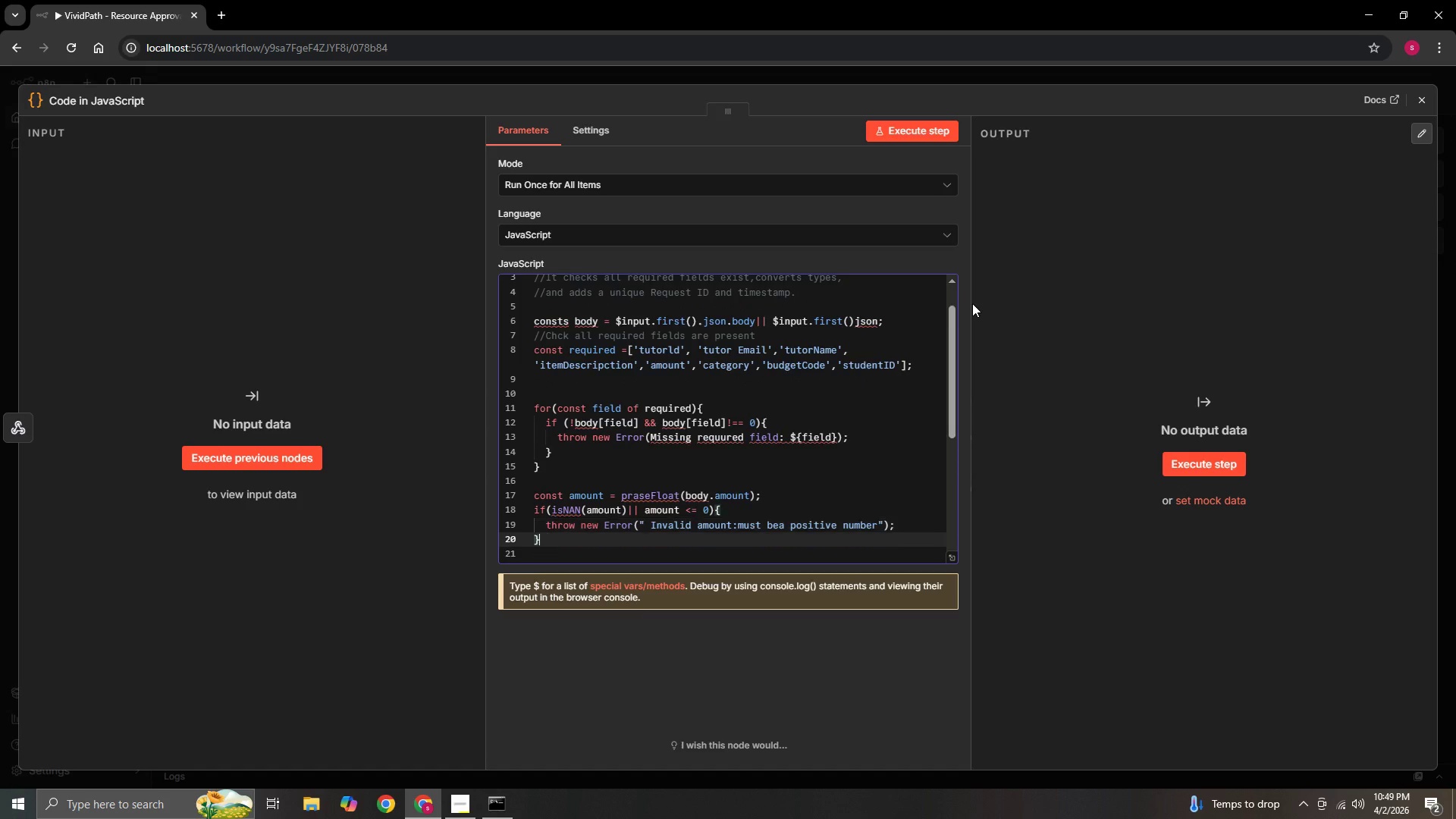 
key(ArrowDown)
 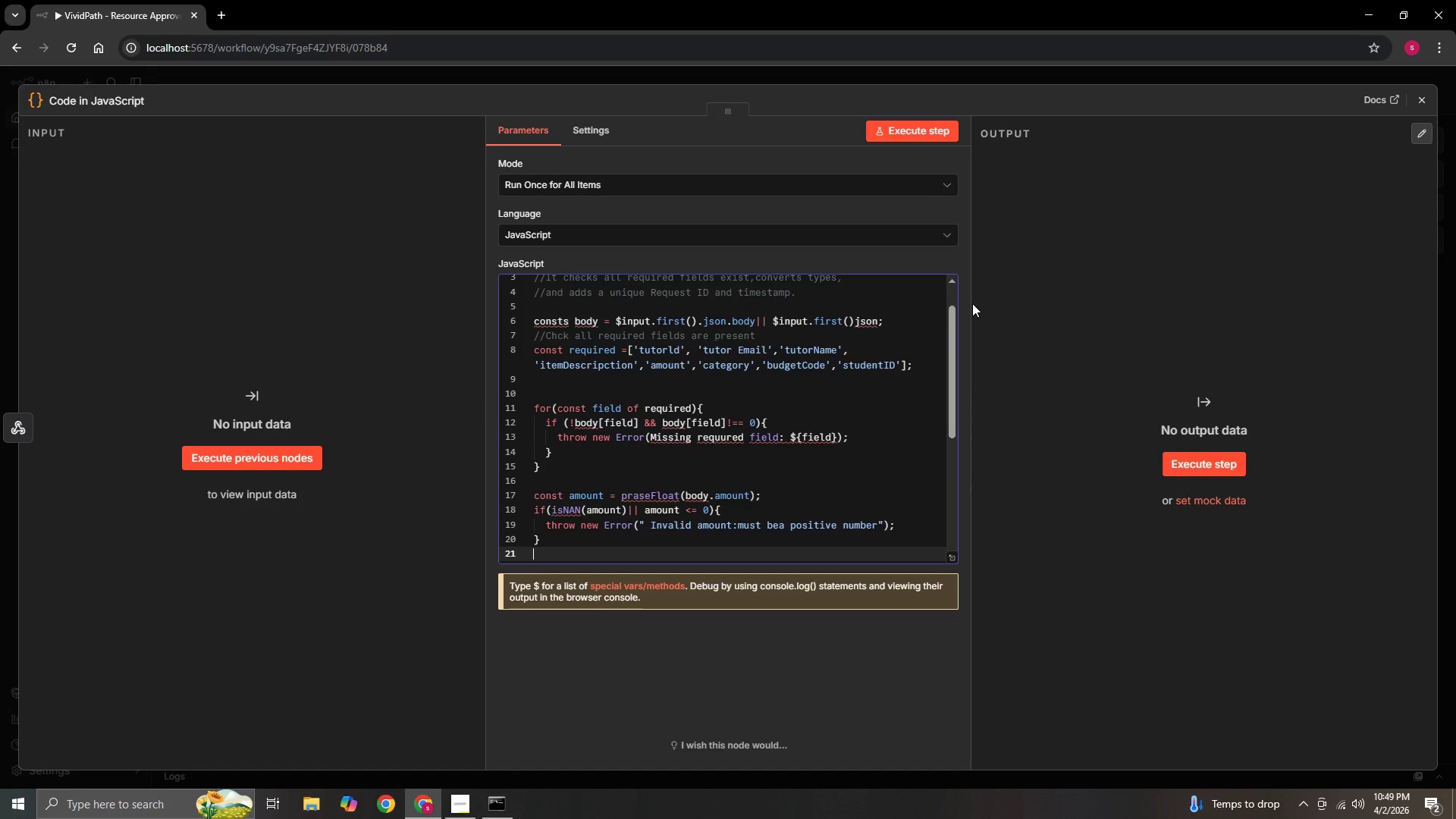 
key(ArrowDown)
 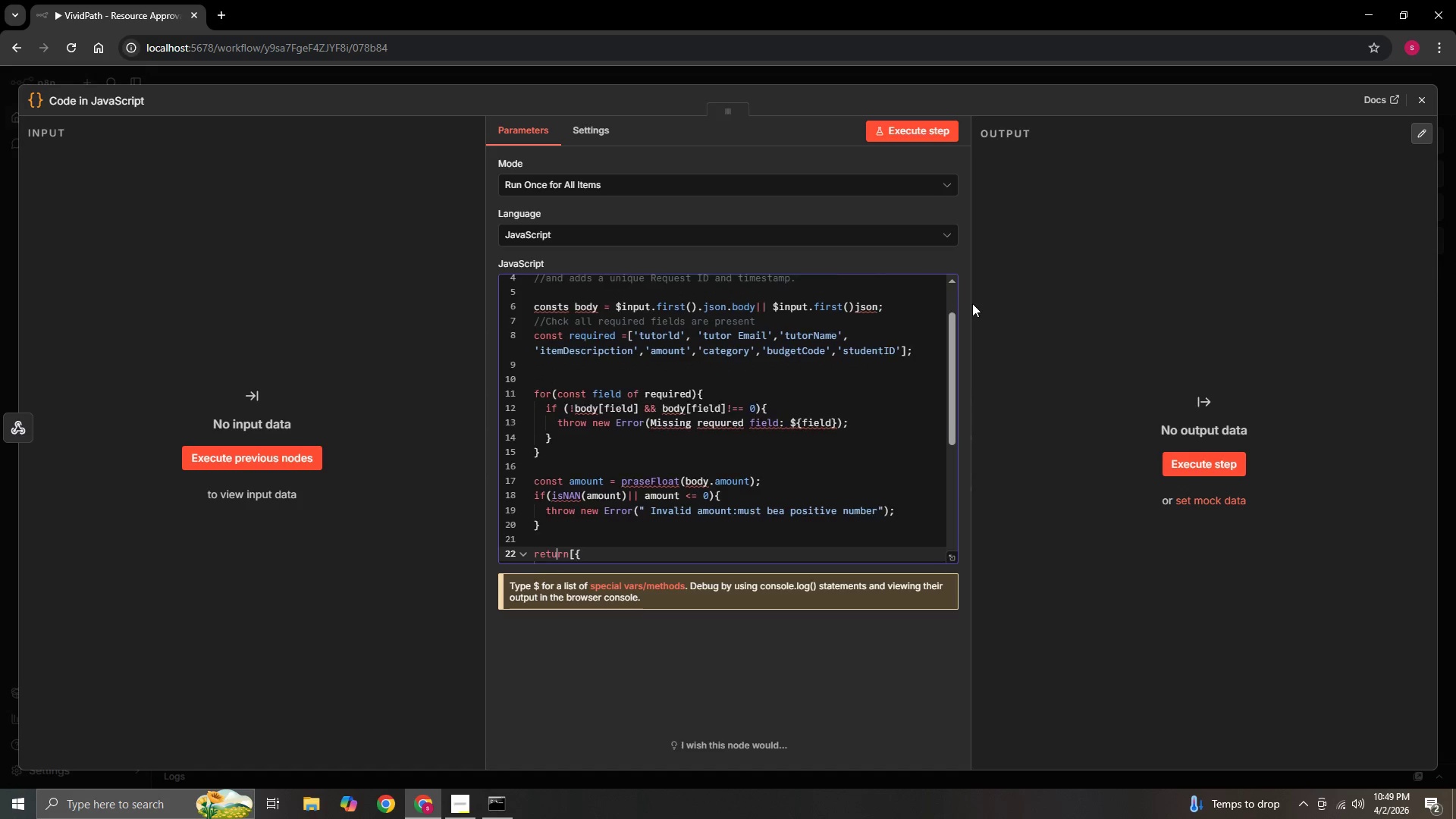 
key(ArrowDown)
 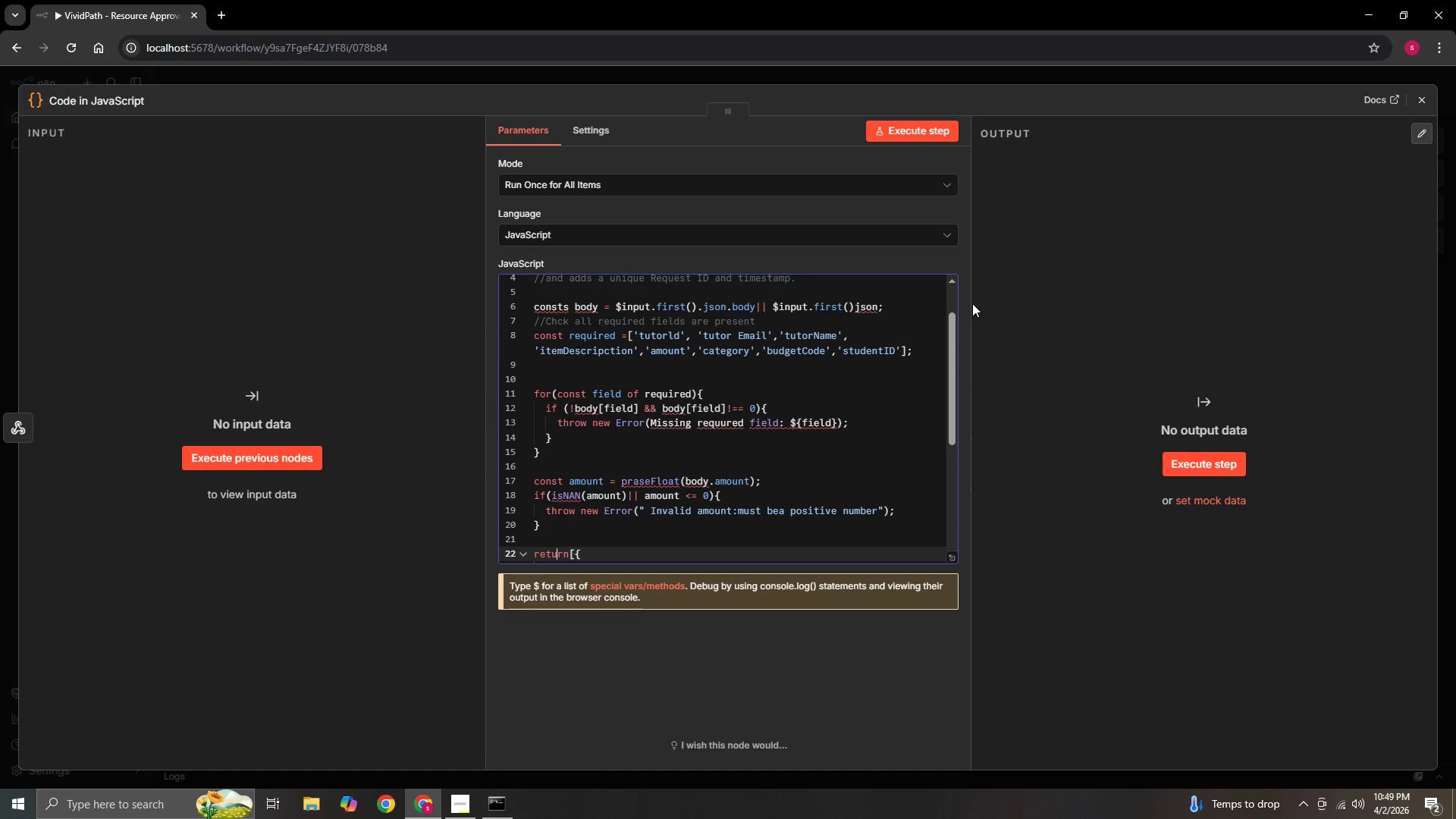 
key(ArrowDown)
 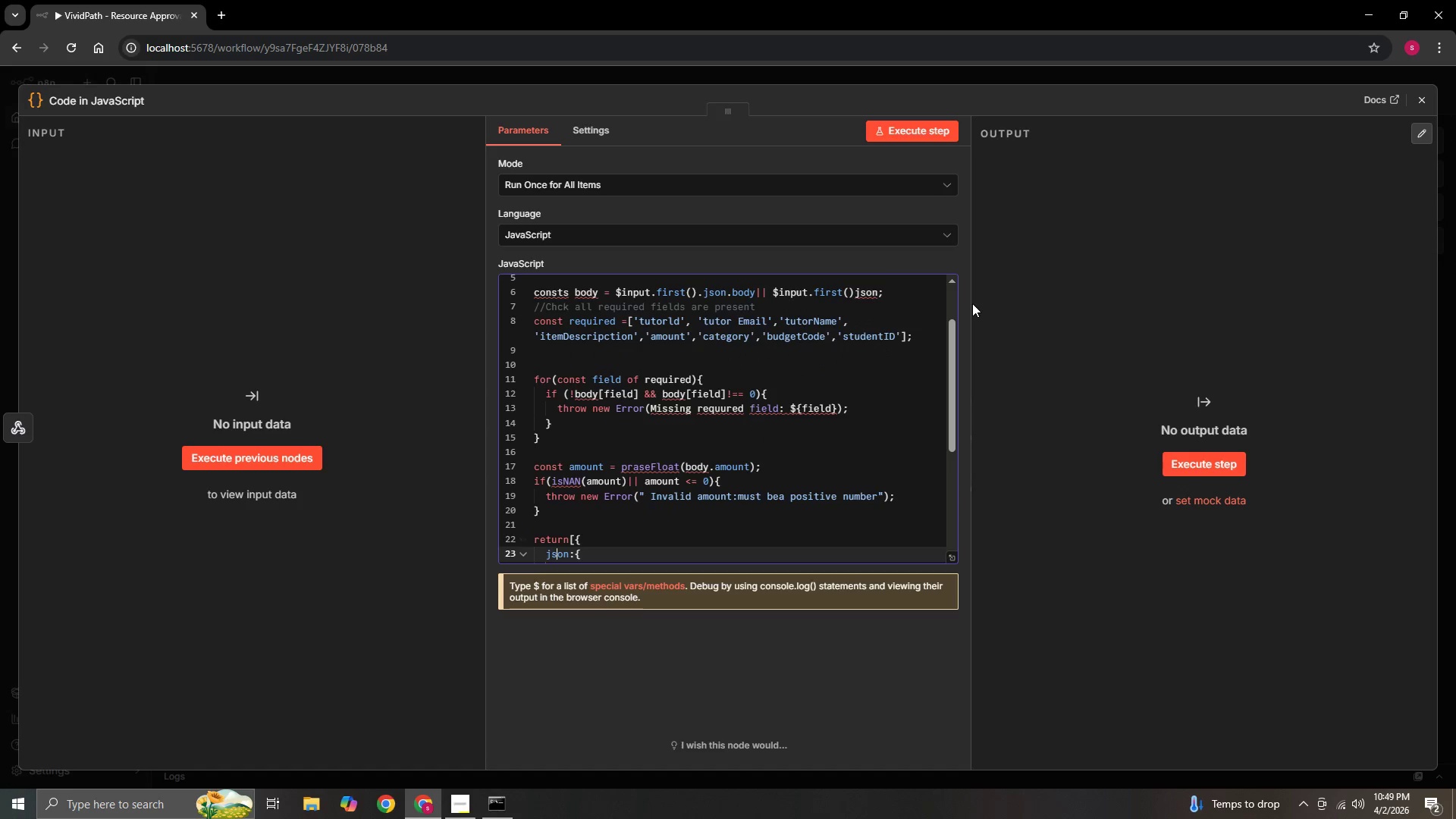 
key(ArrowUp)
 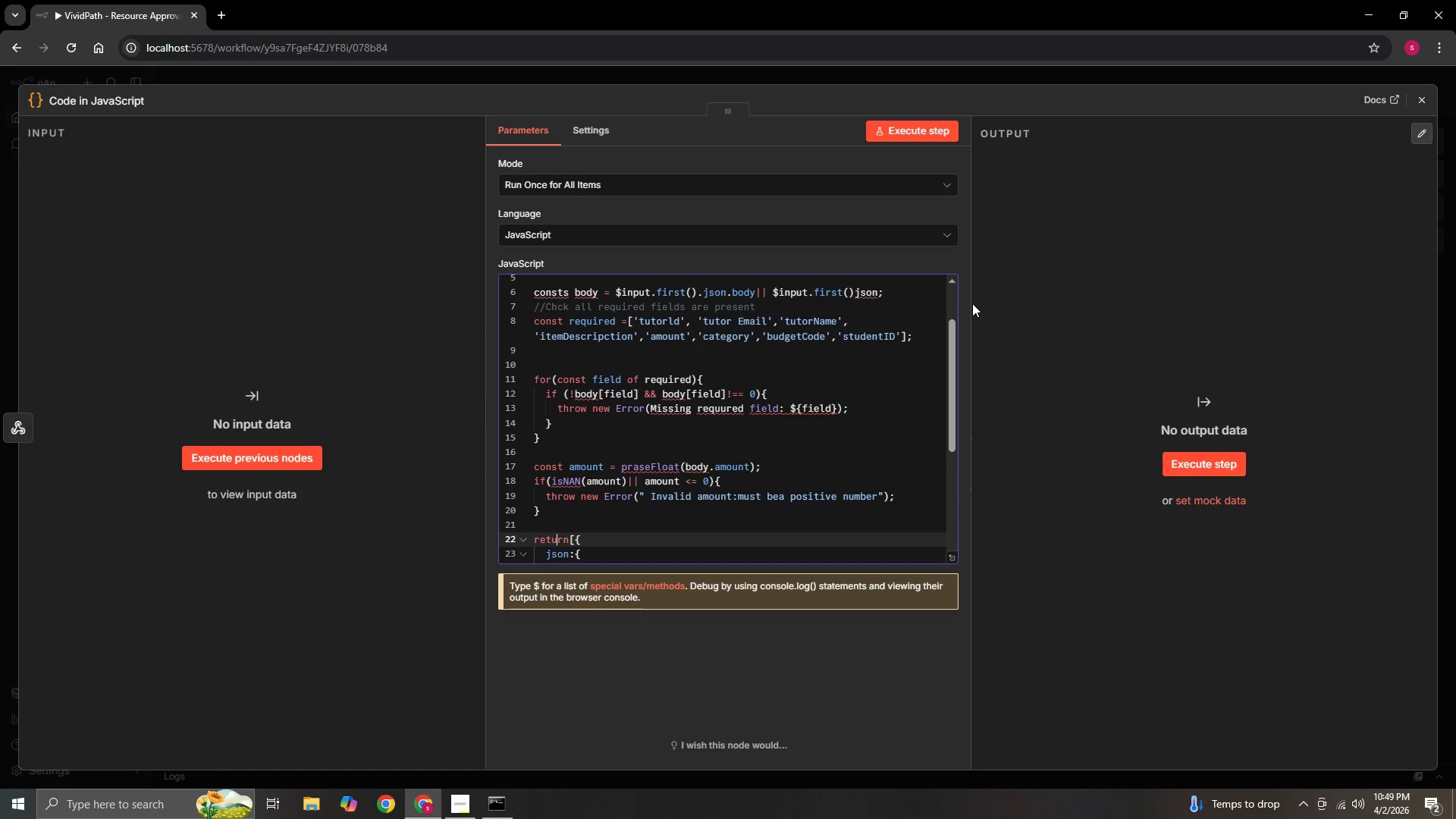 
key(ArrowUp)
 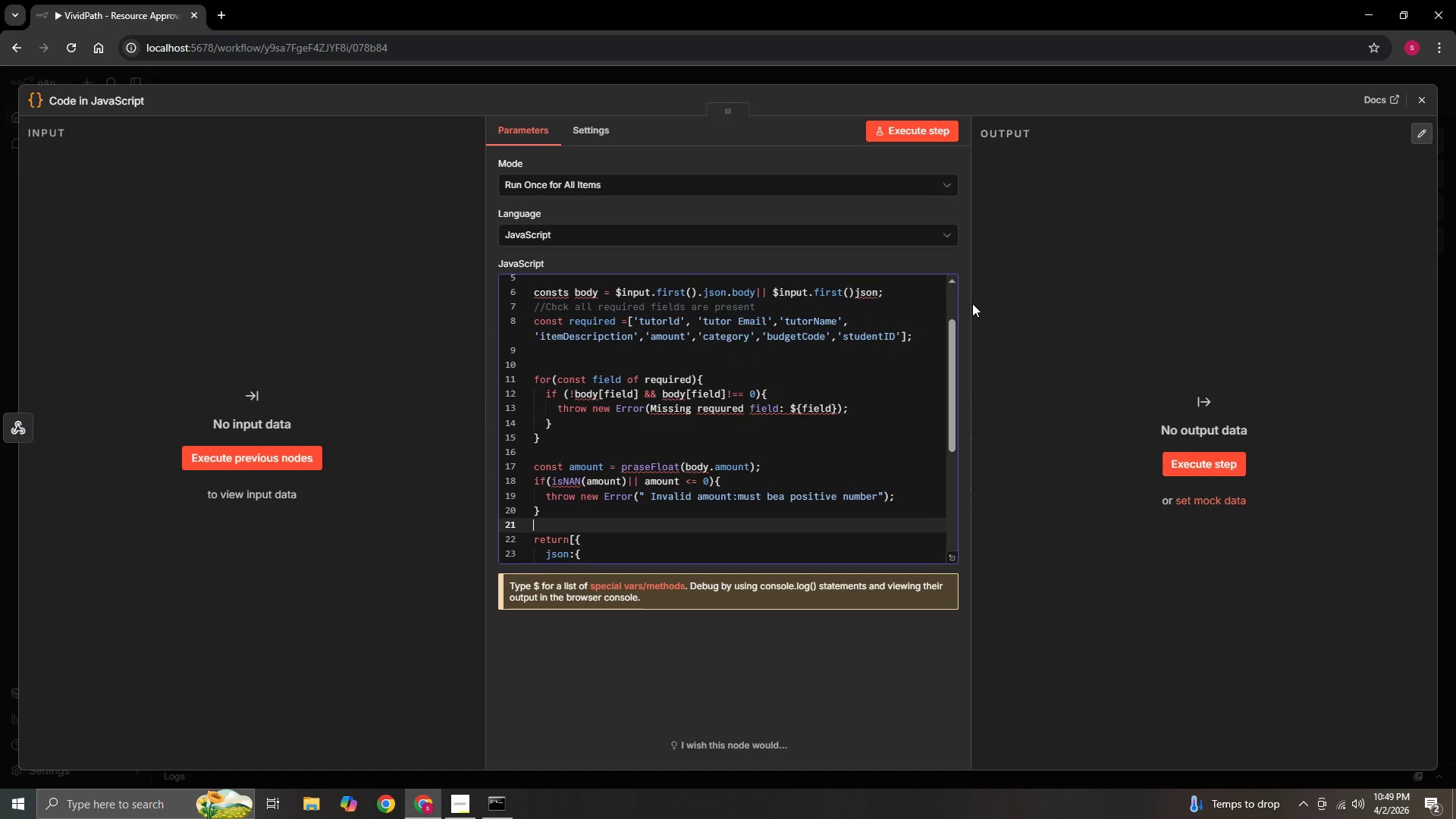 
key(ArrowUp)
 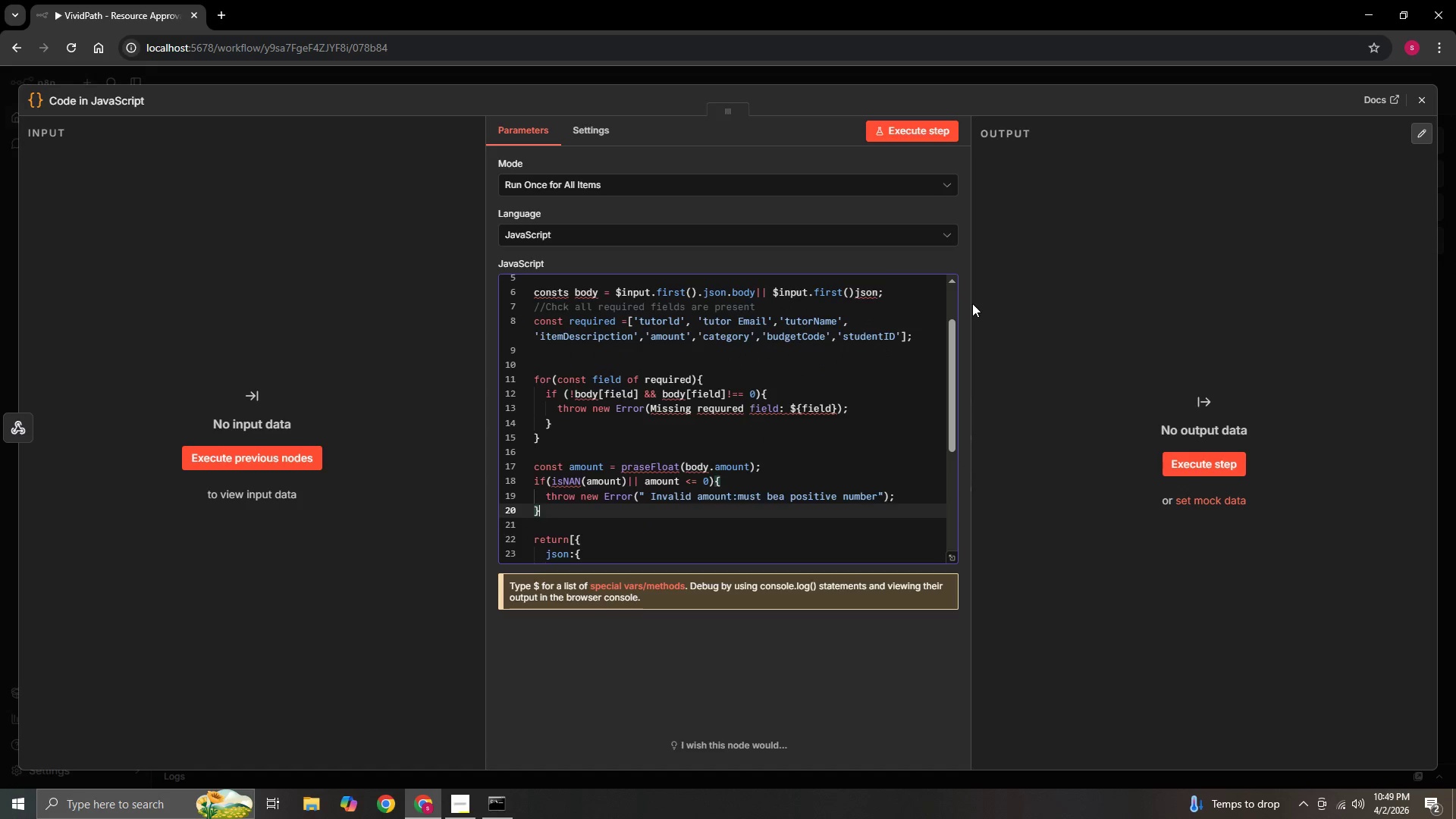 
key(ArrowUp)
 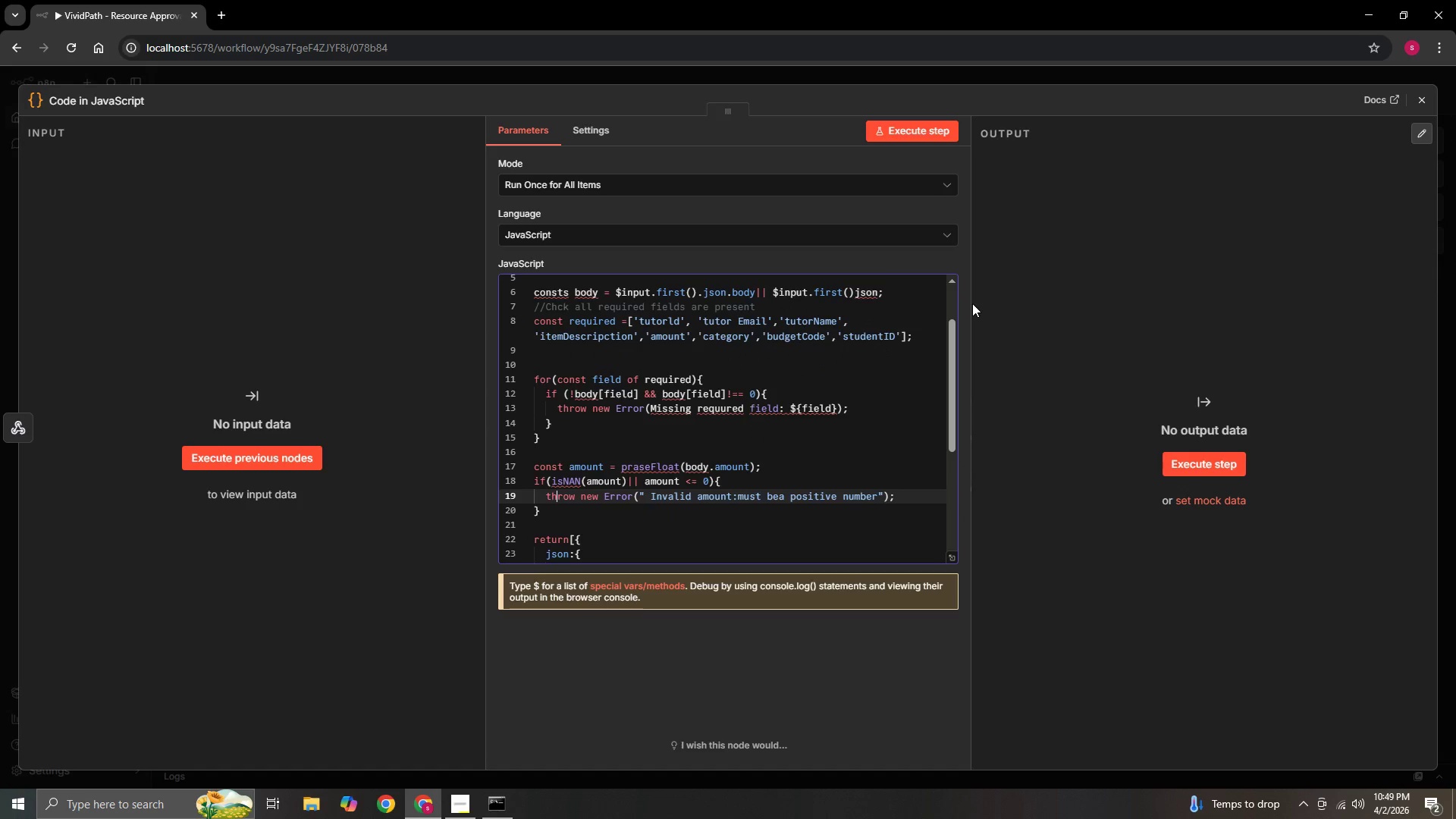 
key(ArrowUp)
 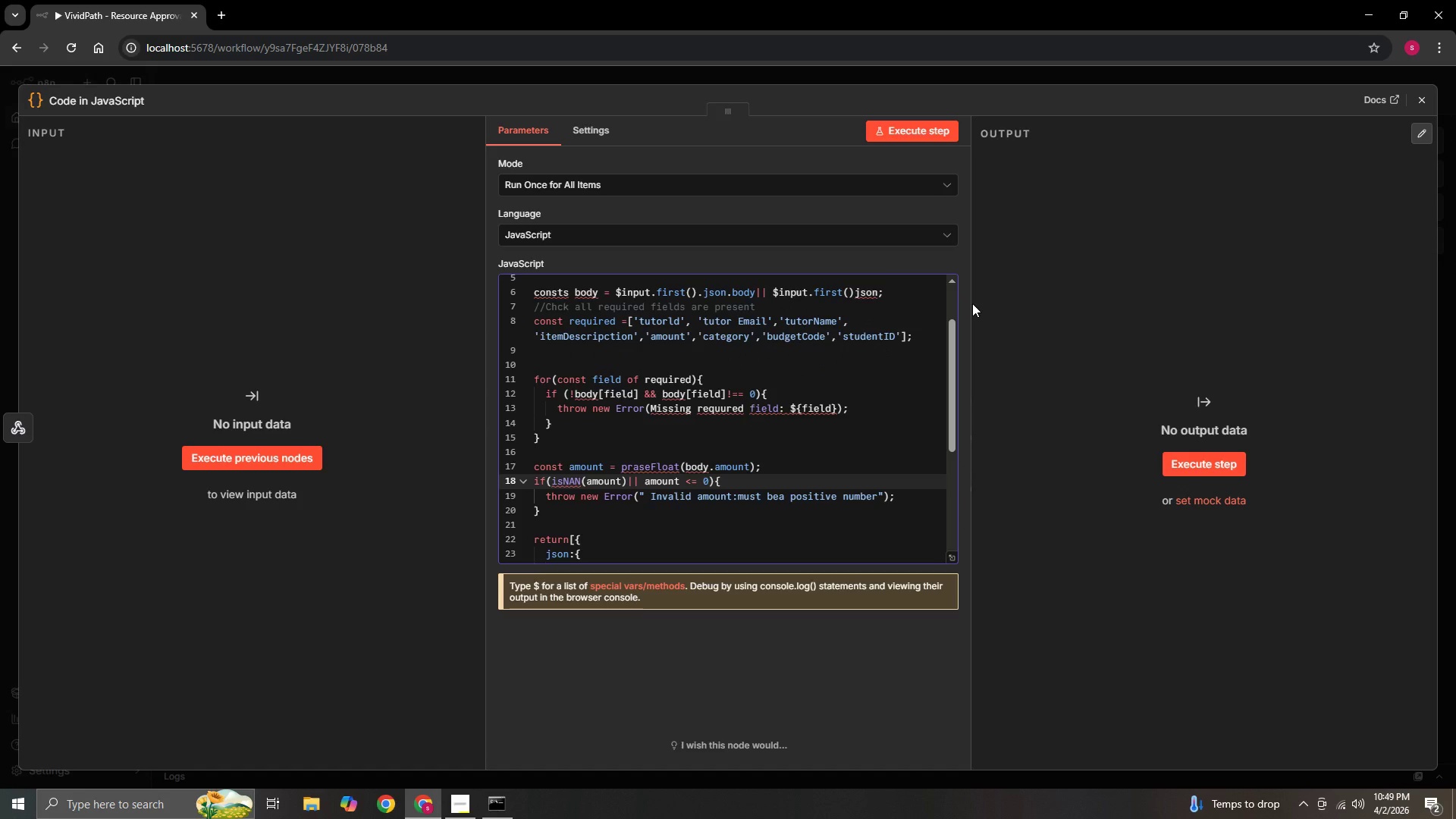 
key(ArrowDown)
 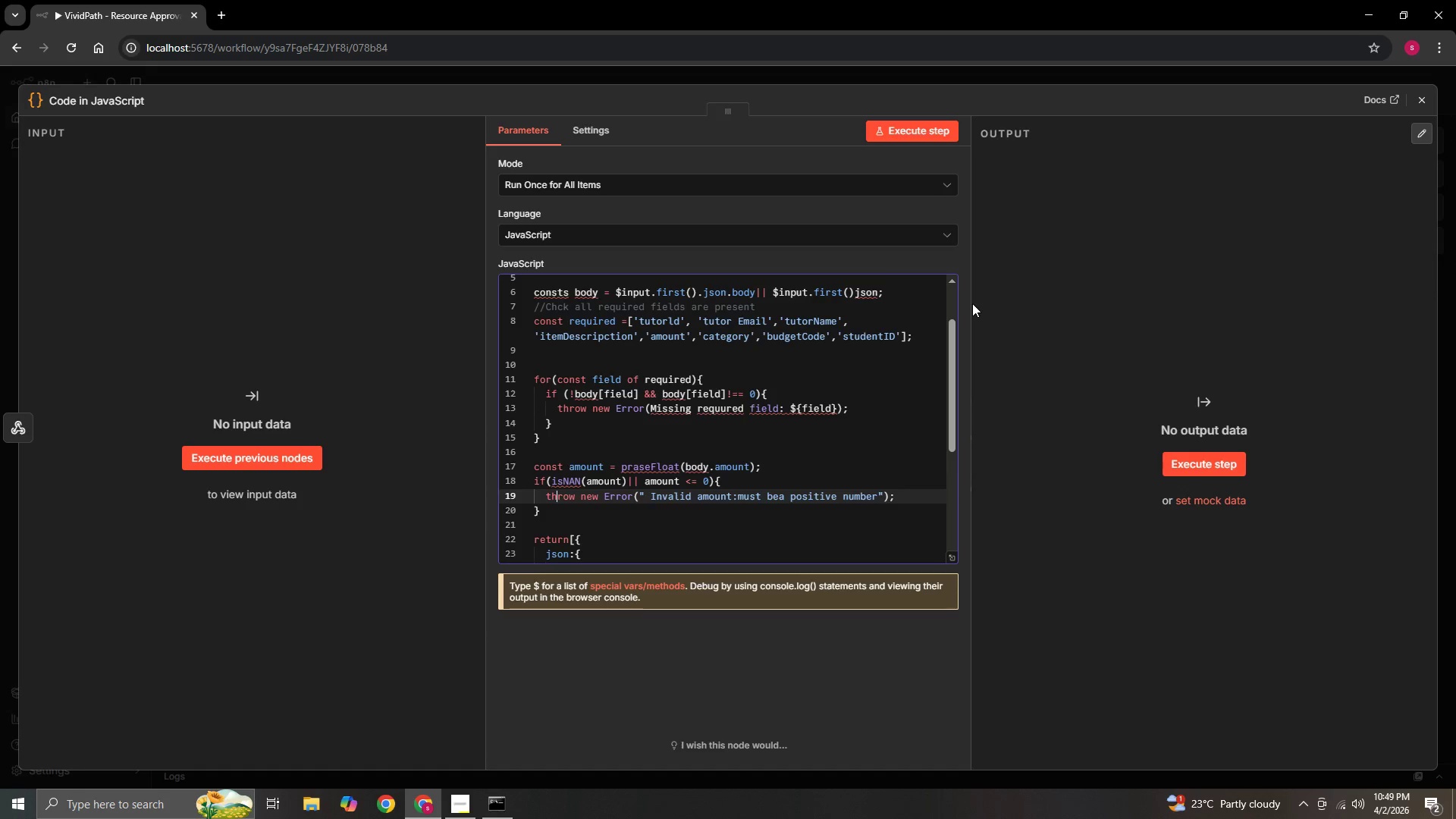 
key(ArrowDown)
 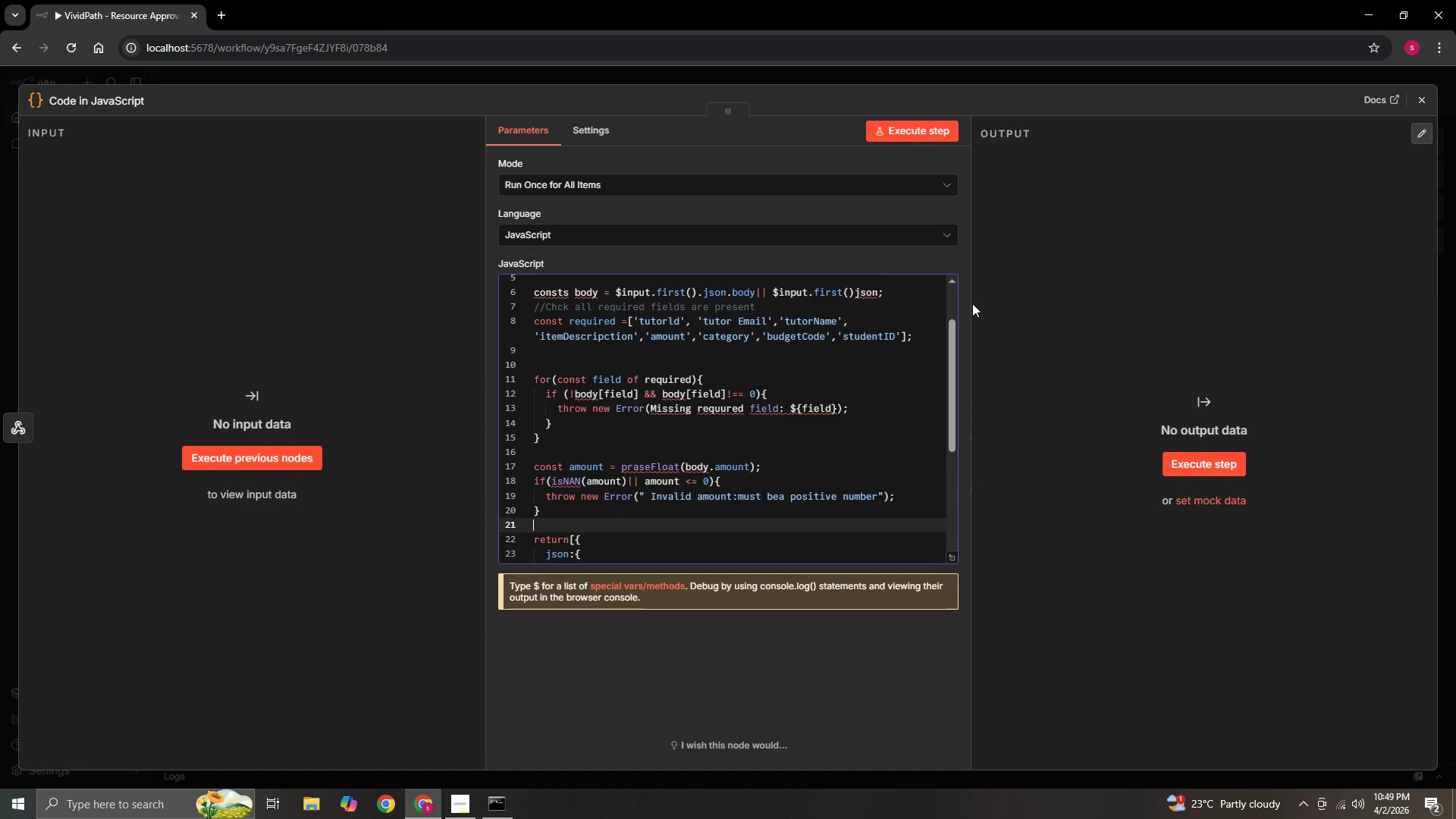 
key(ArrowDown)
 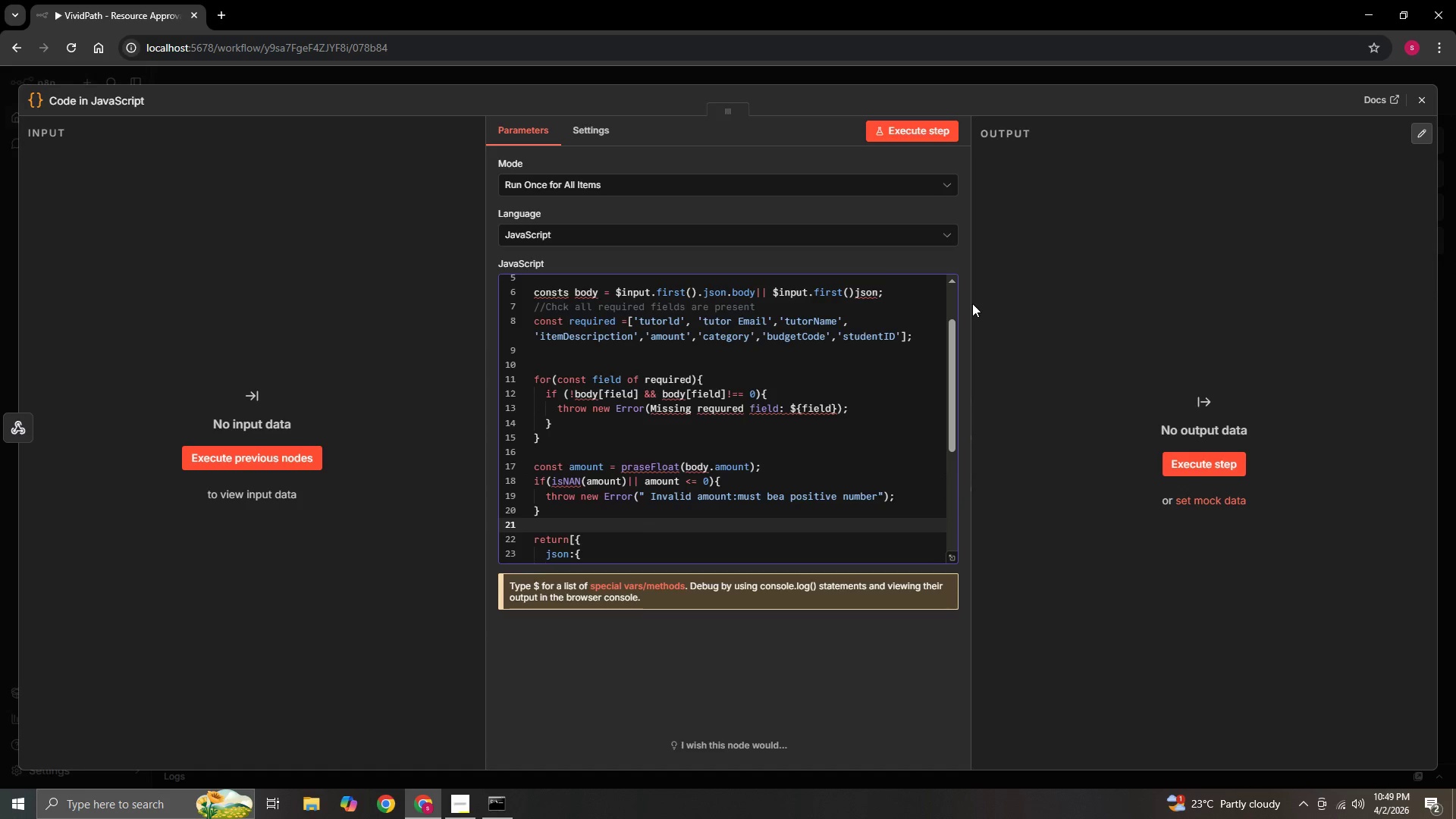 
key(ArrowDown)
 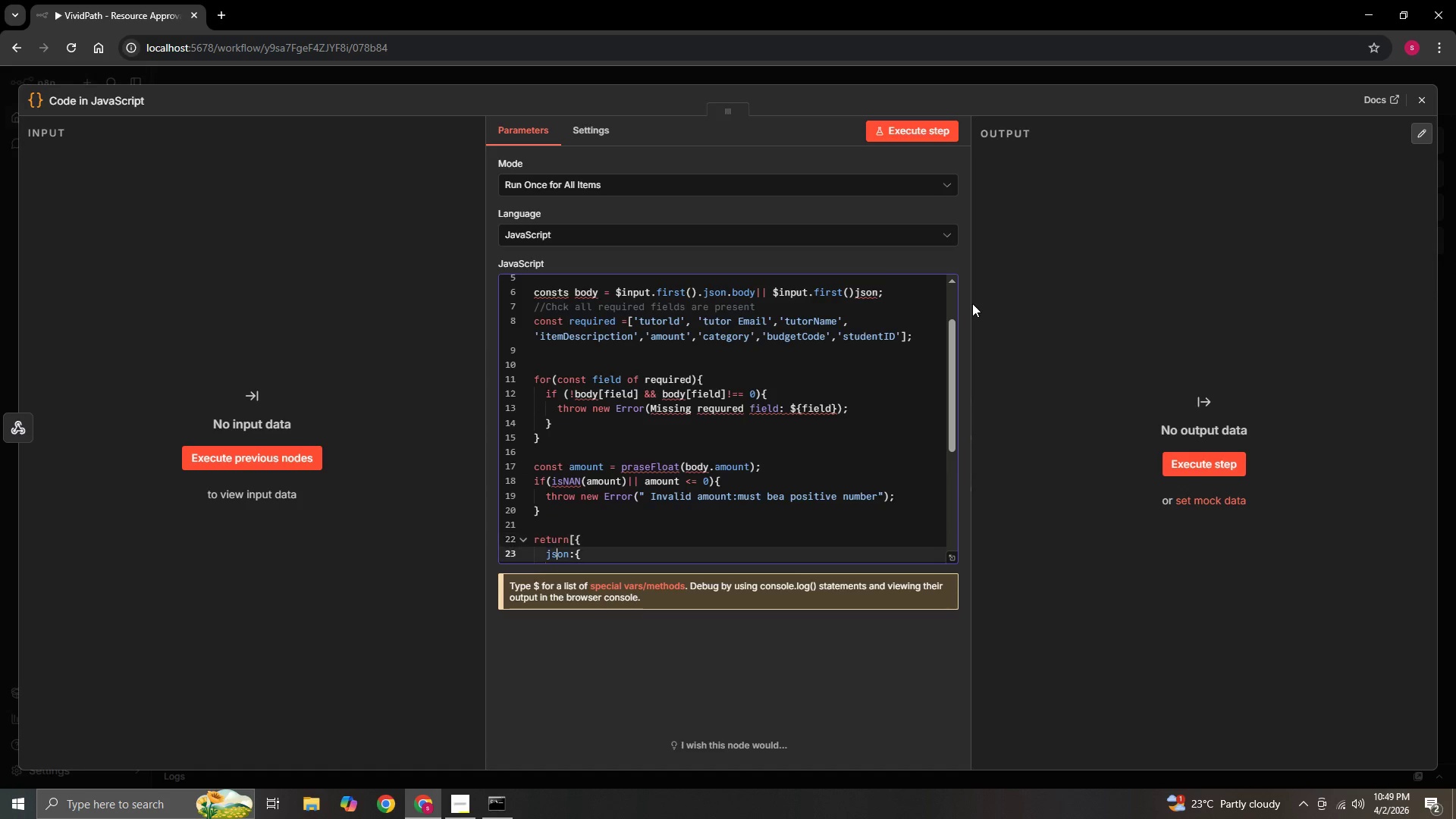 
key(ArrowDown)
 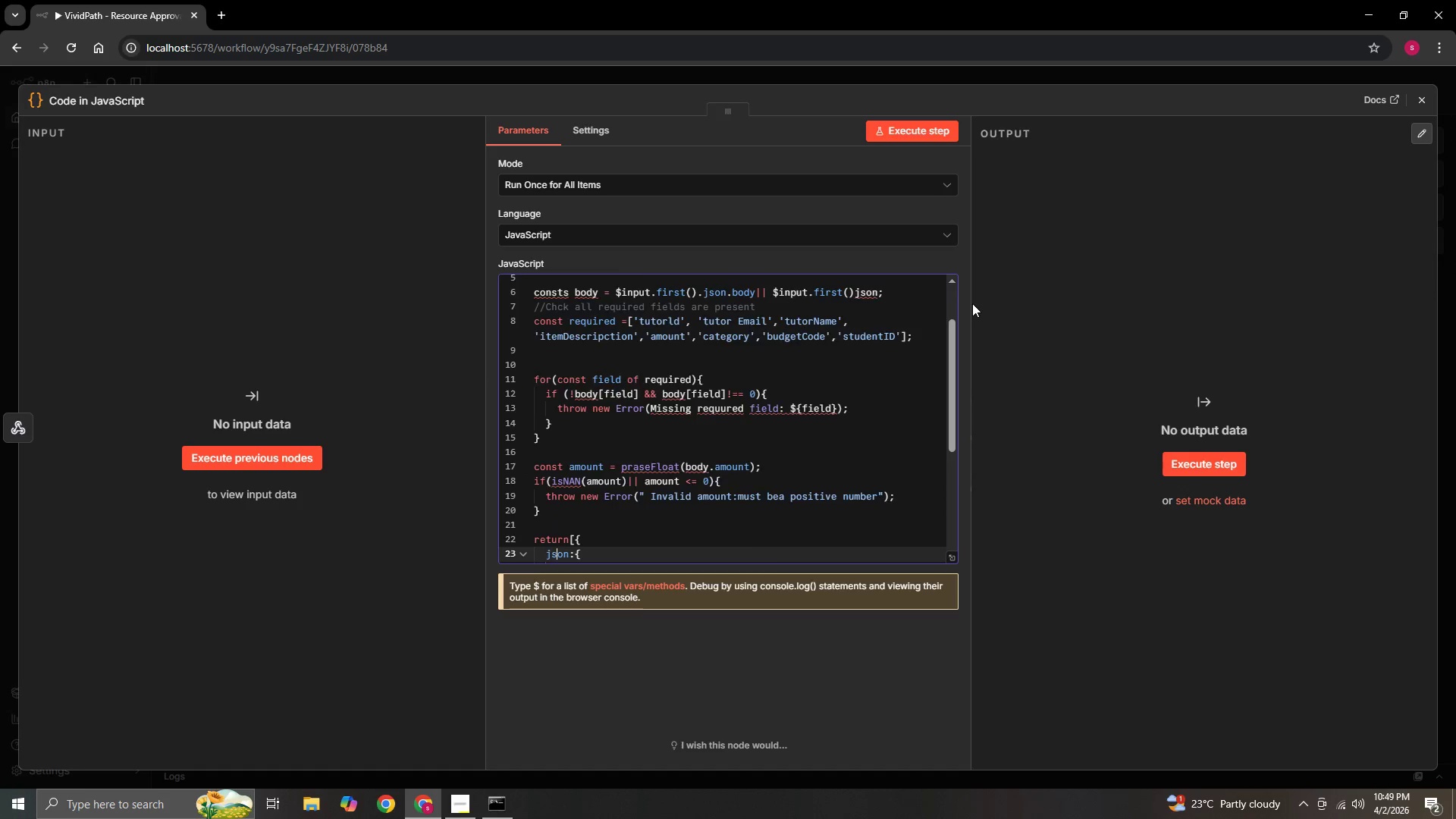 
key(ArrowDown)
 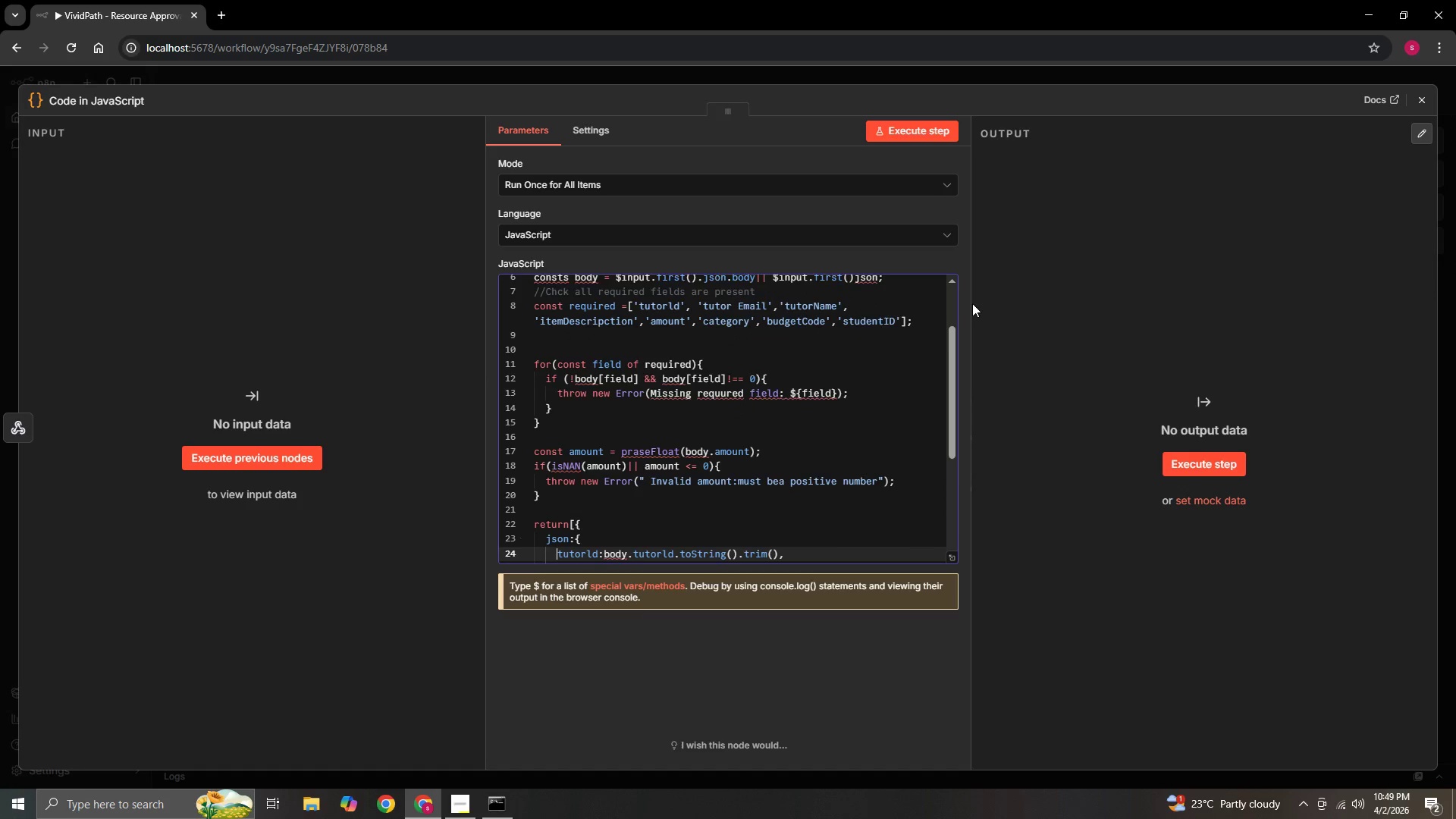 
key(ArrowDown)
 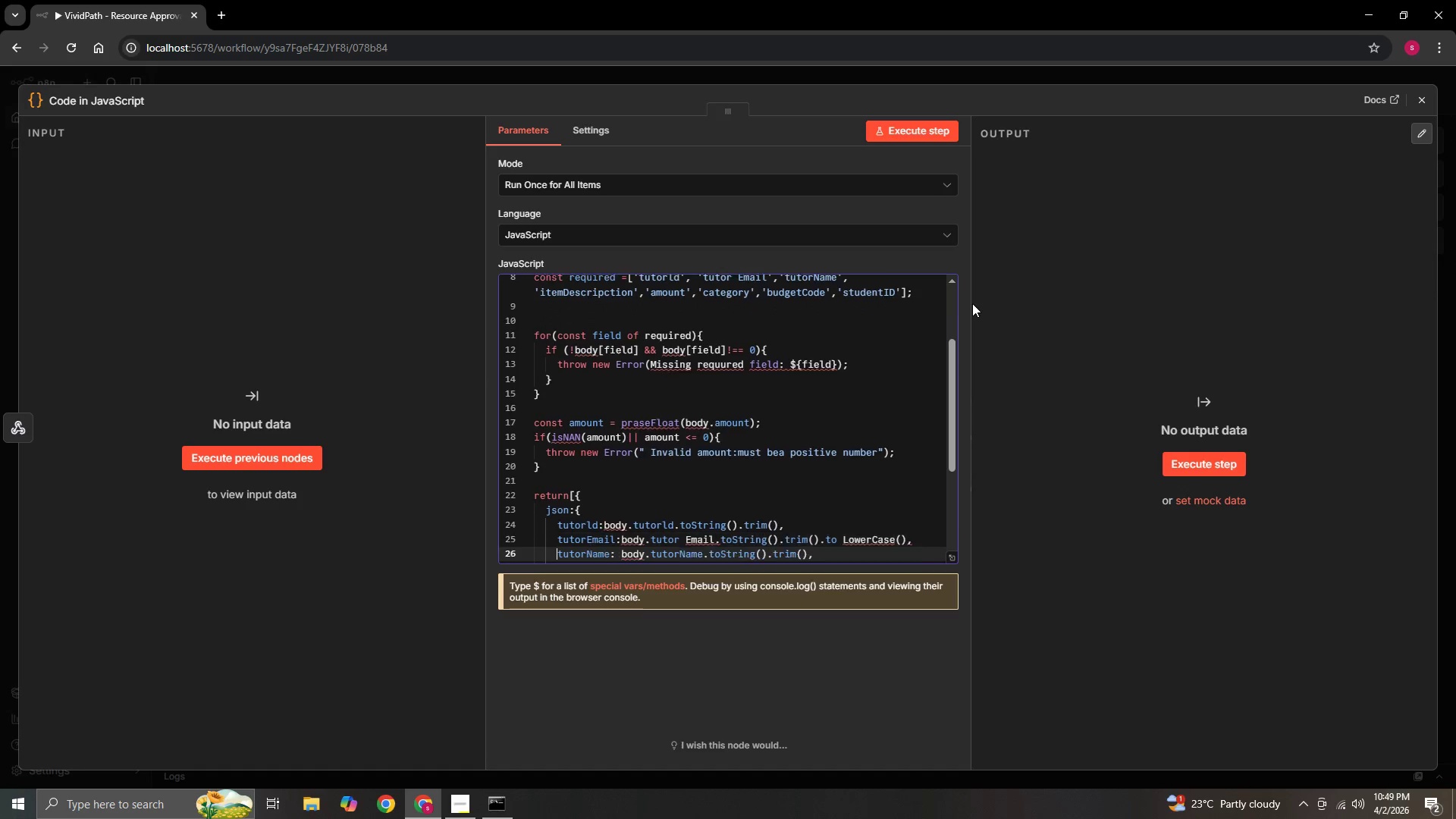 
key(ArrowDown)
 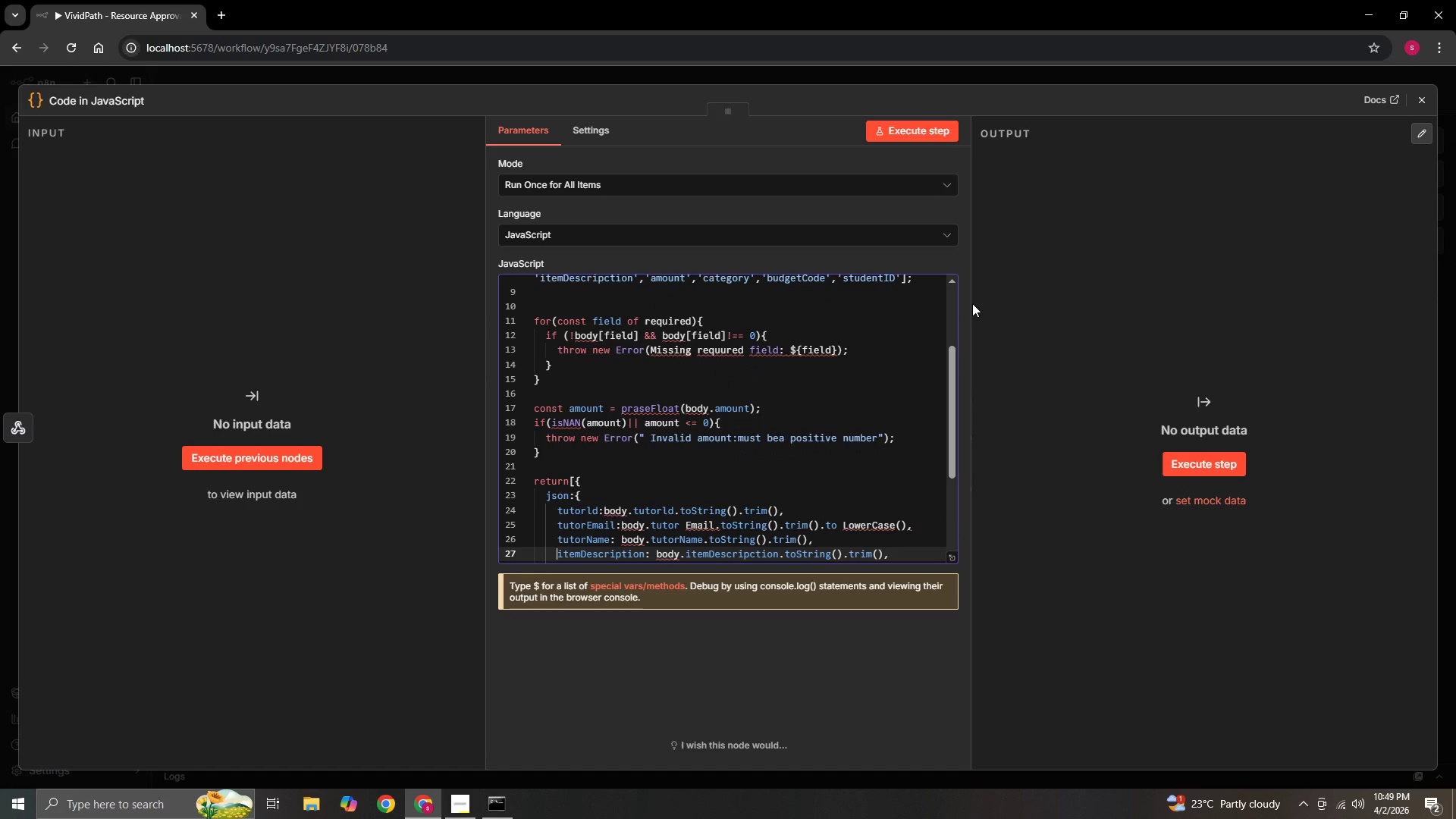 
key(ArrowDown)
 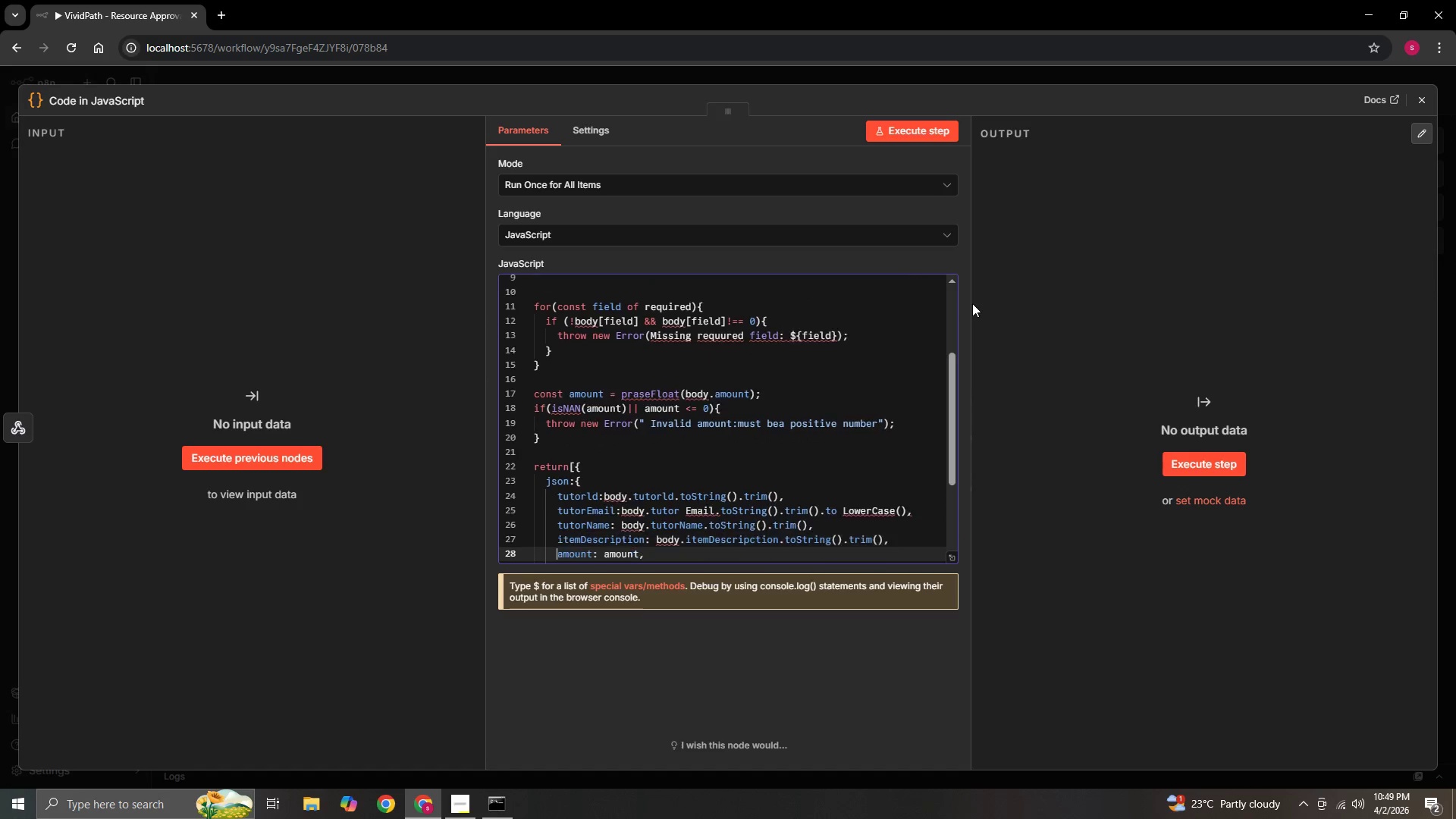 
key(ArrowDown)
 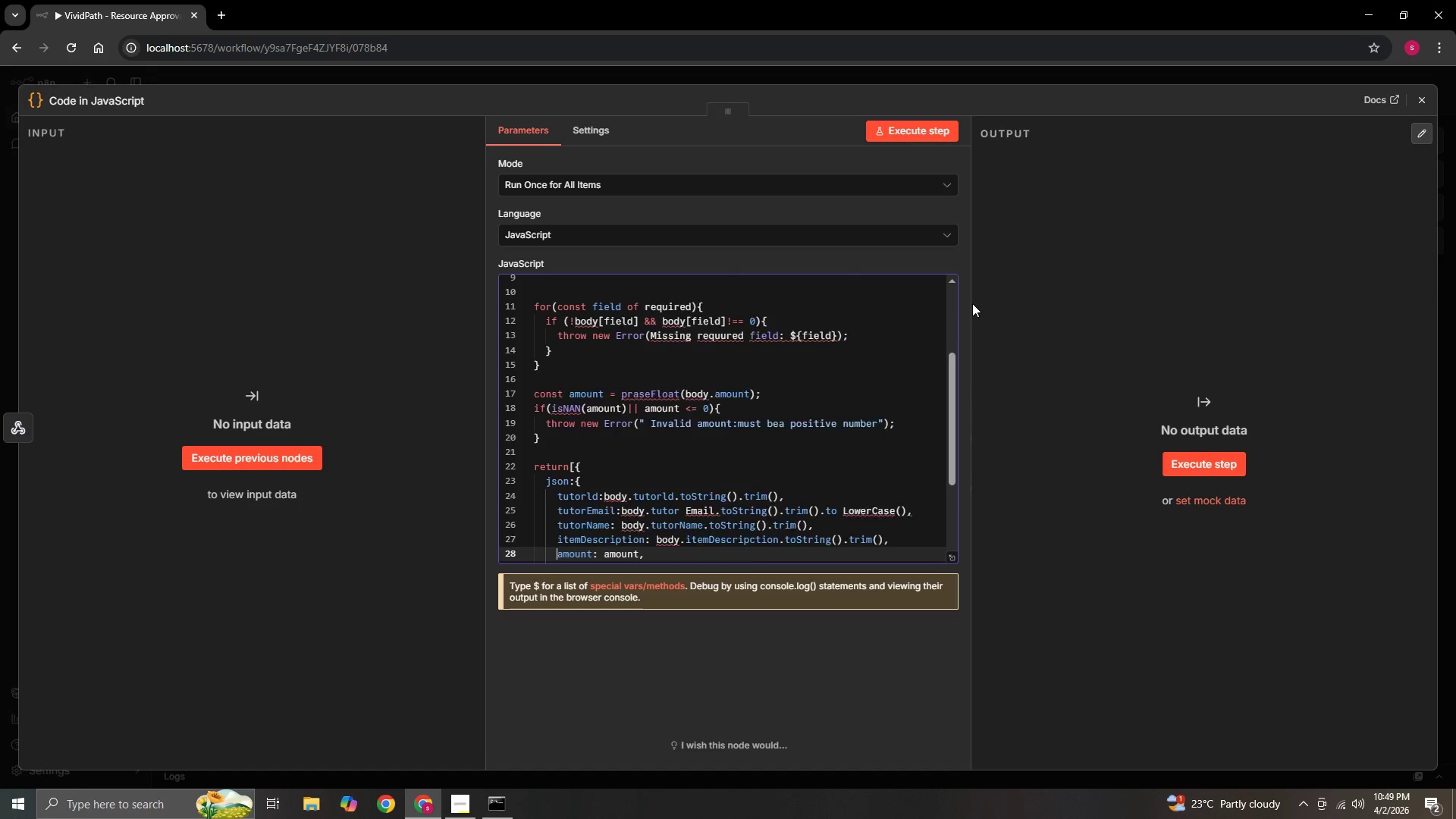 
key(ArrowDown)
 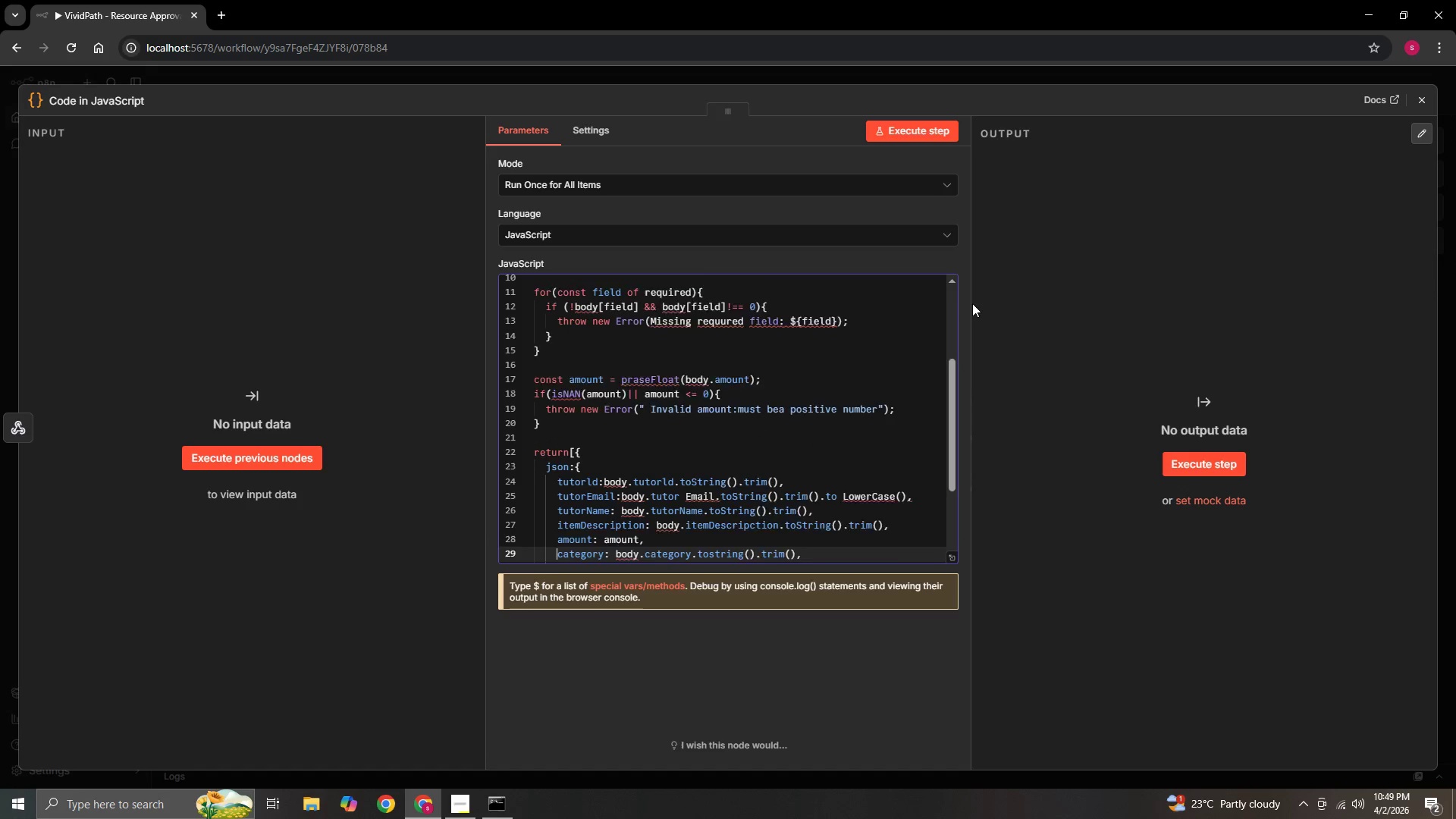 
key(ArrowDown)
 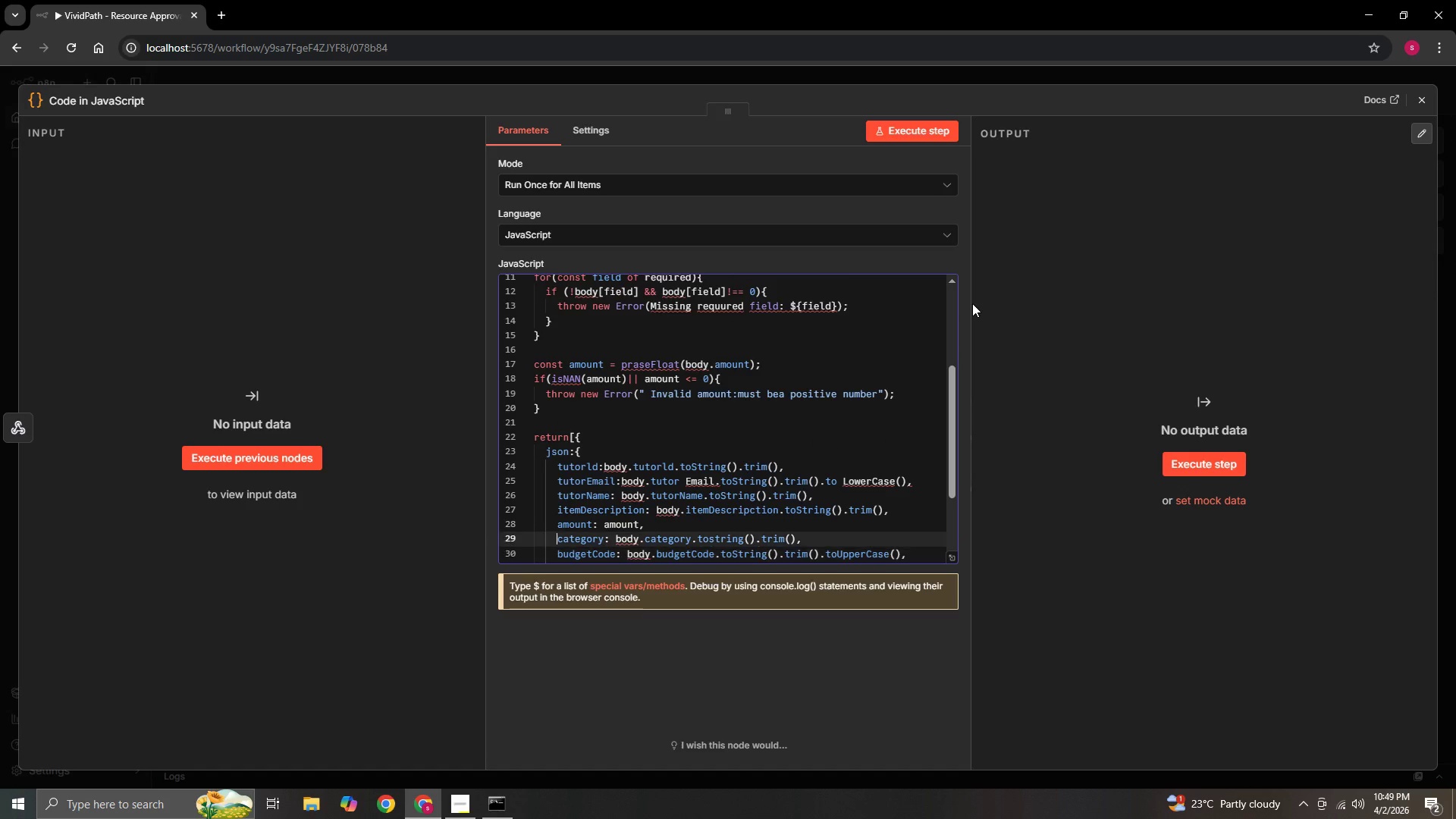 
key(ArrowUp)
 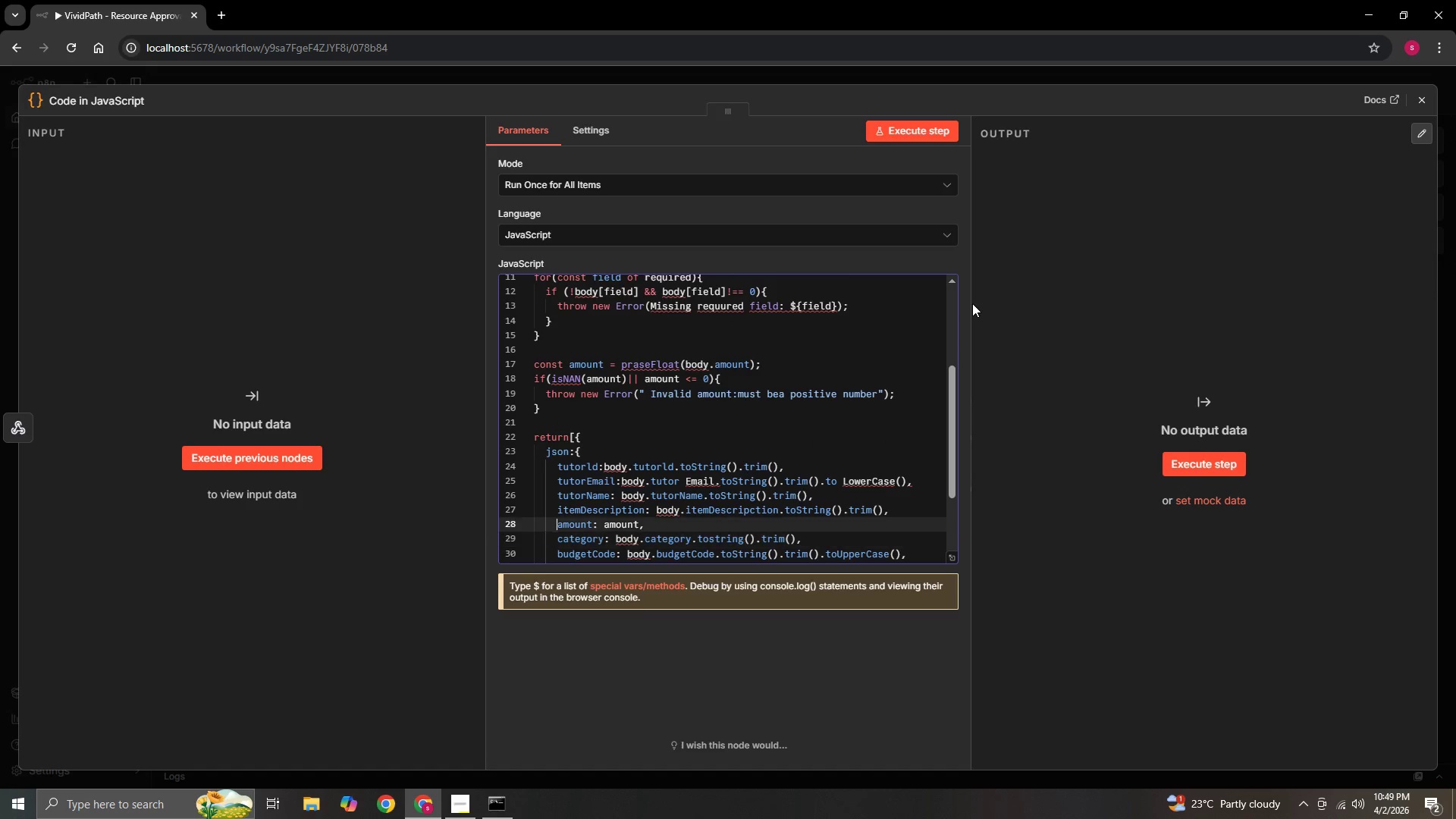 
key(ArrowUp)
 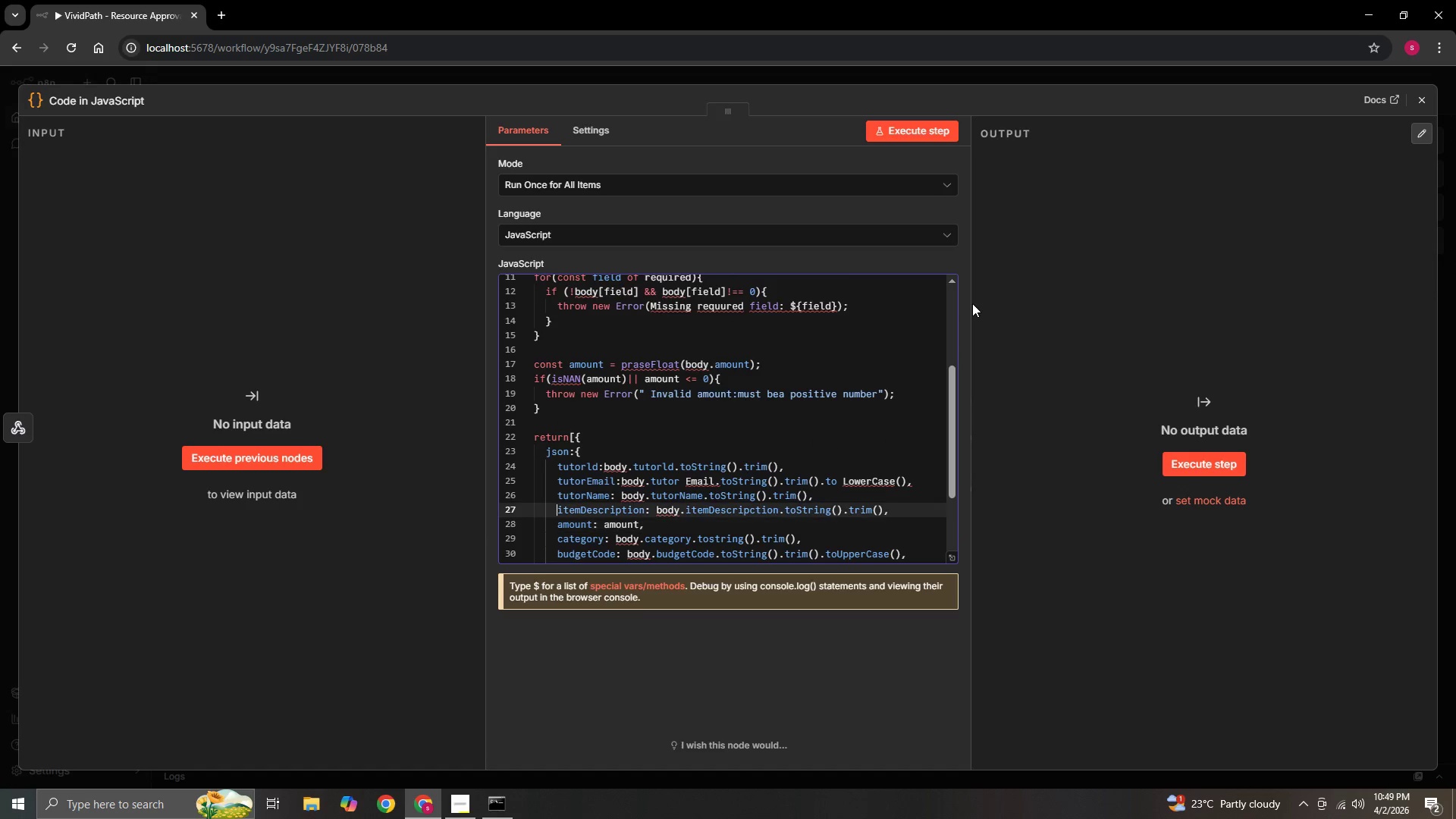 
key(ArrowUp)
 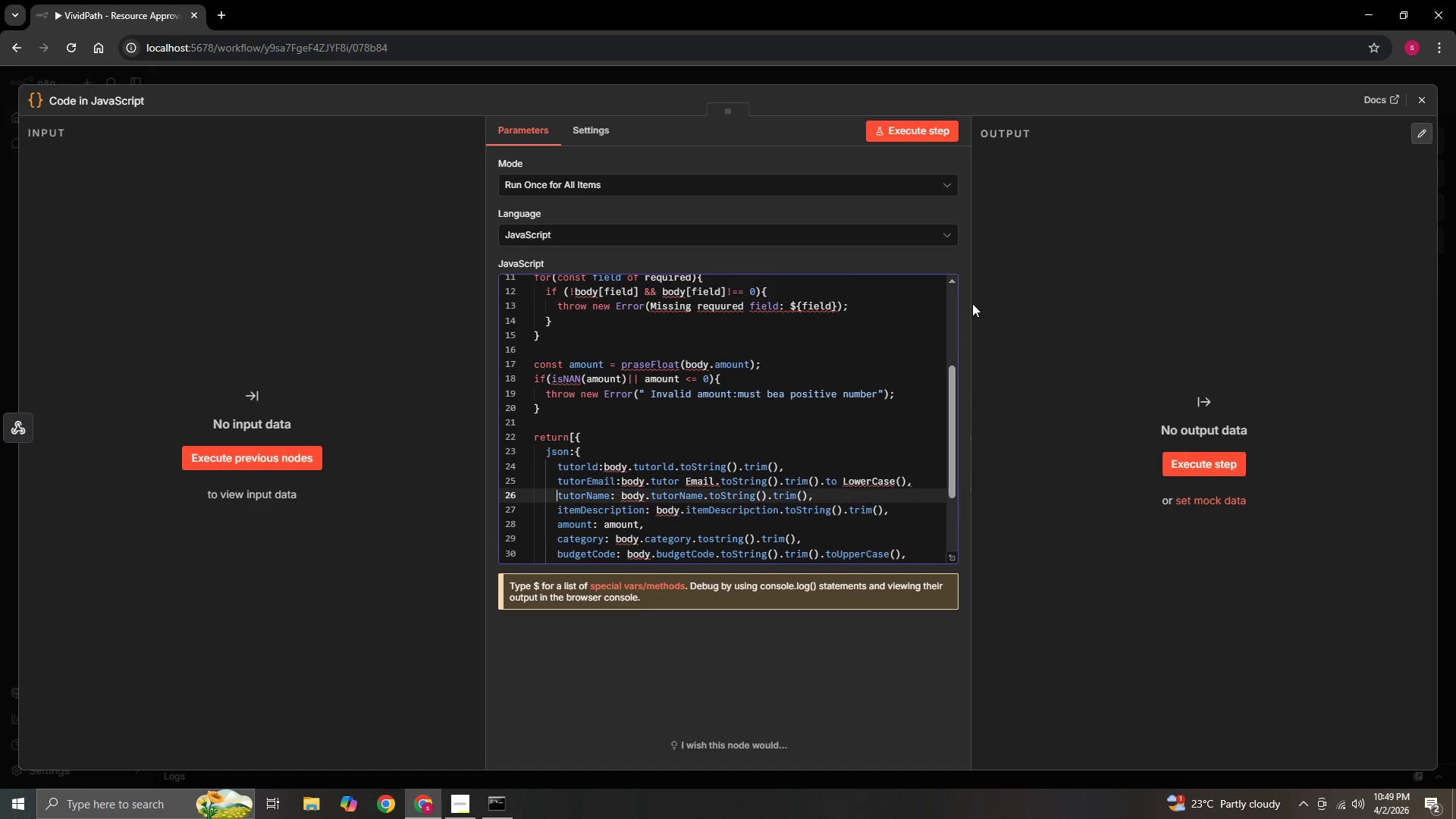 
key(ArrowUp)
 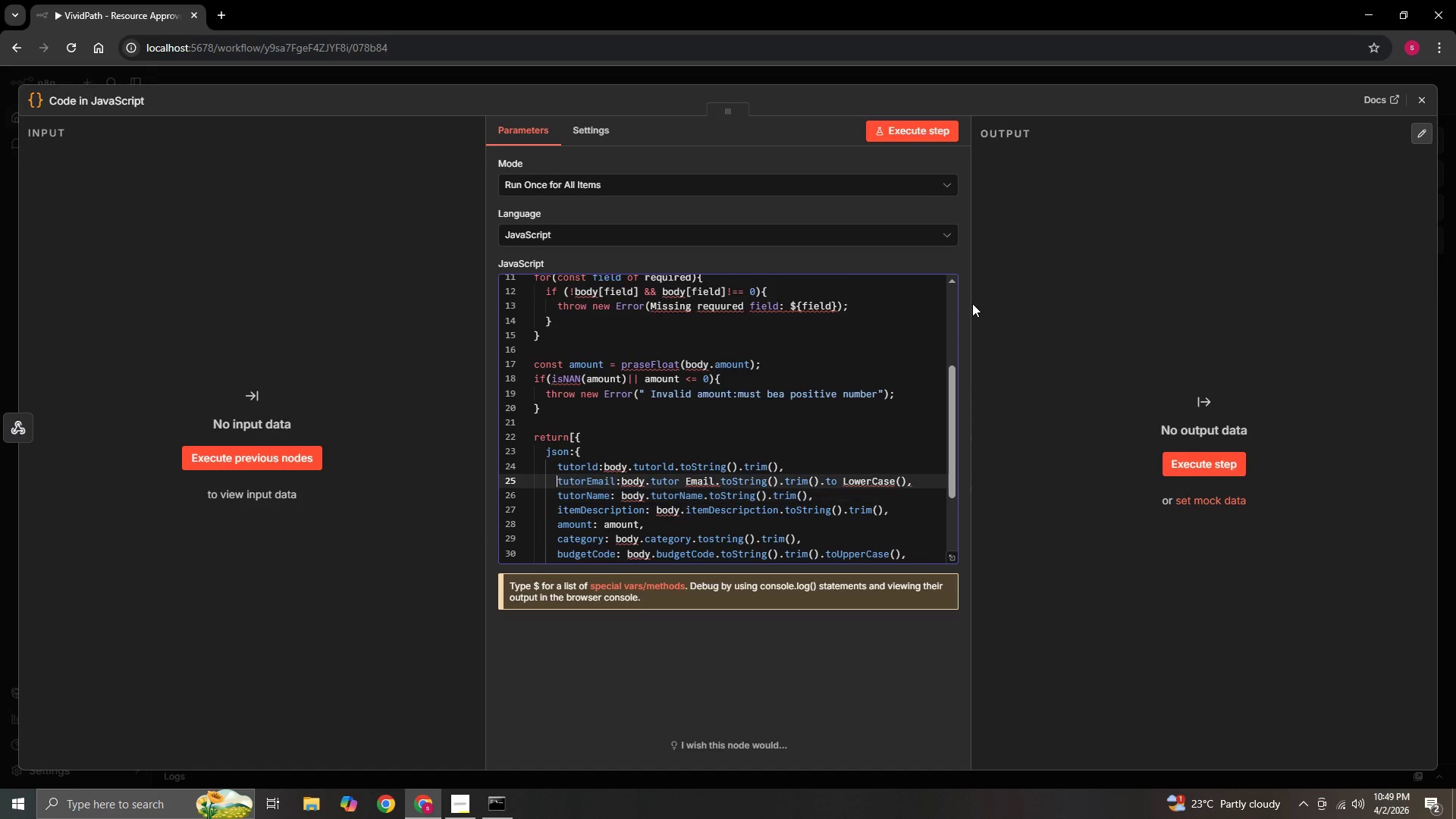 
key(ArrowUp)
 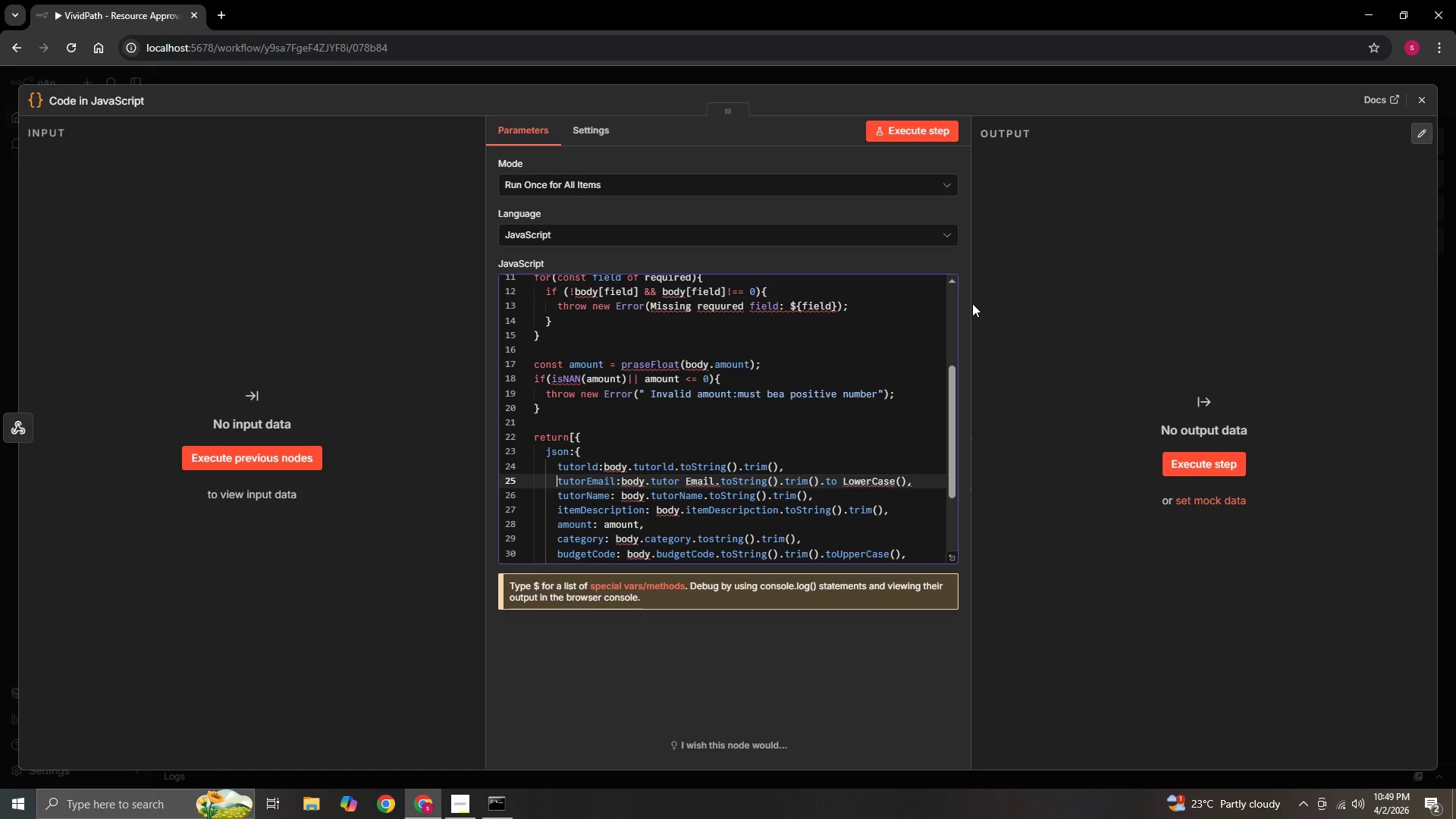 
key(ArrowUp)
 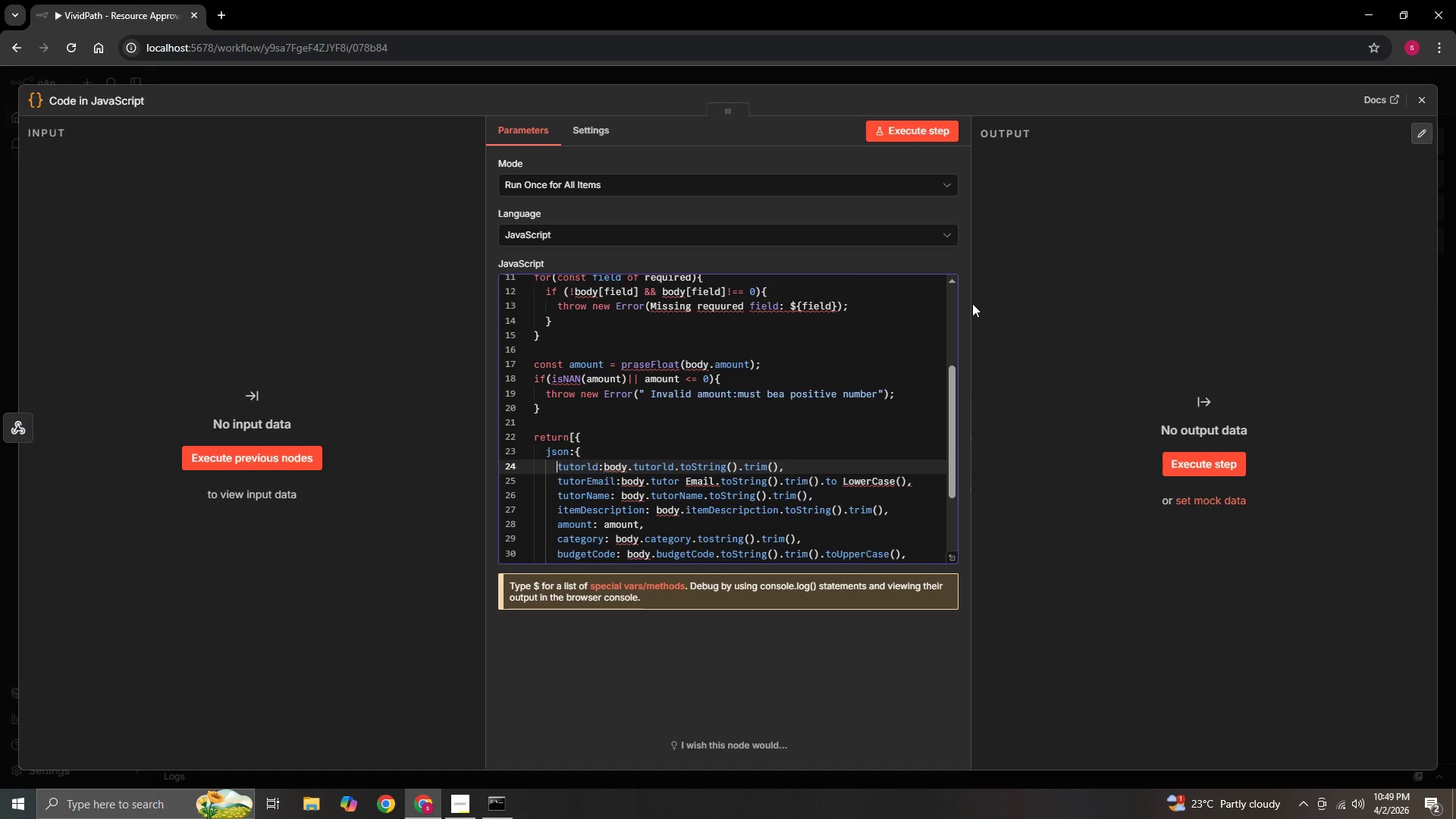 
key(ArrowUp)
 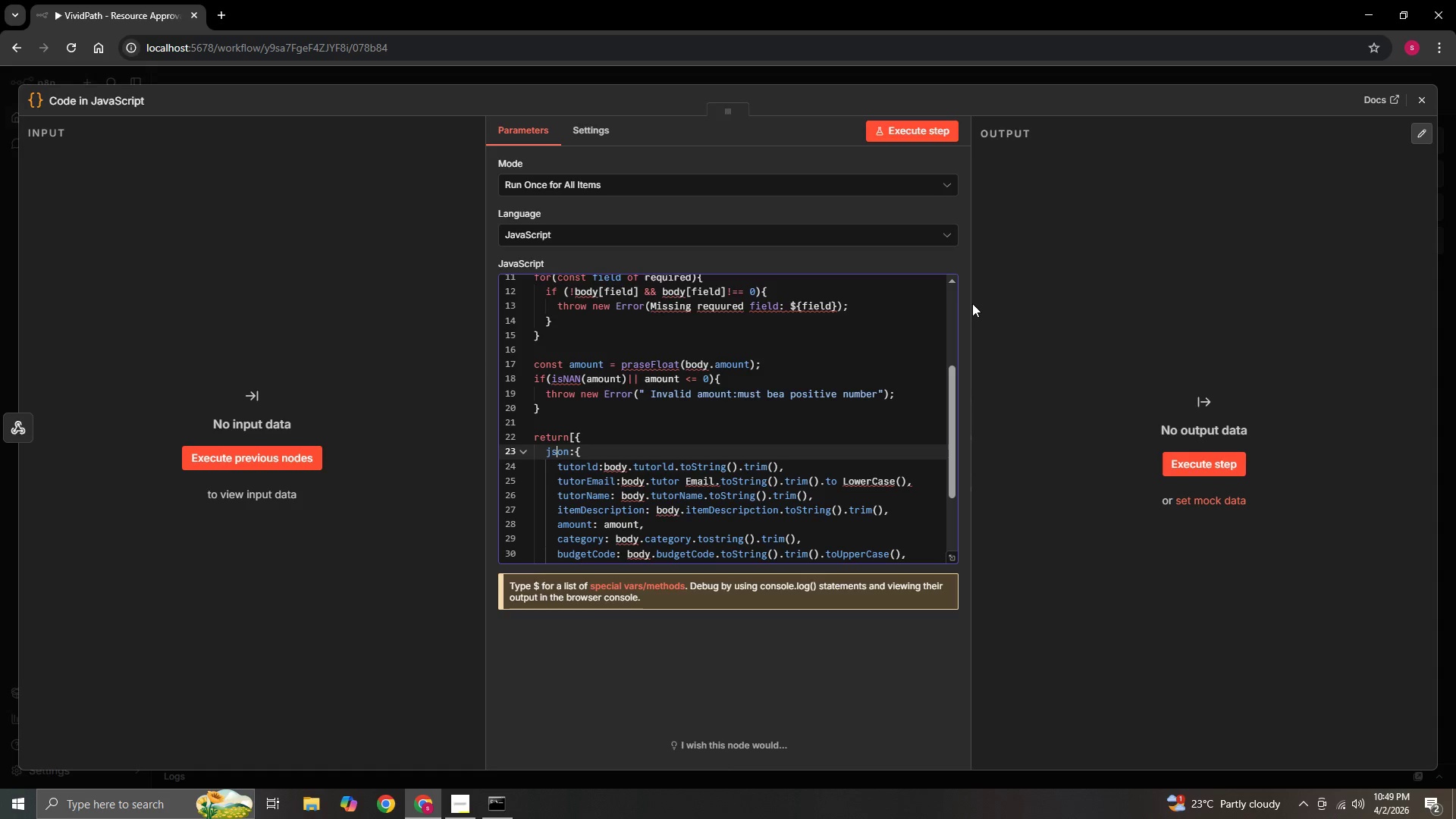 
key(ArrowDown)
 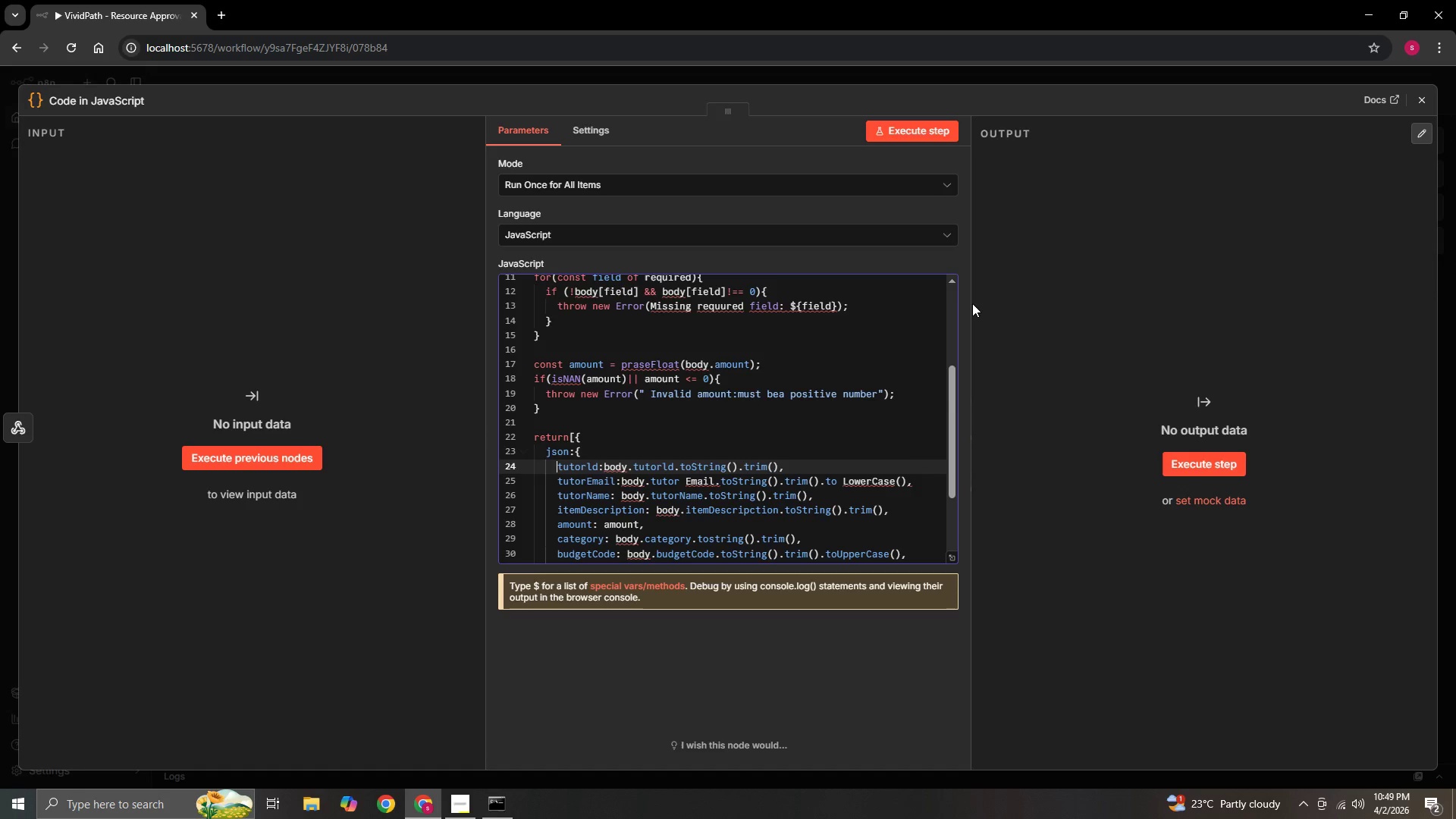 
key(ArrowDown)
 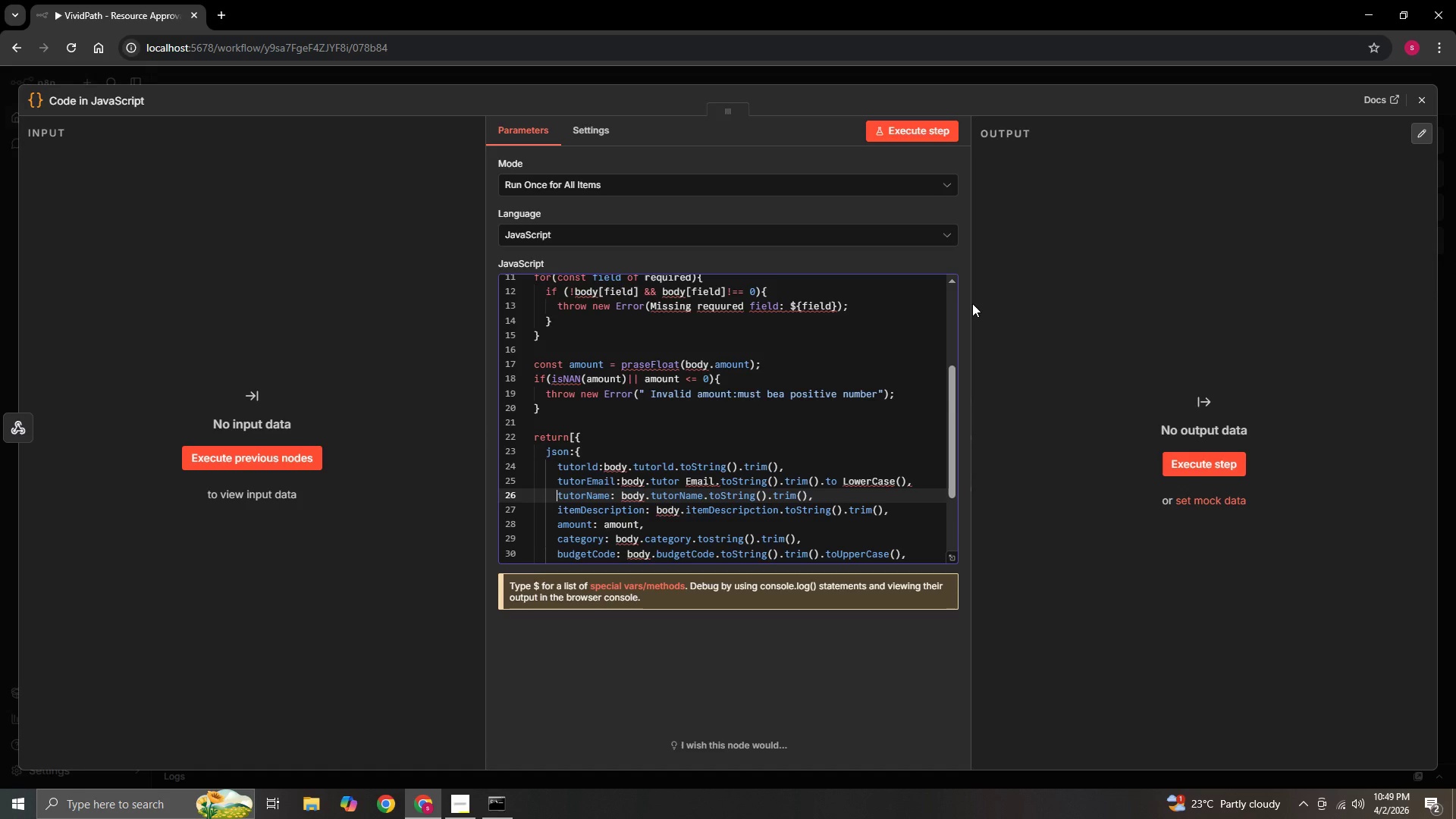 
hold_key(key=ArrowDown, duration=0.52)
 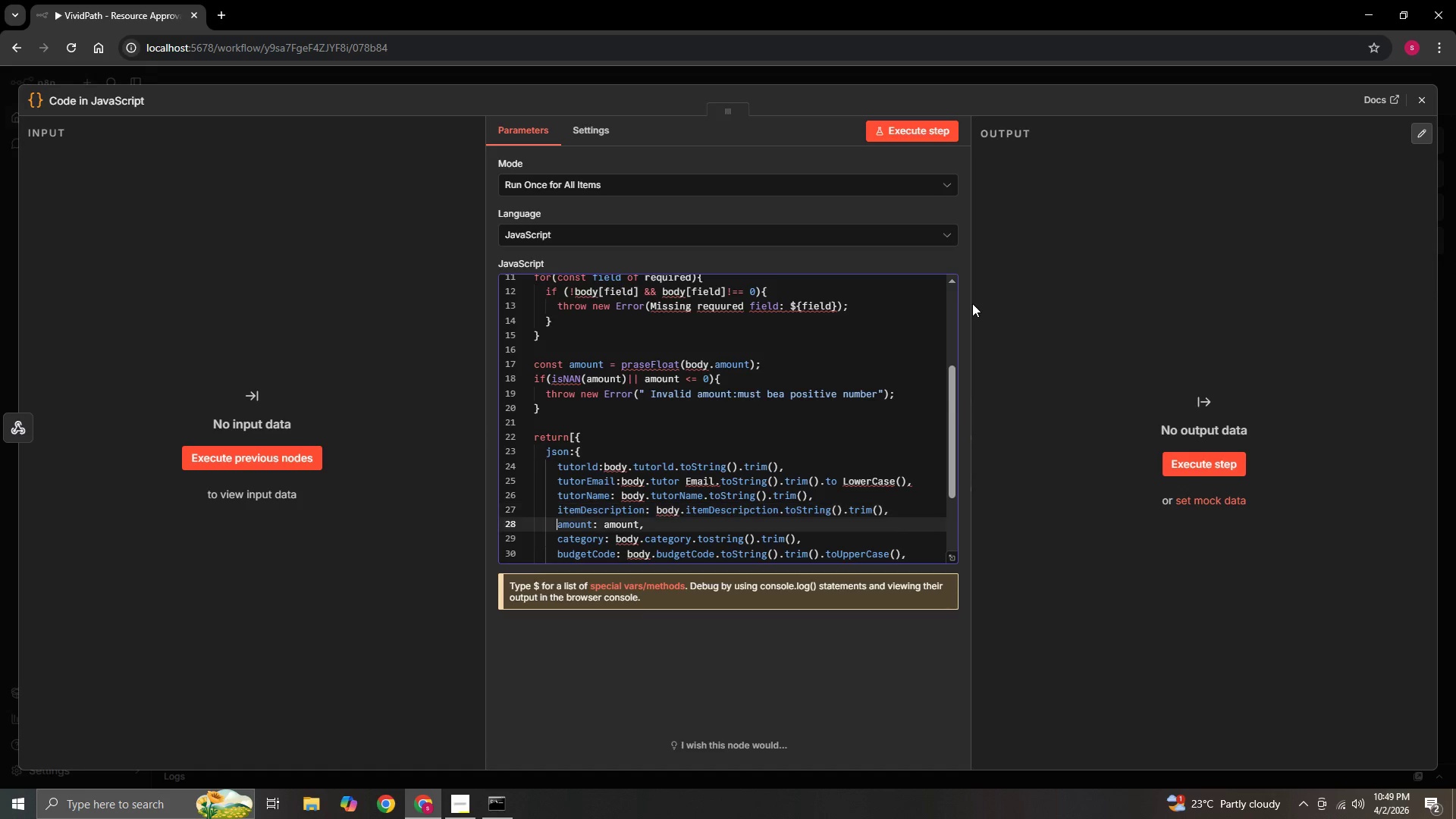 
key(ArrowDown)
 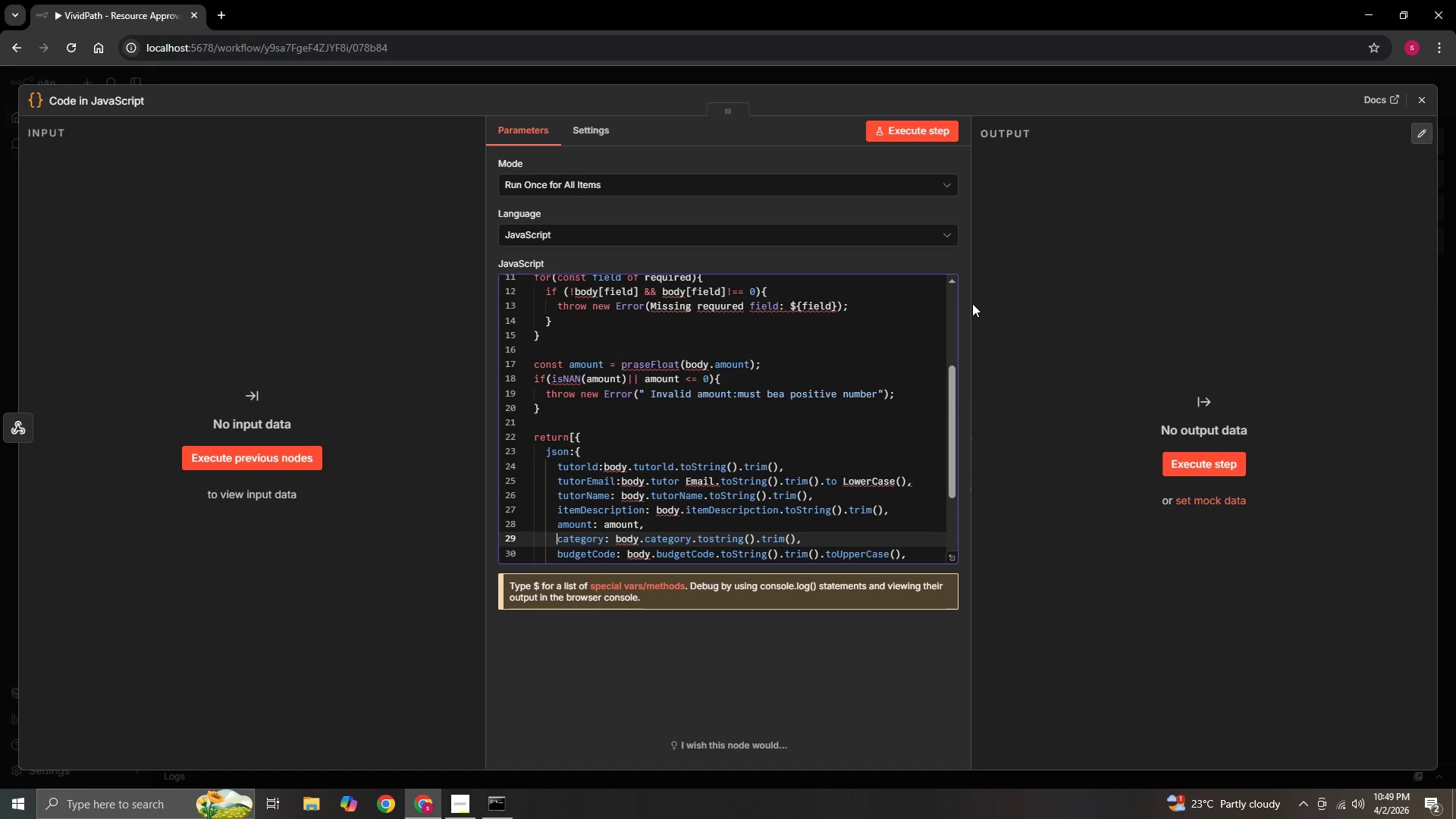 
key(ArrowDown)
 